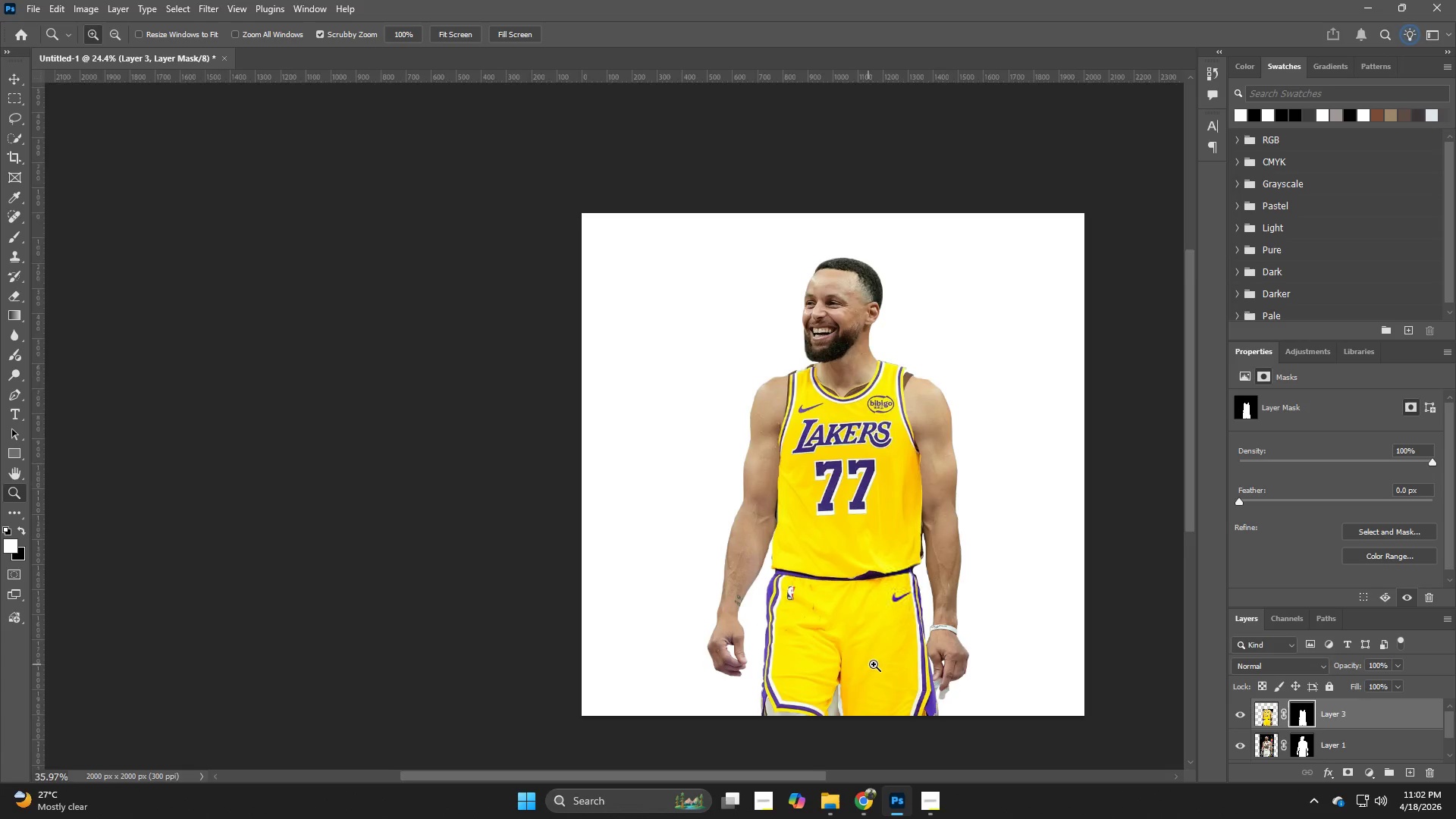 
left_click_drag(start_coordinate=[912, 547], to_coordinate=[863, 561])
 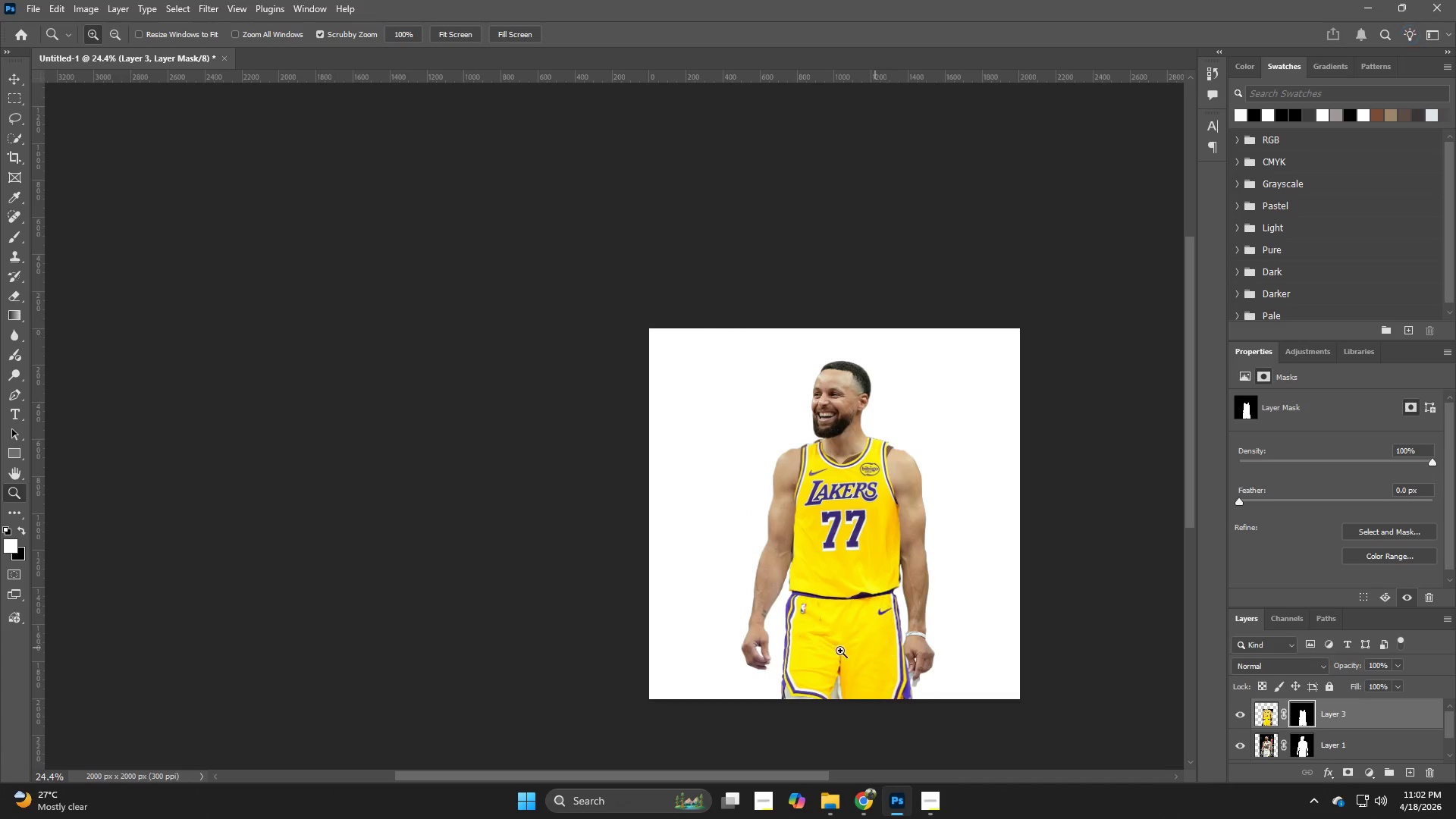 
hold_key(key=Z, duration=0.72)
 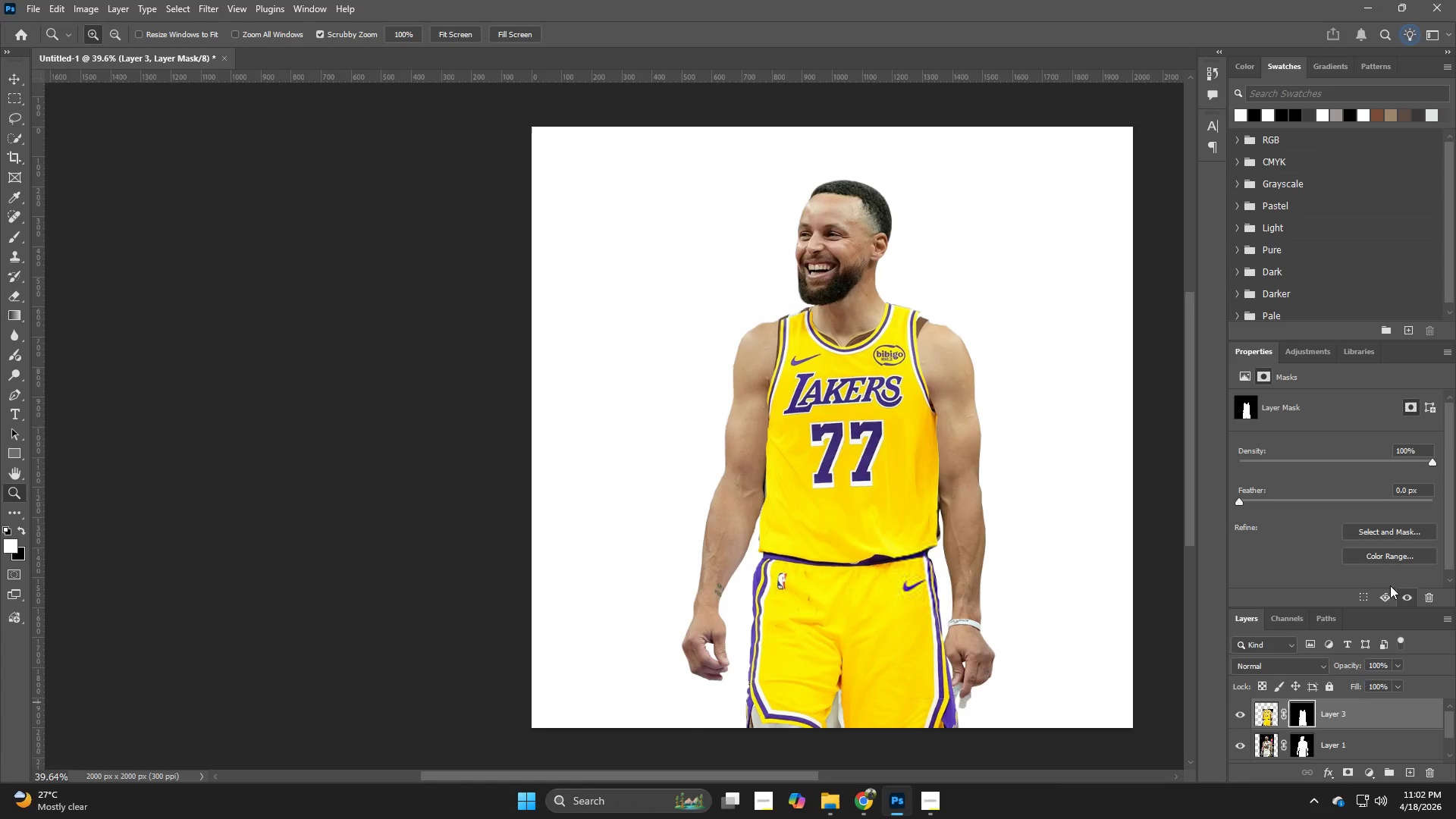 
left_click_drag(start_coordinate=[838, 653], to_coordinate=[878, 664])
 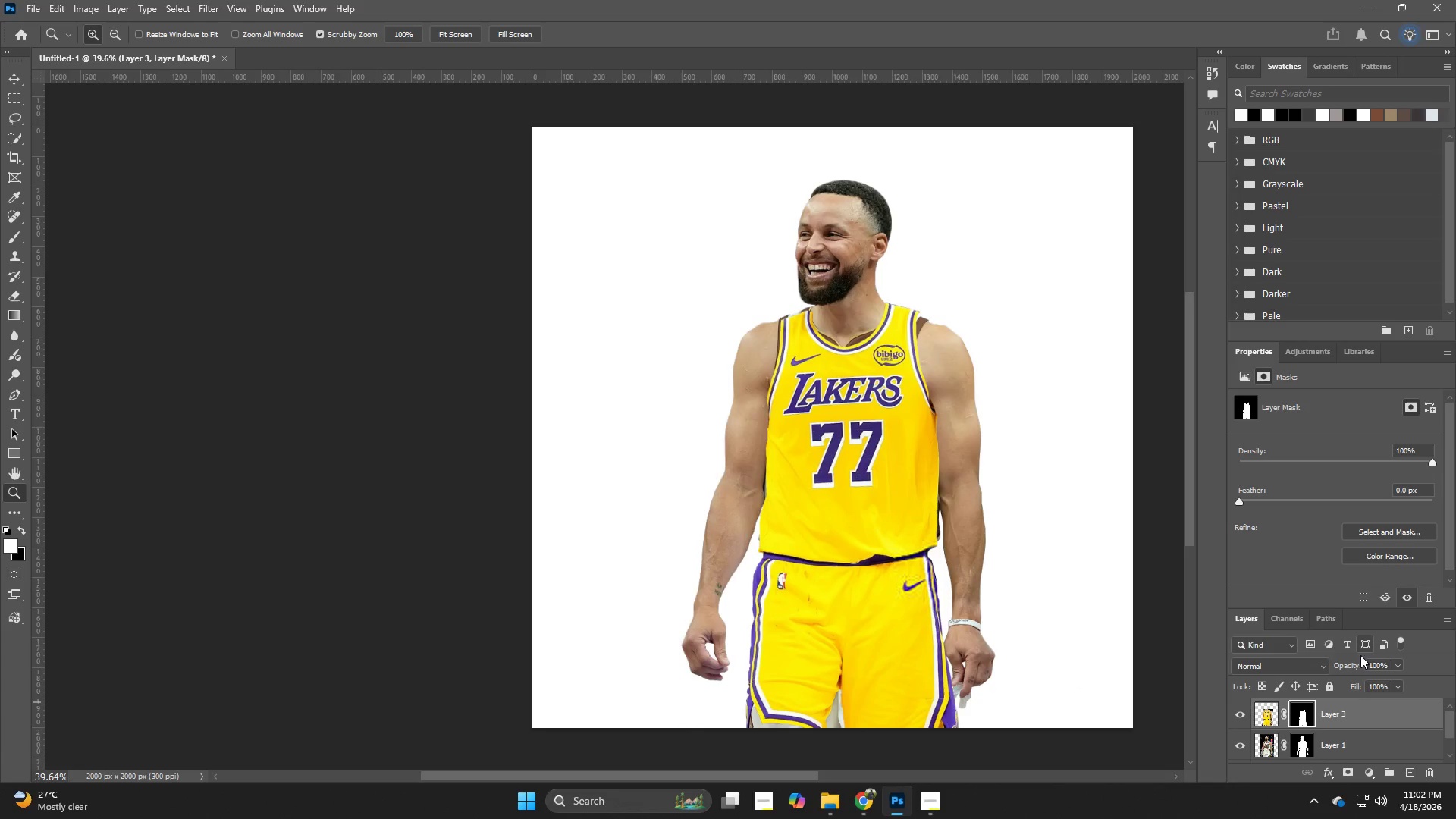 
left_click_drag(start_coordinate=[1355, 663], to_coordinate=[1325, 672])
 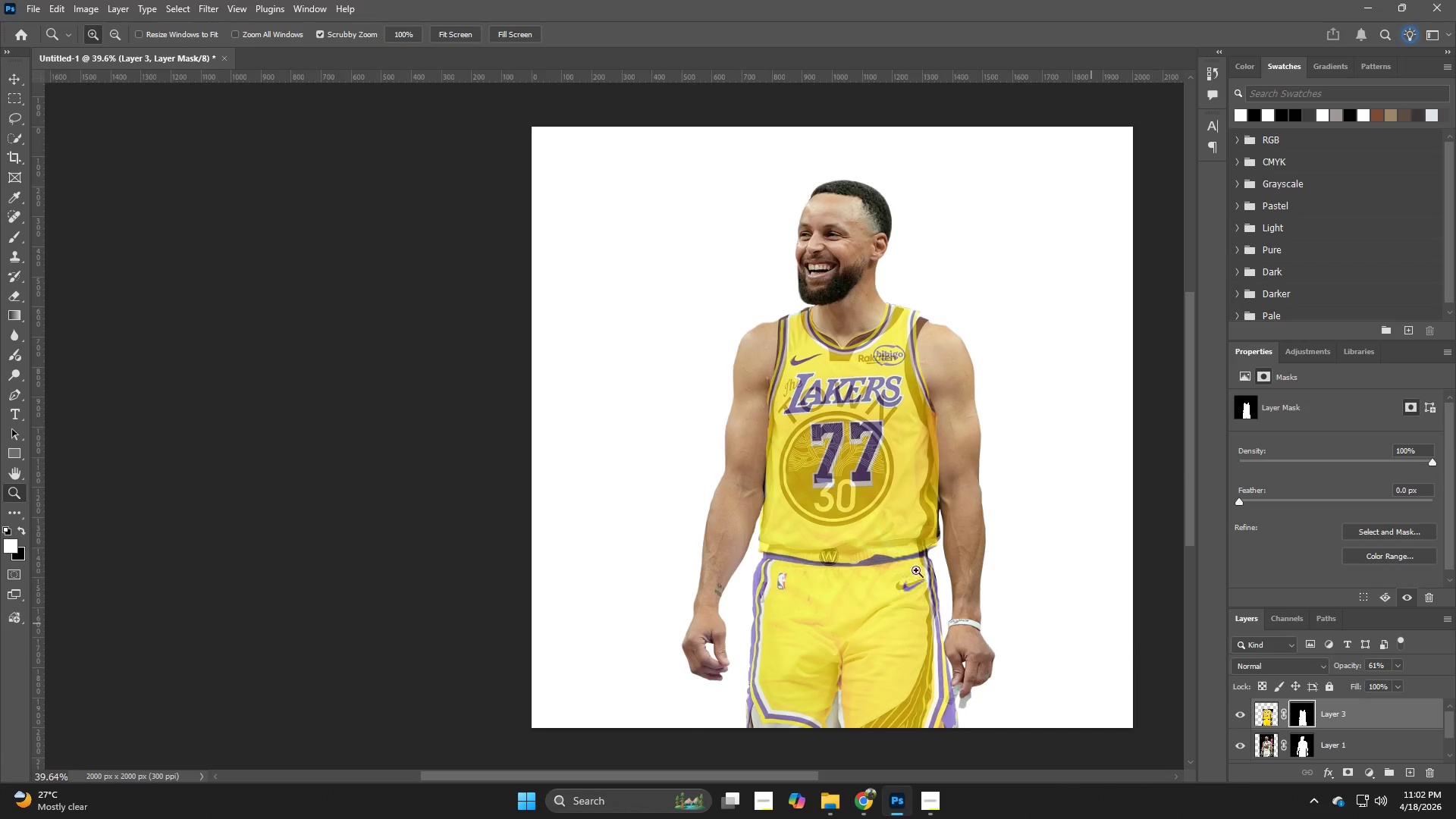 
hold_key(key=Space, duration=0.48)
 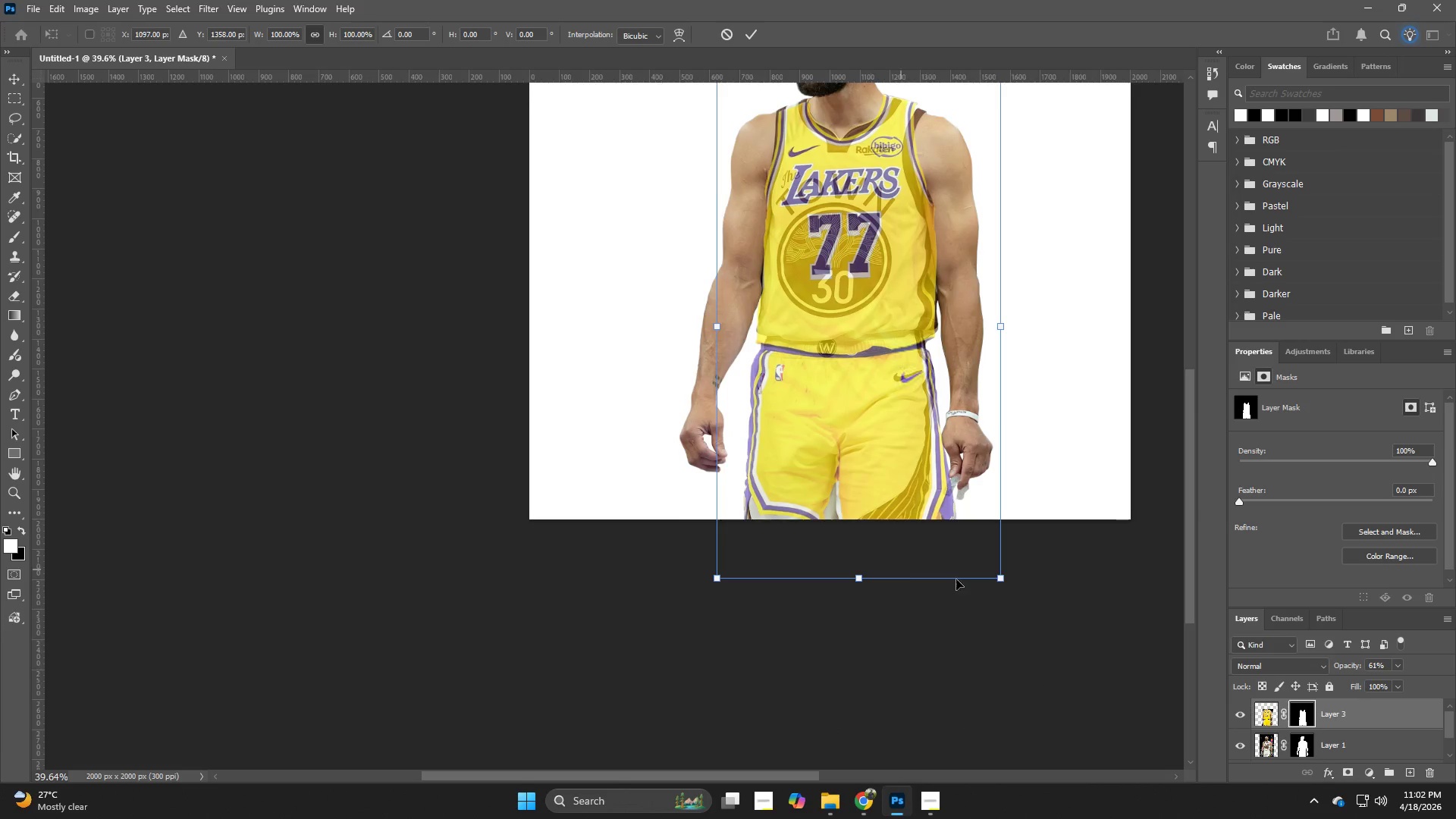 
left_click_drag(start_coordinate=[843, 546], to_coordinate=[840, 337])
 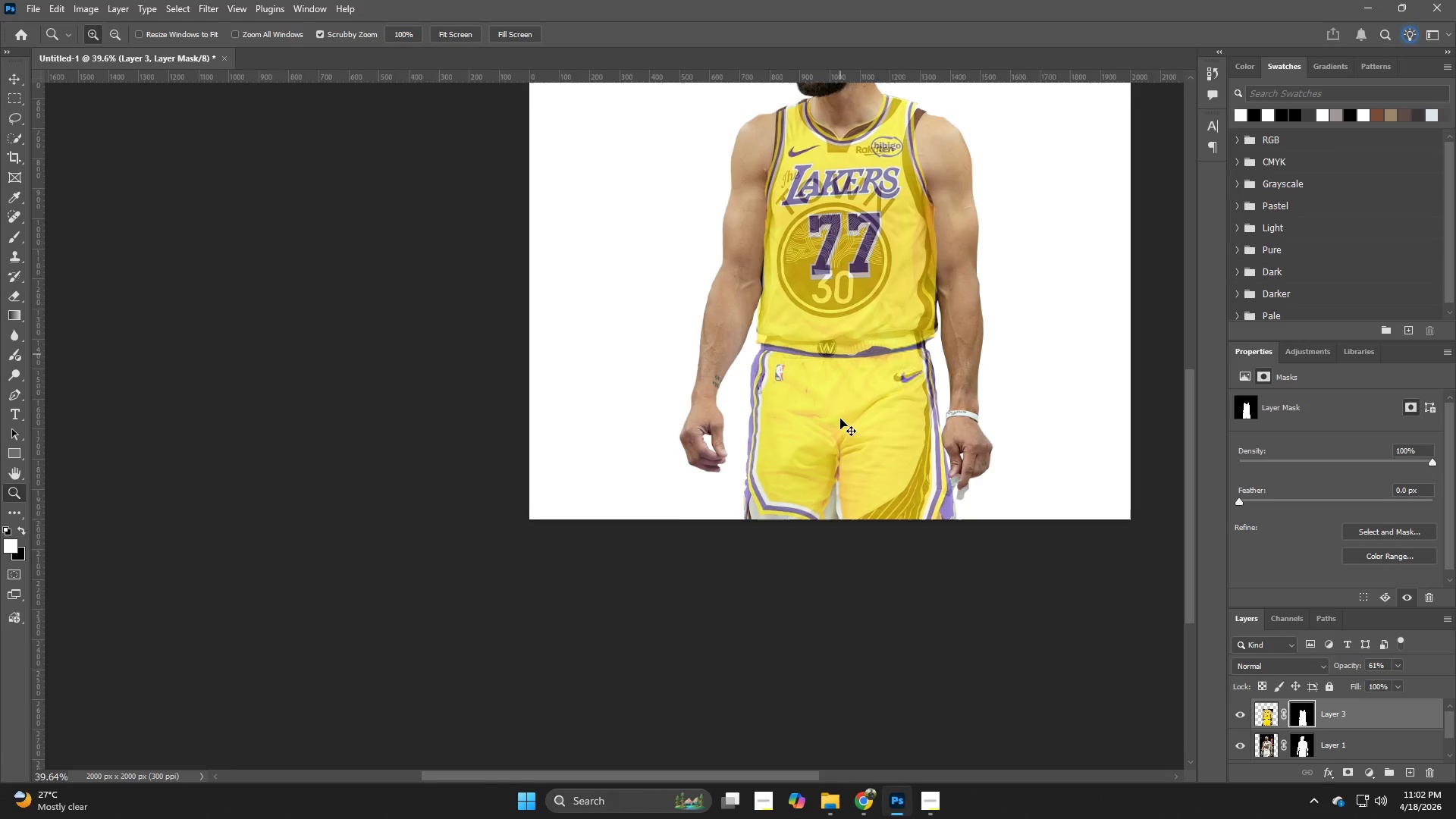 
key(Control+T)
 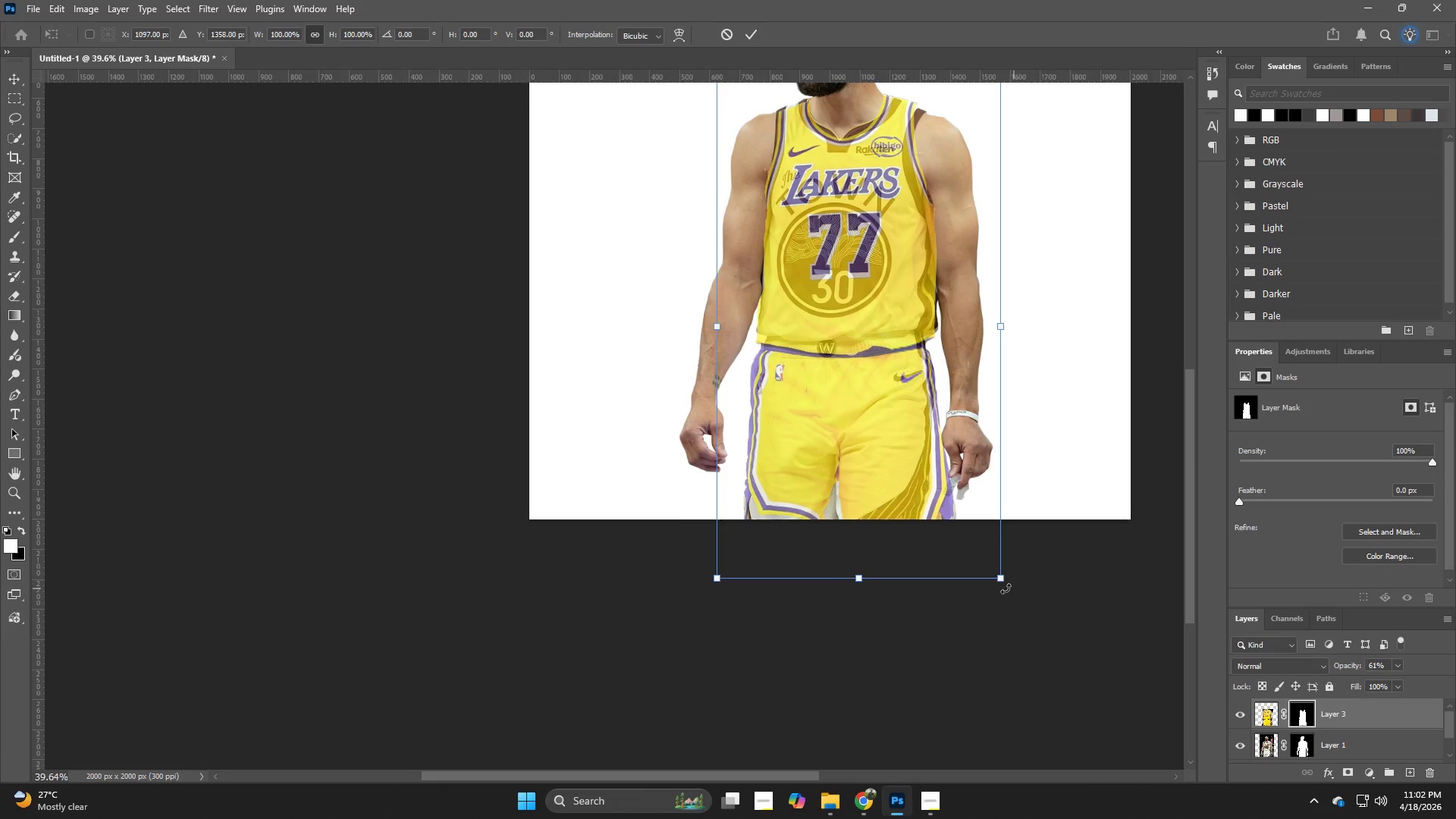 
left_click_drag(start_coordinate=[999, 587], to_coordinate=[1000, 599])
 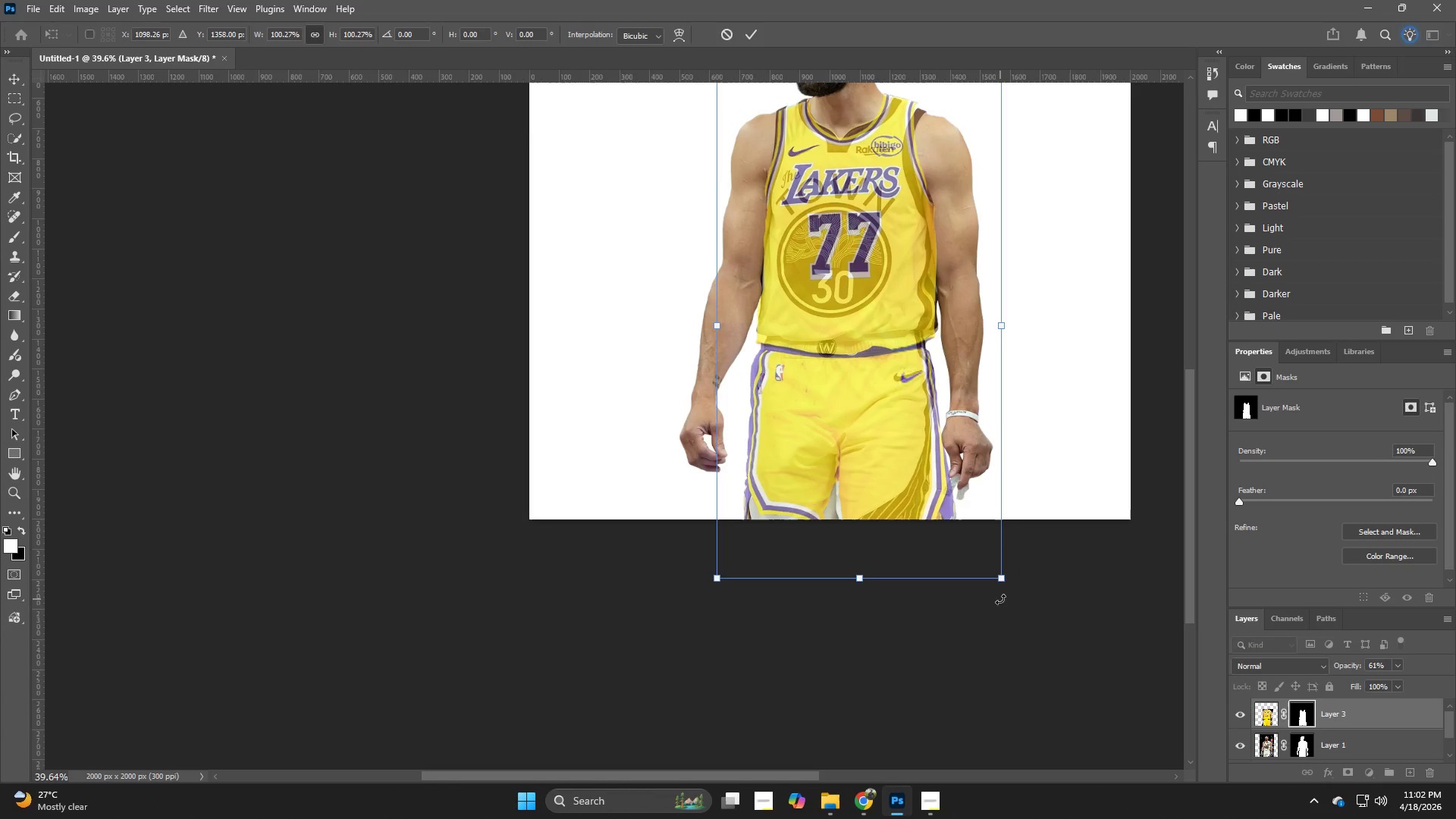 
key(NumpadEnter)
 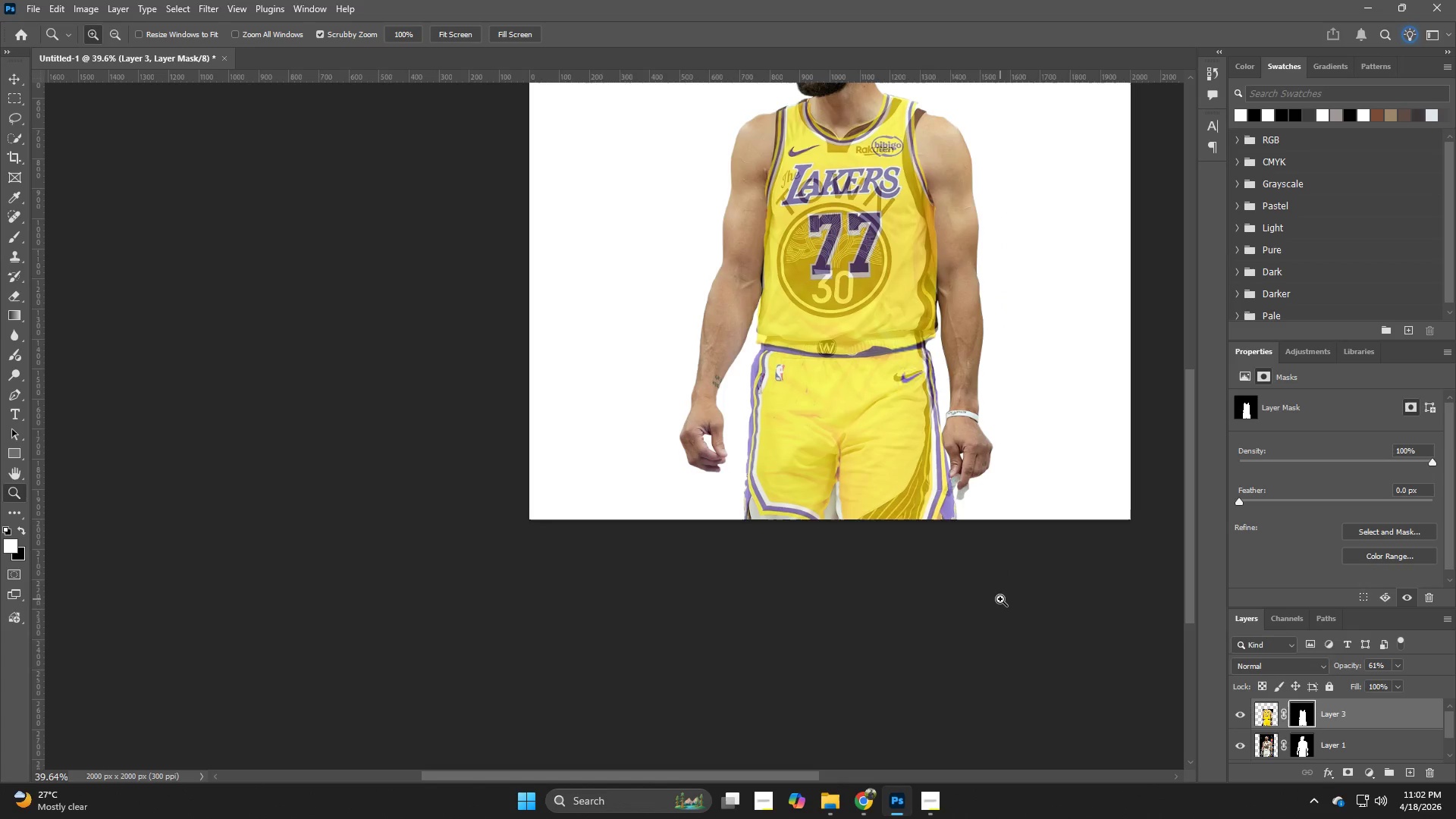 
hold_key(key=Z, duration=1.25)
 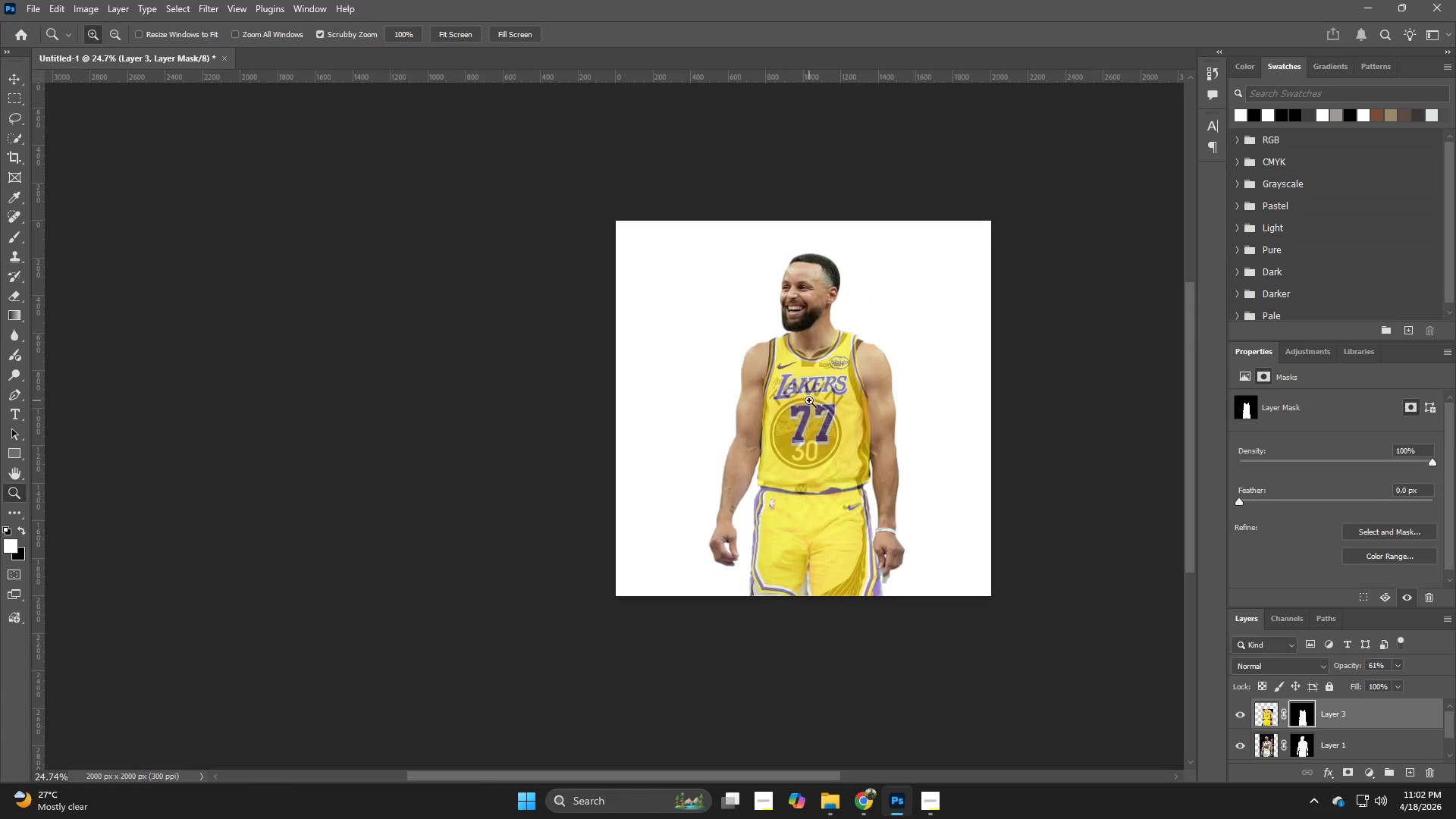 
left_click_drag(start_coordinate=[855, 160], to_coordinate=[825, 298])
 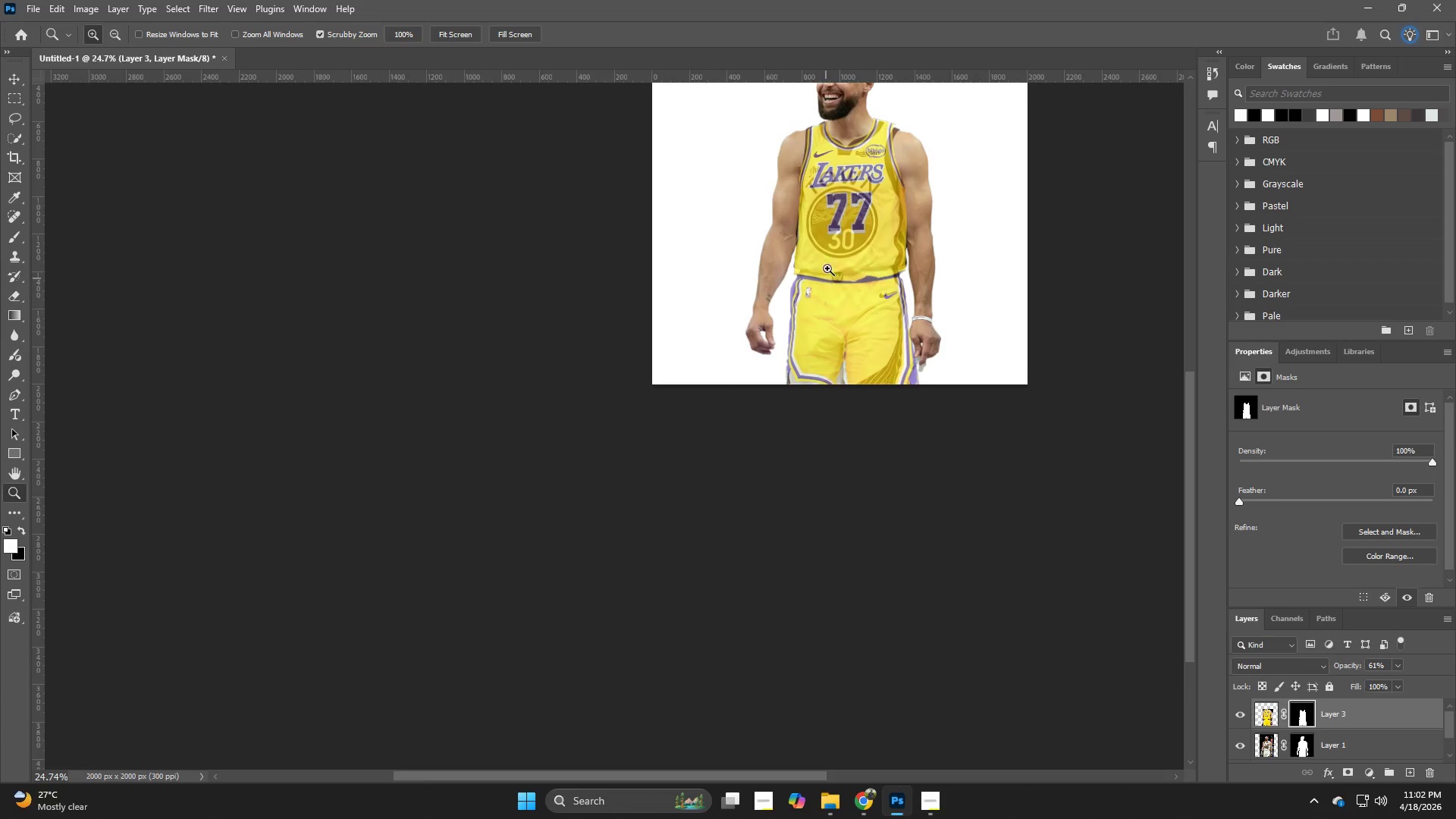 
hold_key(key=Space, duration=0.44)
 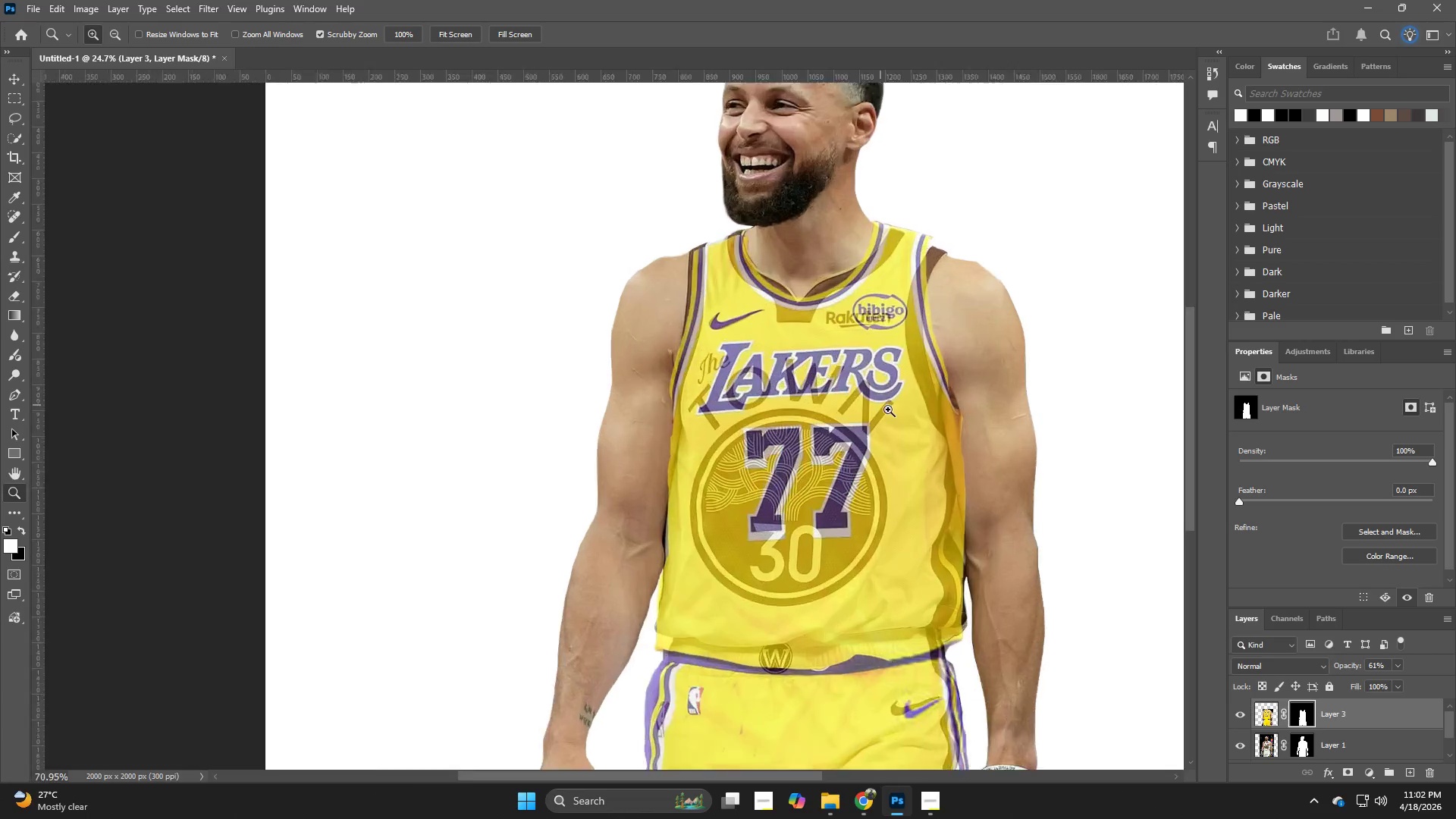 
left_click_drag(start_coordinate=[846, 189], to_coordinate=[809, 400])
 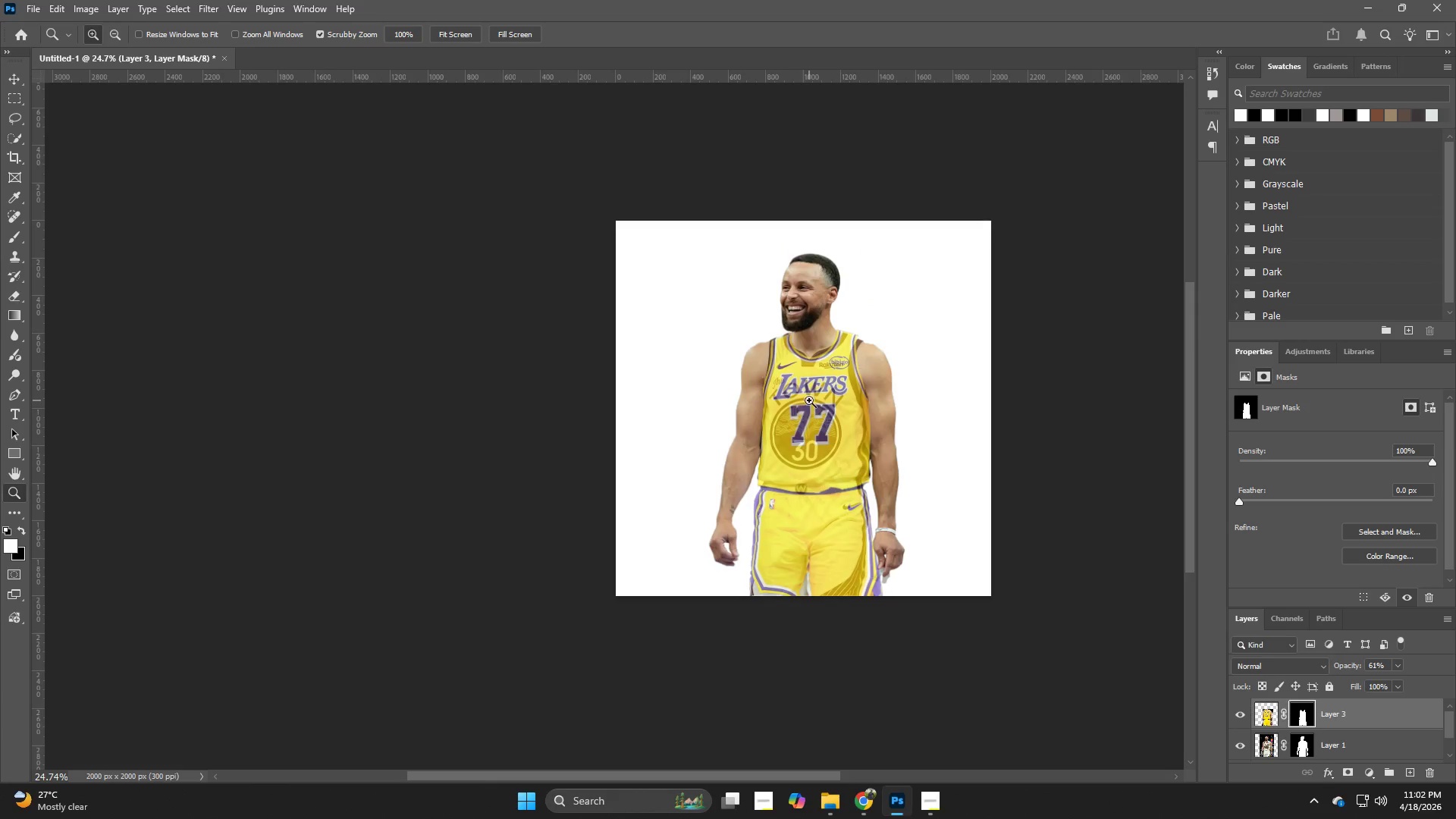 
hold_key(key=Z, duration=0.86)
 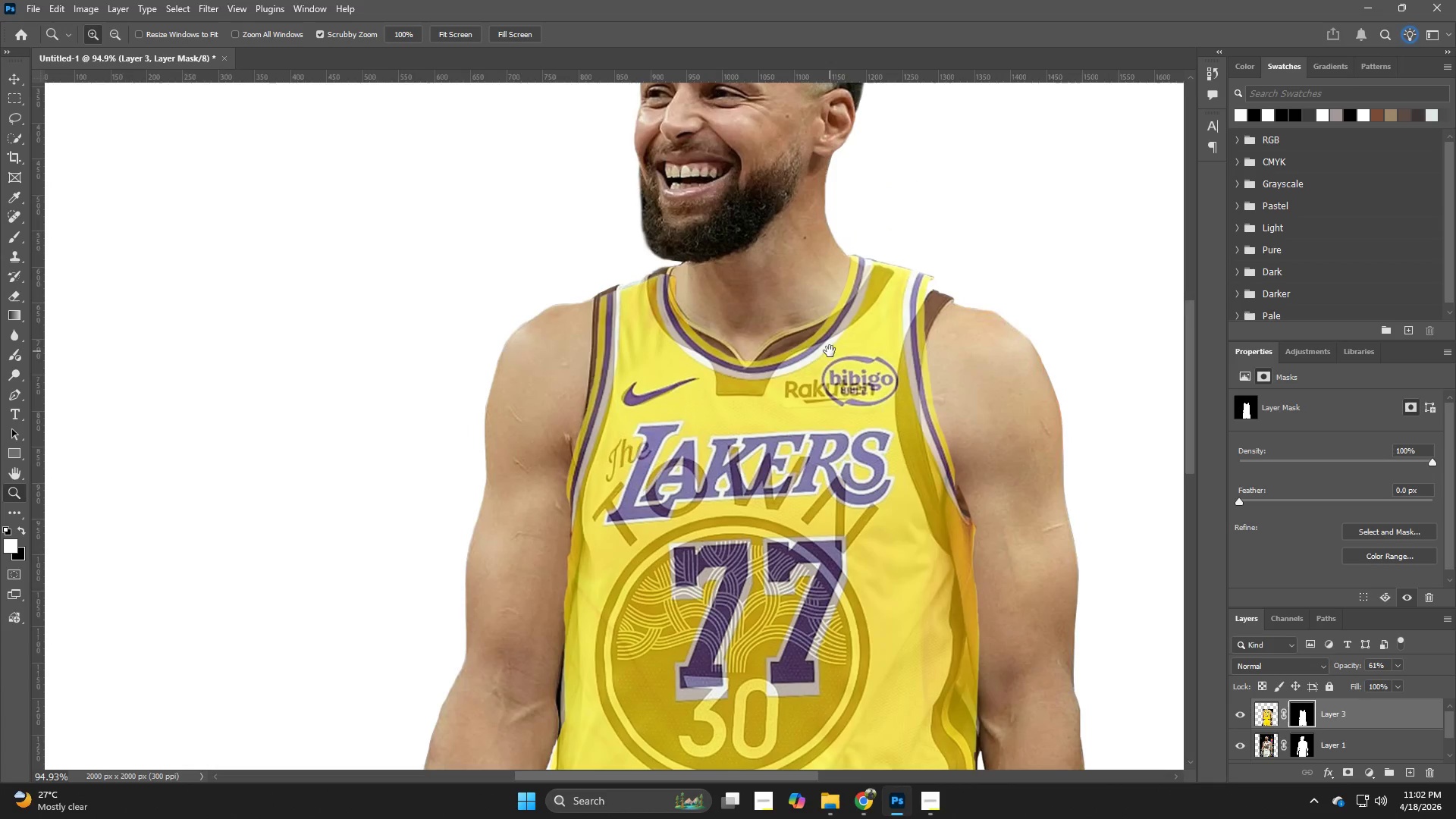 
left_click_drag(start_coordinate=[815, 392], to_coordinate=[898, 413])
 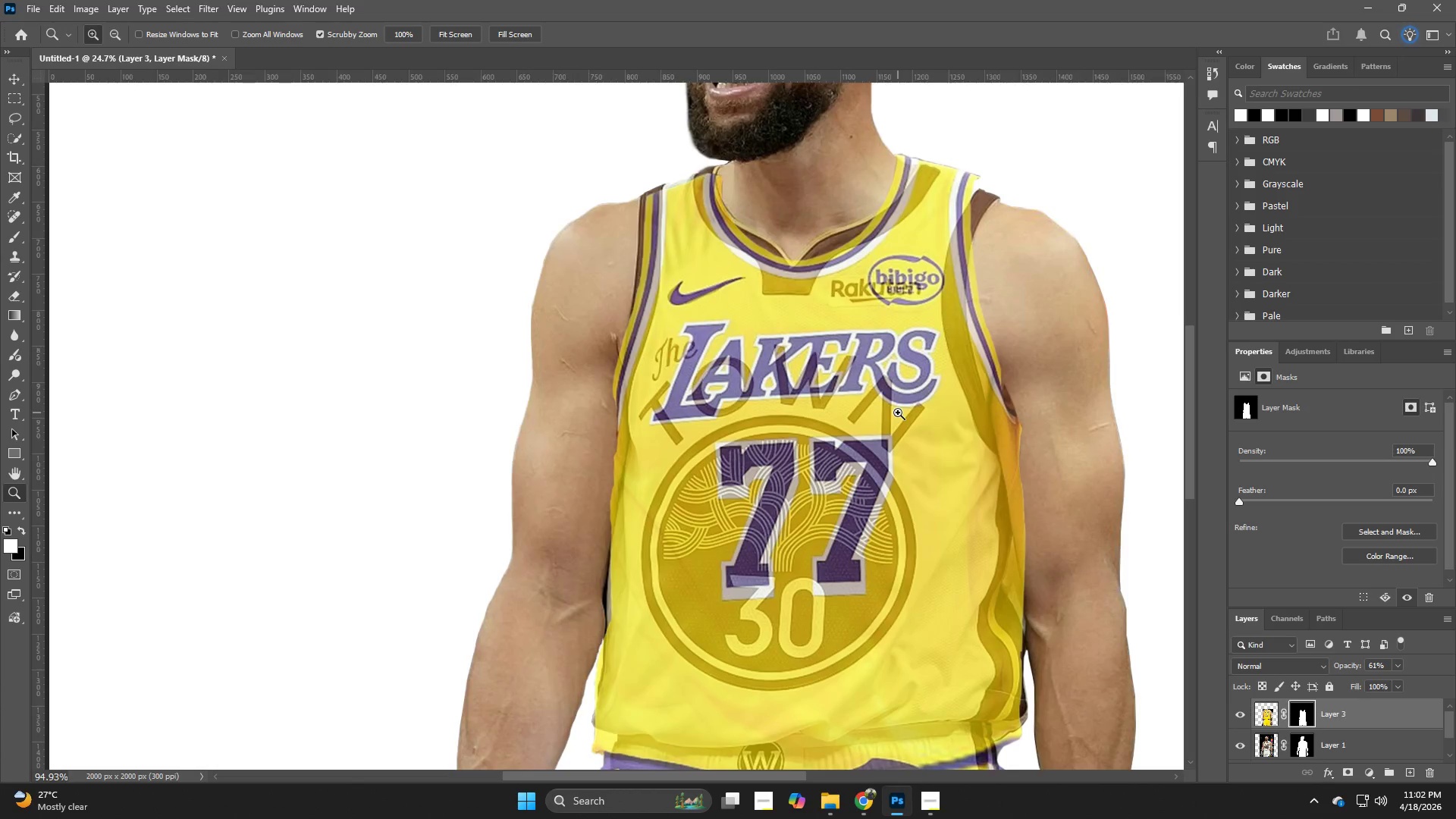 
hold_key(key=Space, duration=0.58)
 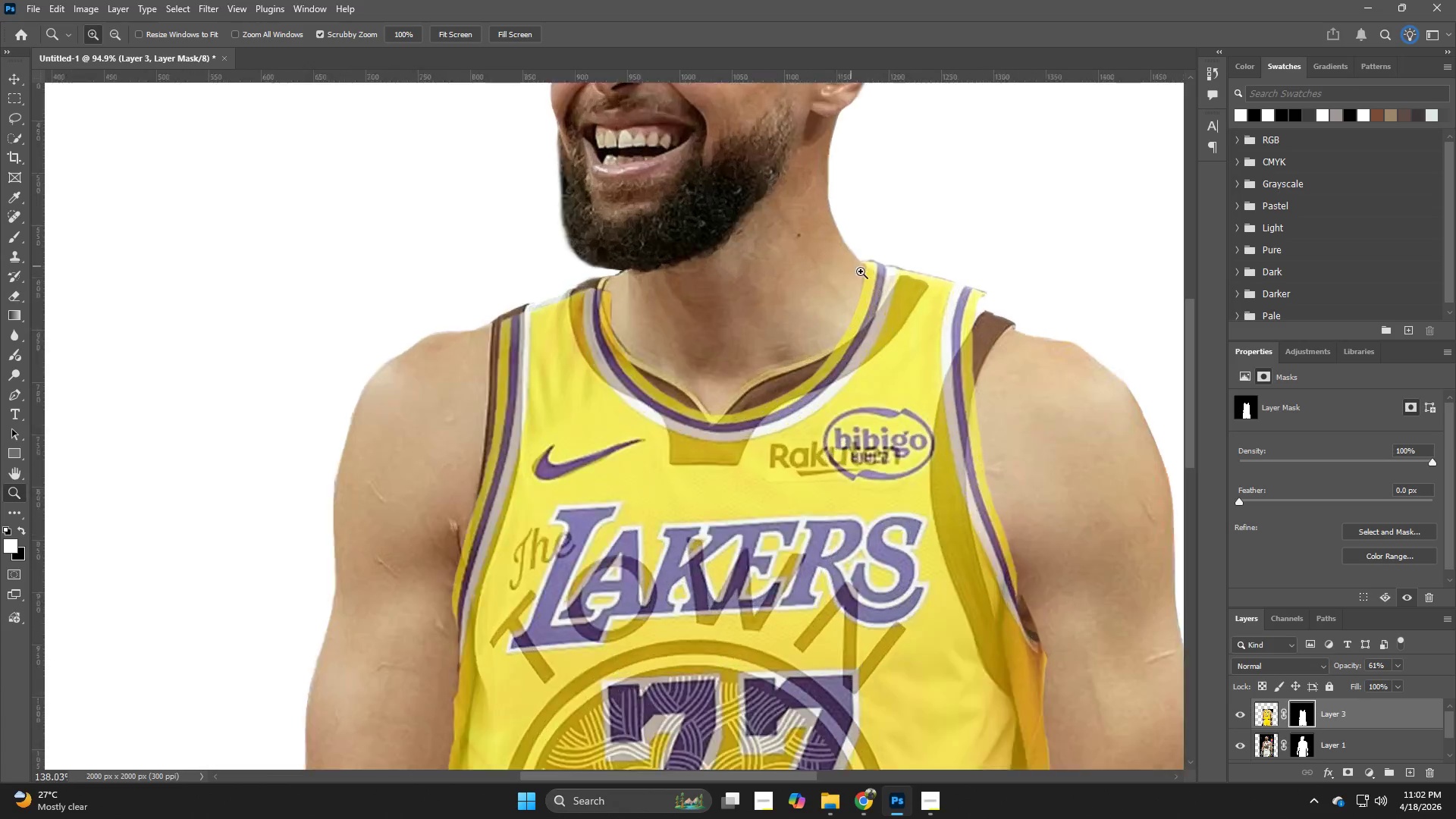 
left_click_drag(start_coordinate=[876, 250], to_coordinate=[830, 351])
 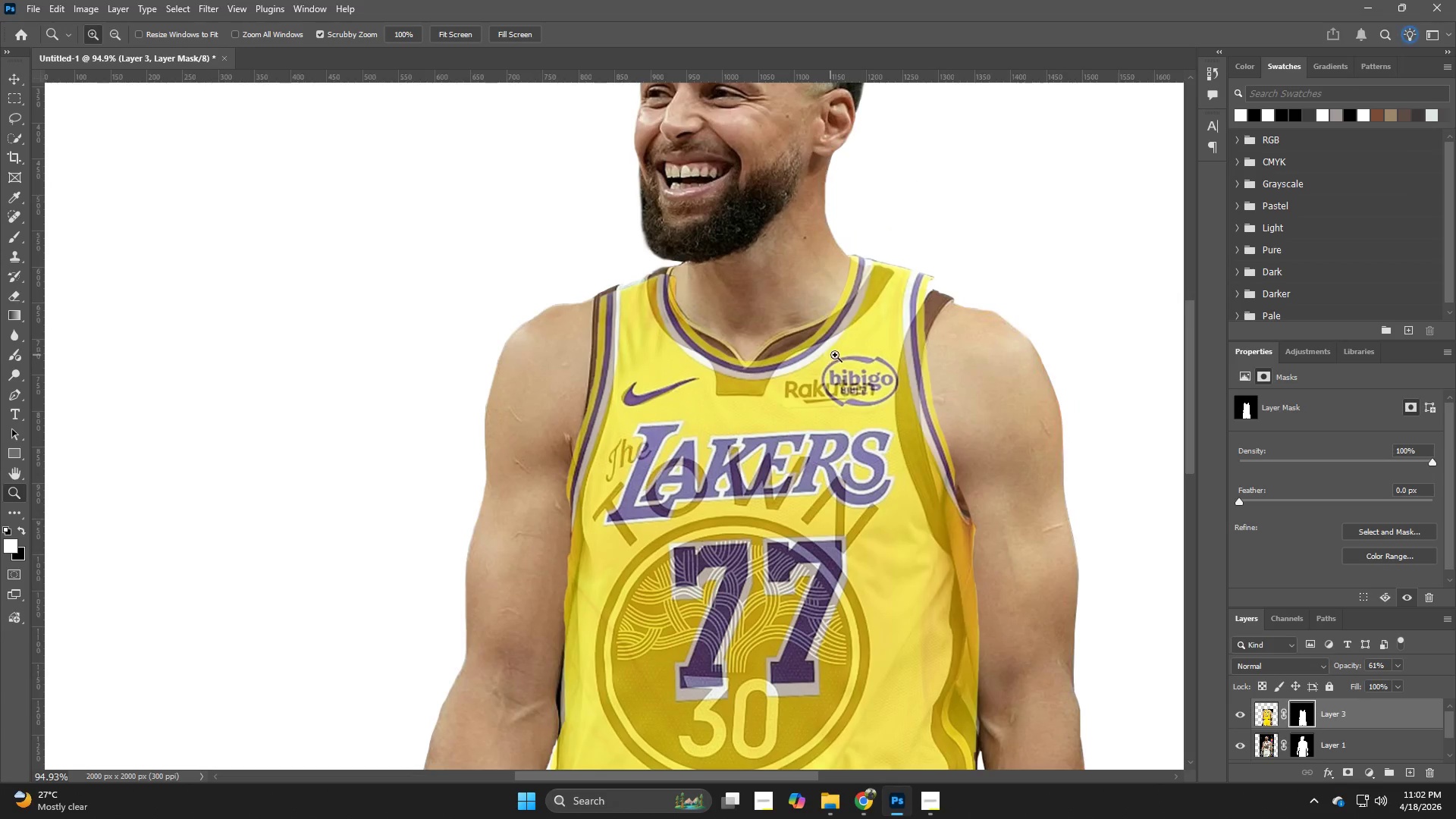 
hold_key(key=Z, duration=1.09)
 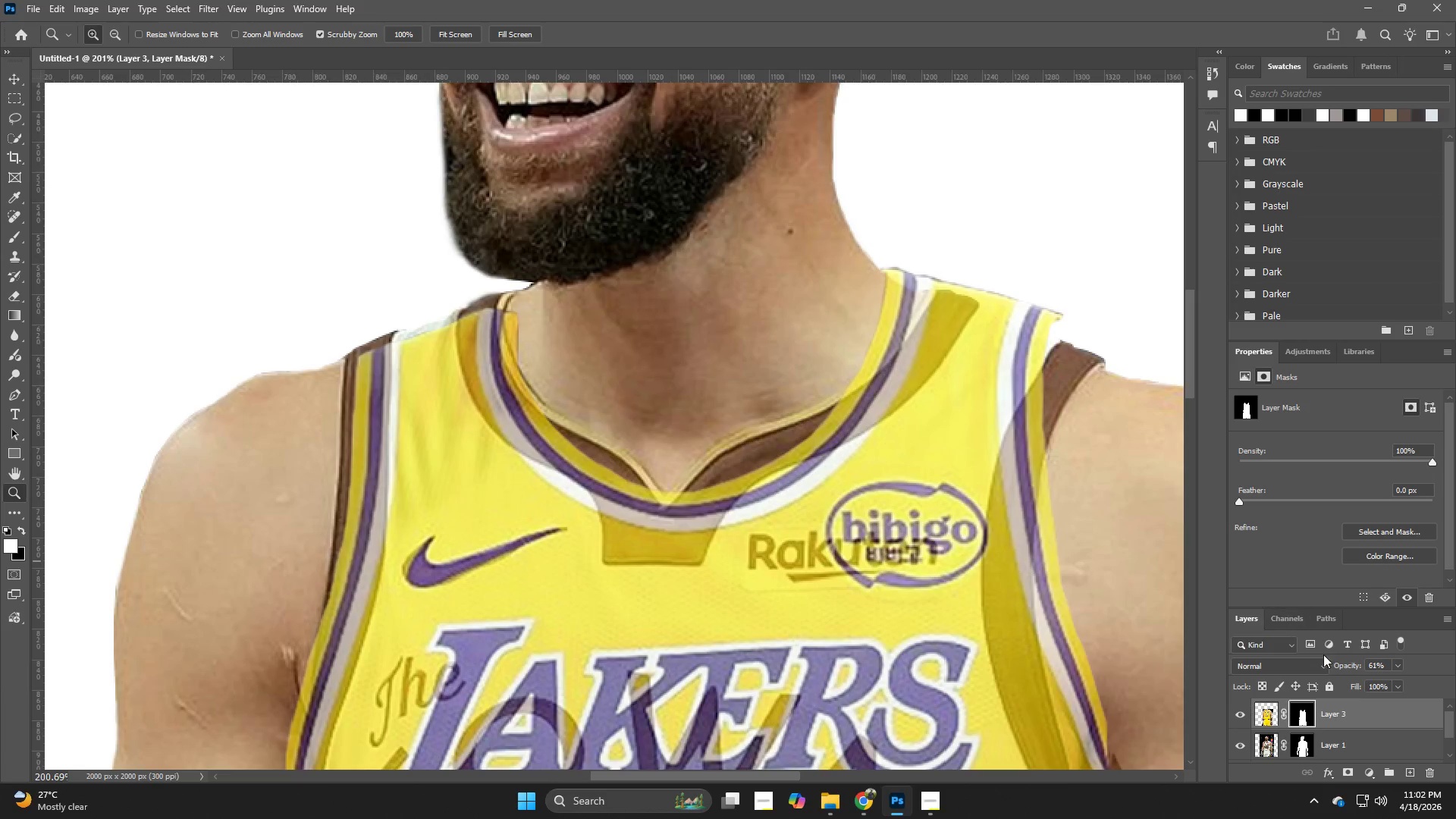 
left_click_drag(start_coordinate=[817, 243], to_coordinate=[868, 273])
 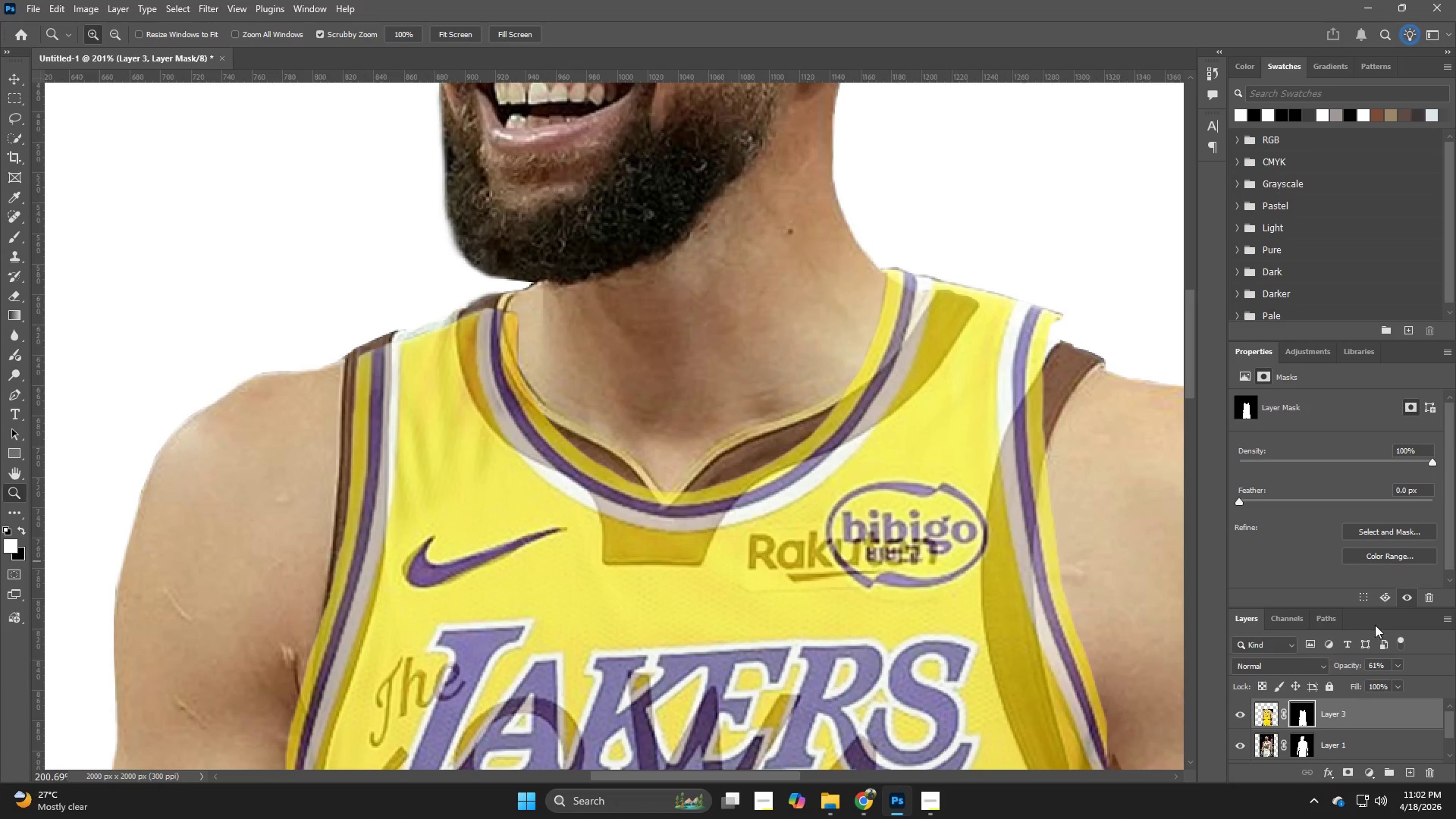 
left_click_drag(start_coordinate=[1347, 669], to_coordinate=[1399, 683])
 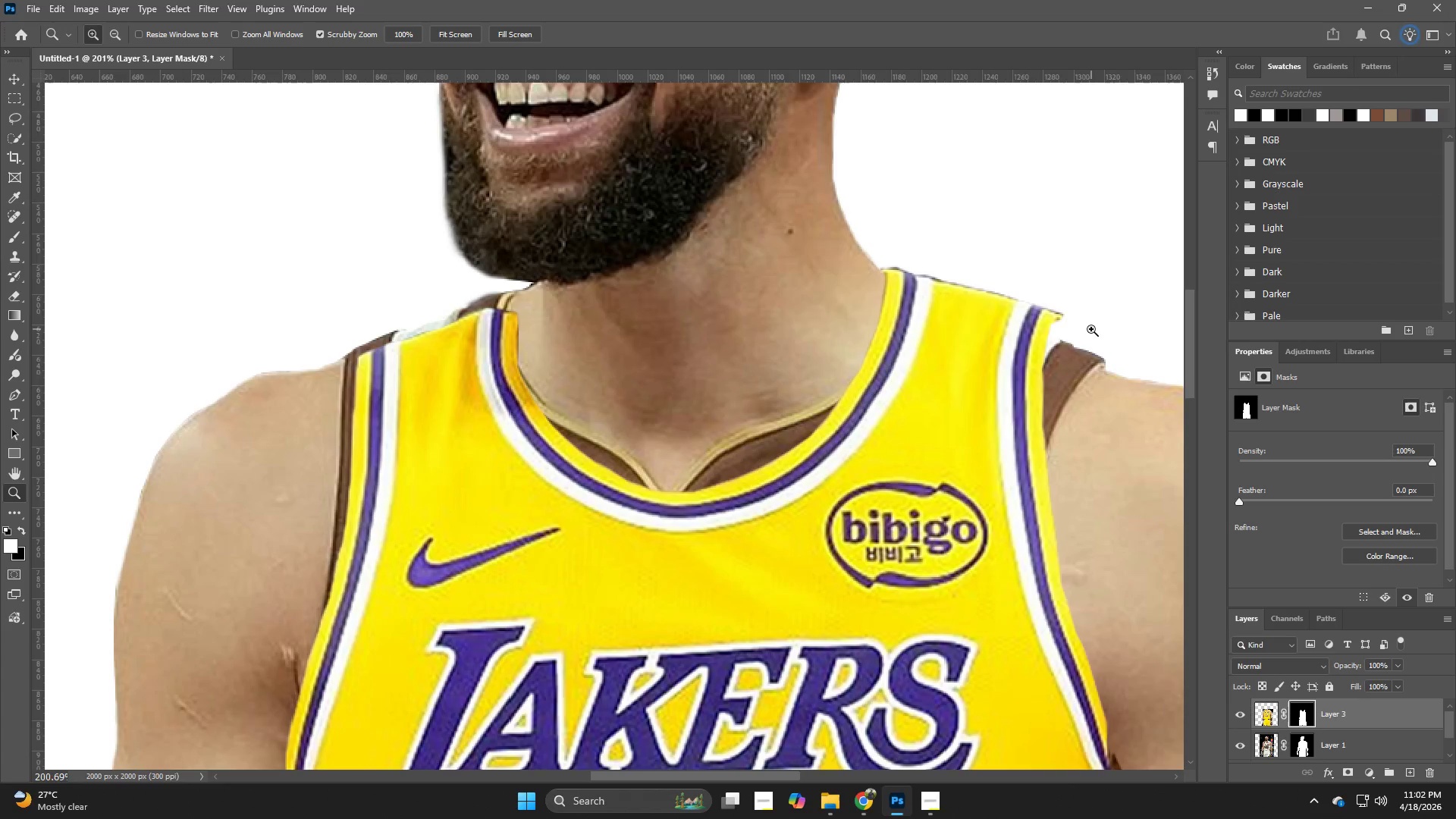 
hold_key(key=Space, duration=0.56)
 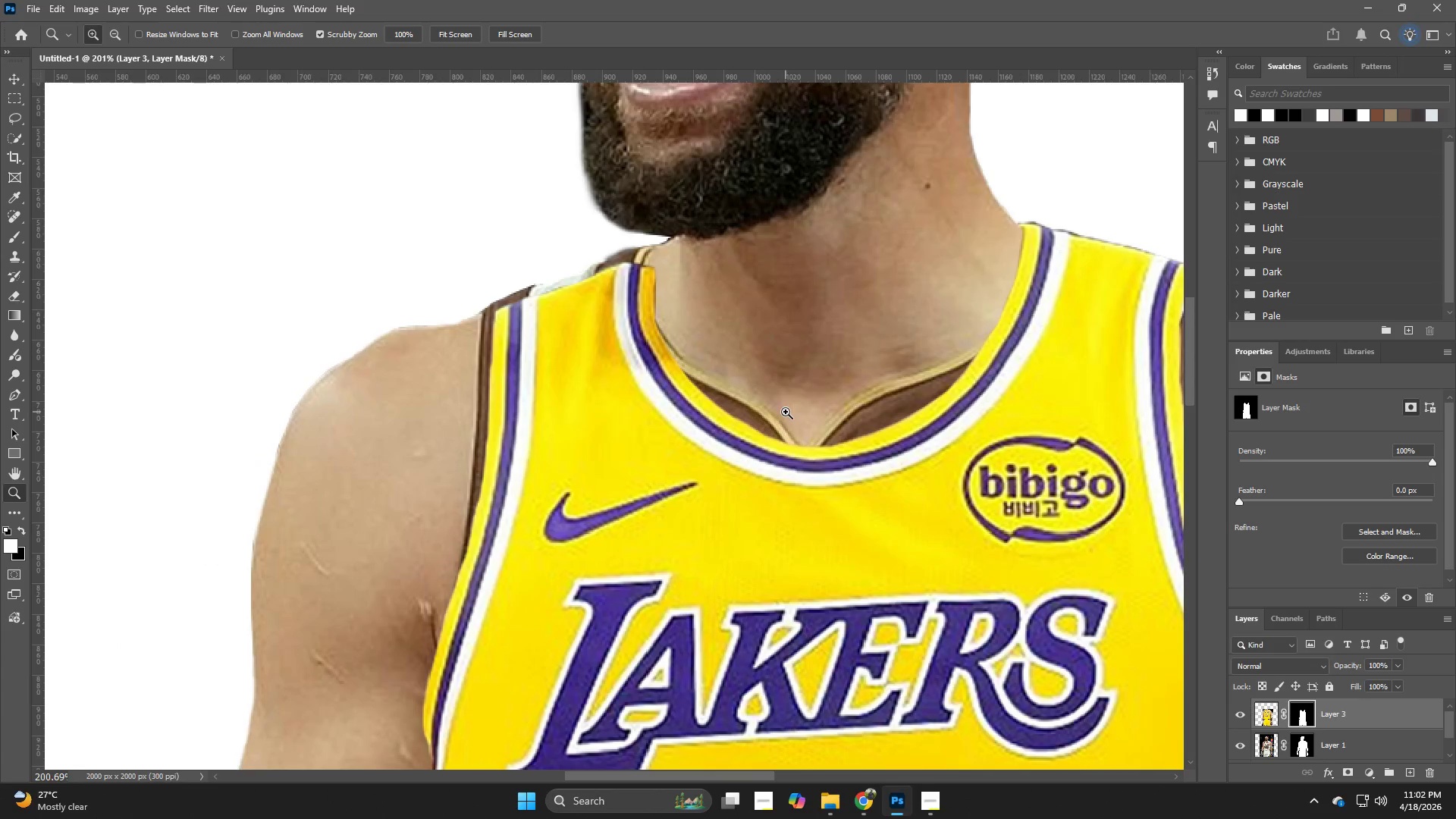 
left_click_drag(start_coordinate=[608, 403], to_coordinate=[745, 358])
 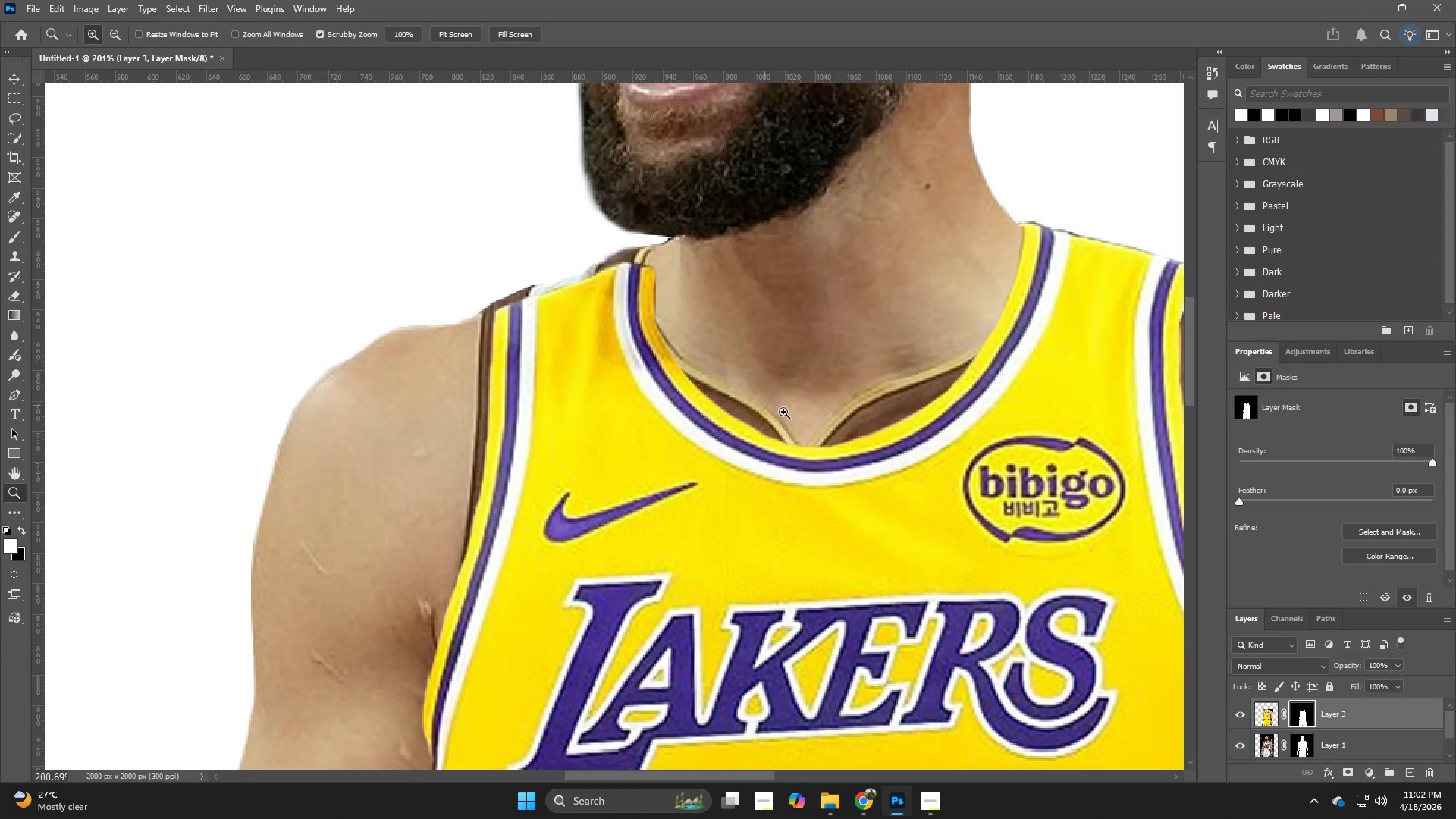 
hold_key(key=Z, duration=0.72)
 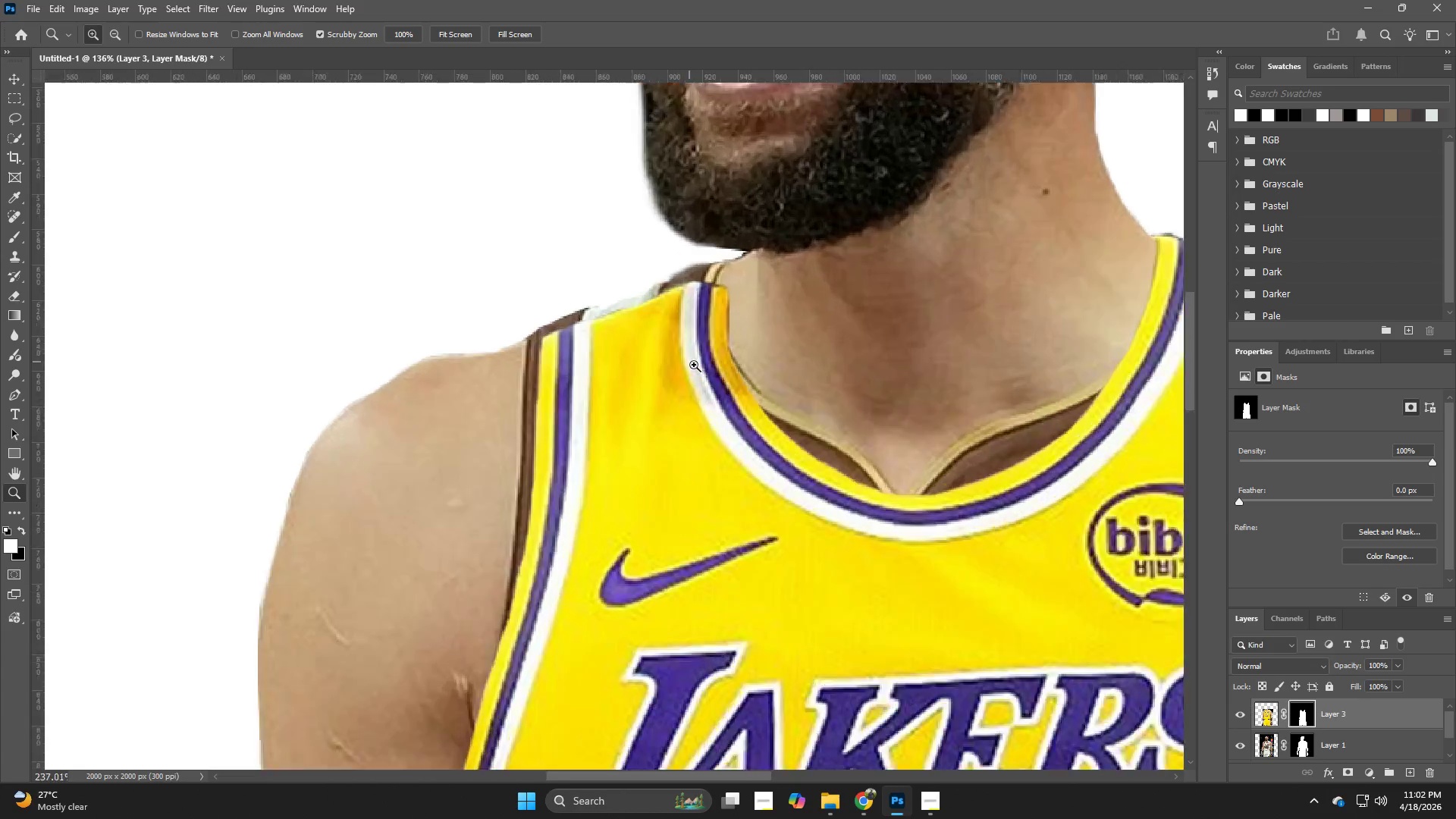 
left_click_drag(start_coordinate=[783, 412], to_coordinate=[752, 421])
 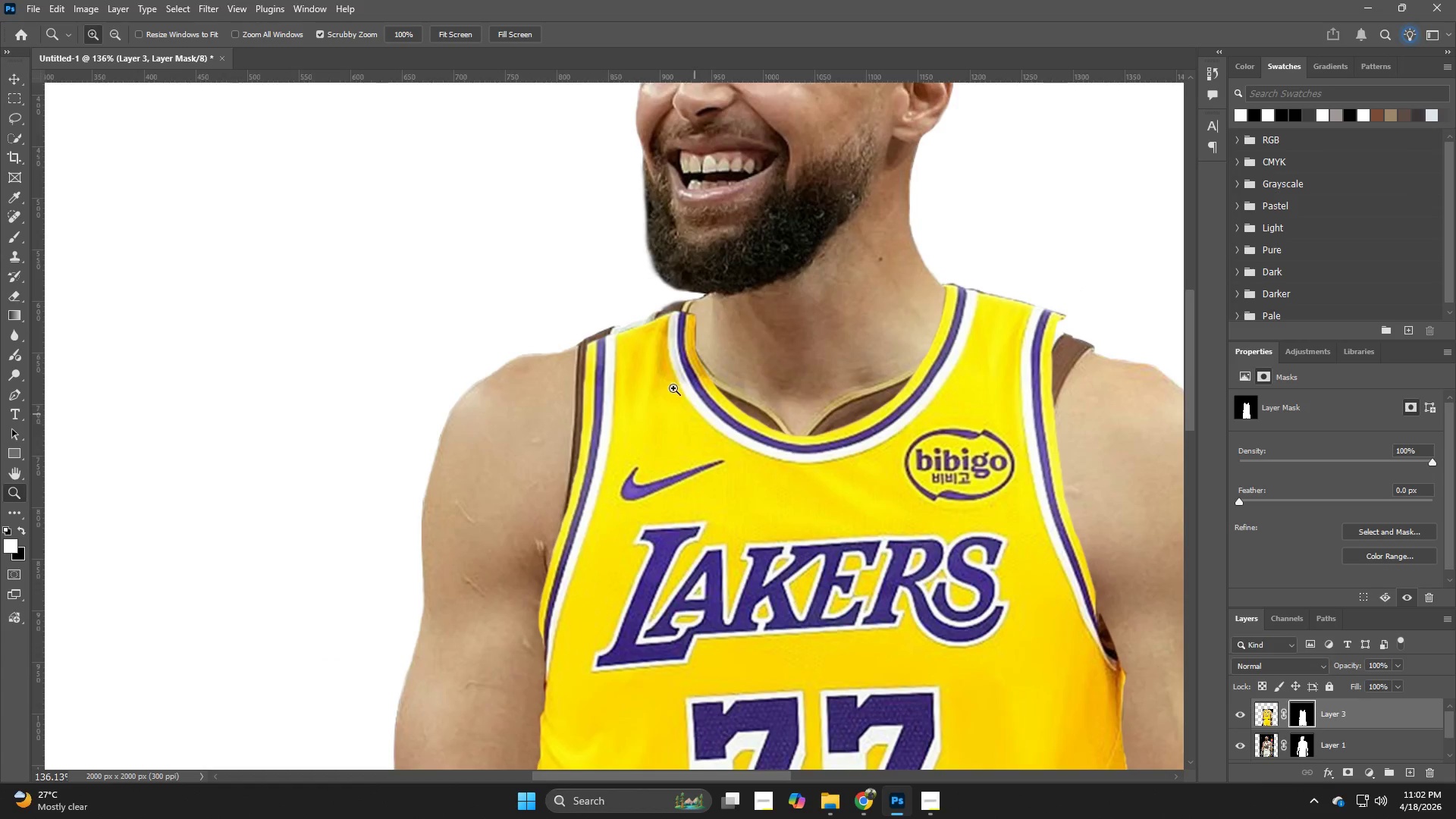 
hold_key(key=Z, duration=1.09)
 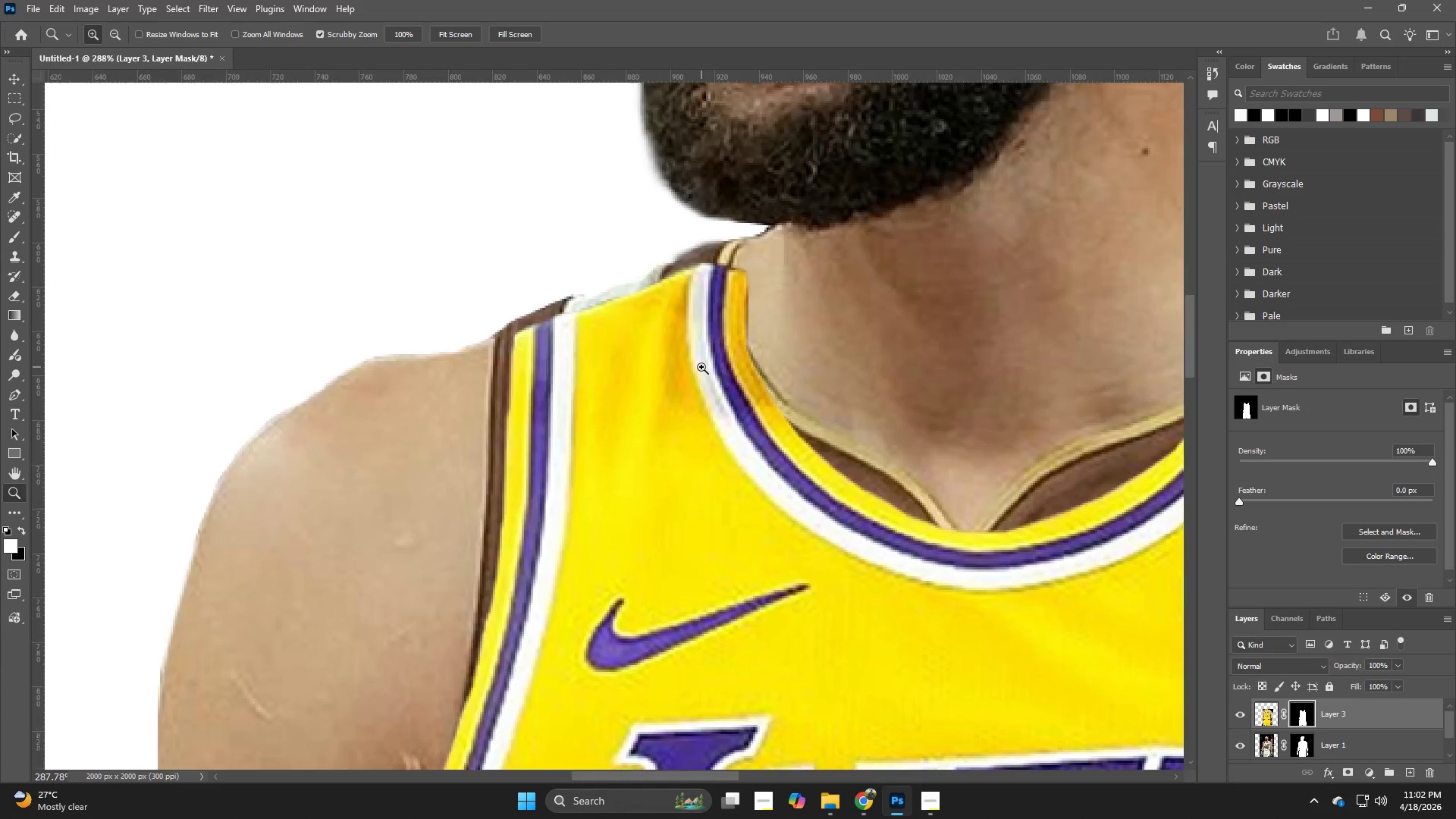 
left_click_drag(start_coordinate=[651, 352], to_coordinate=[701, 366])
 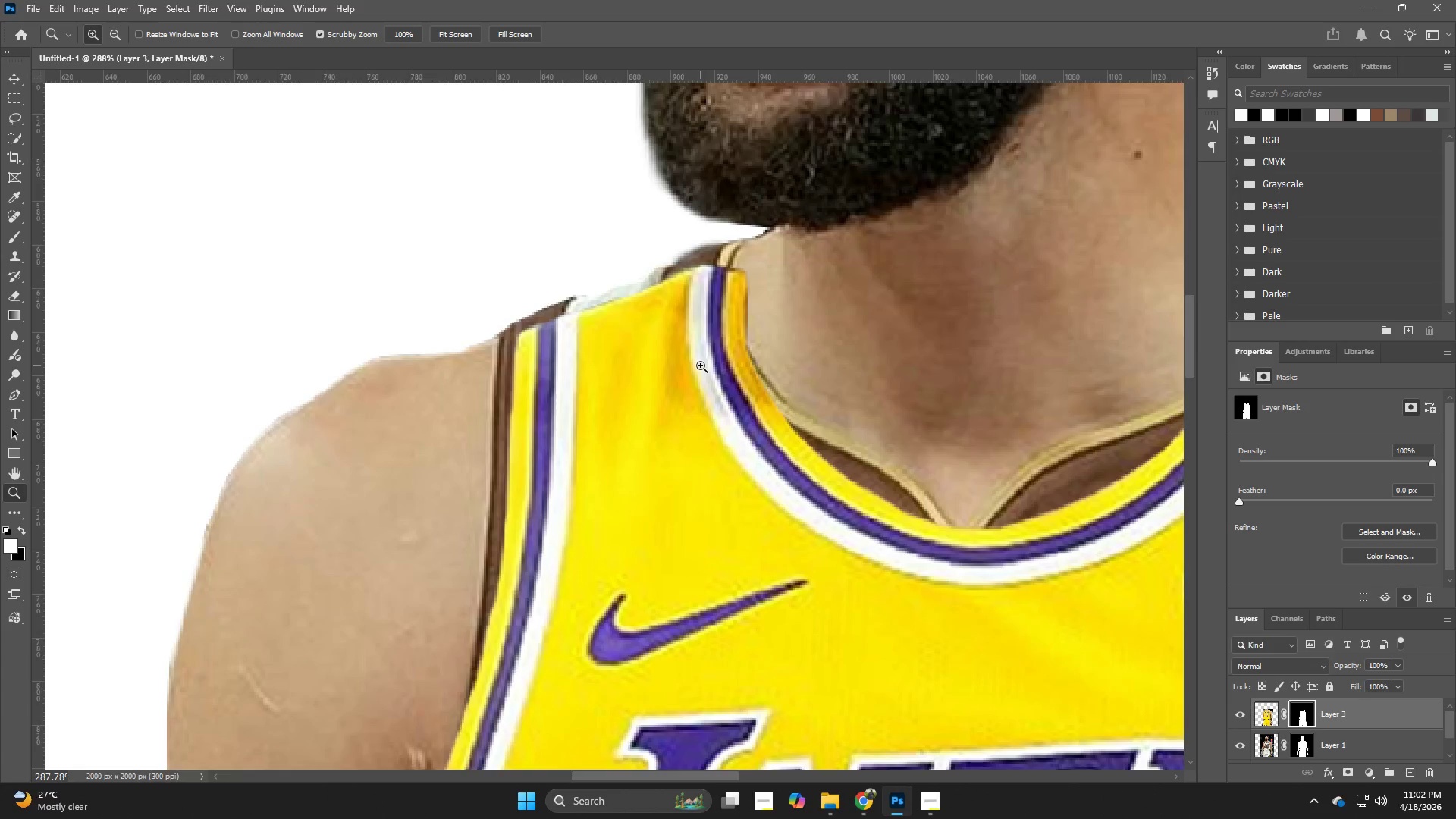 
hold_key(key=Z, duration=1.01)
 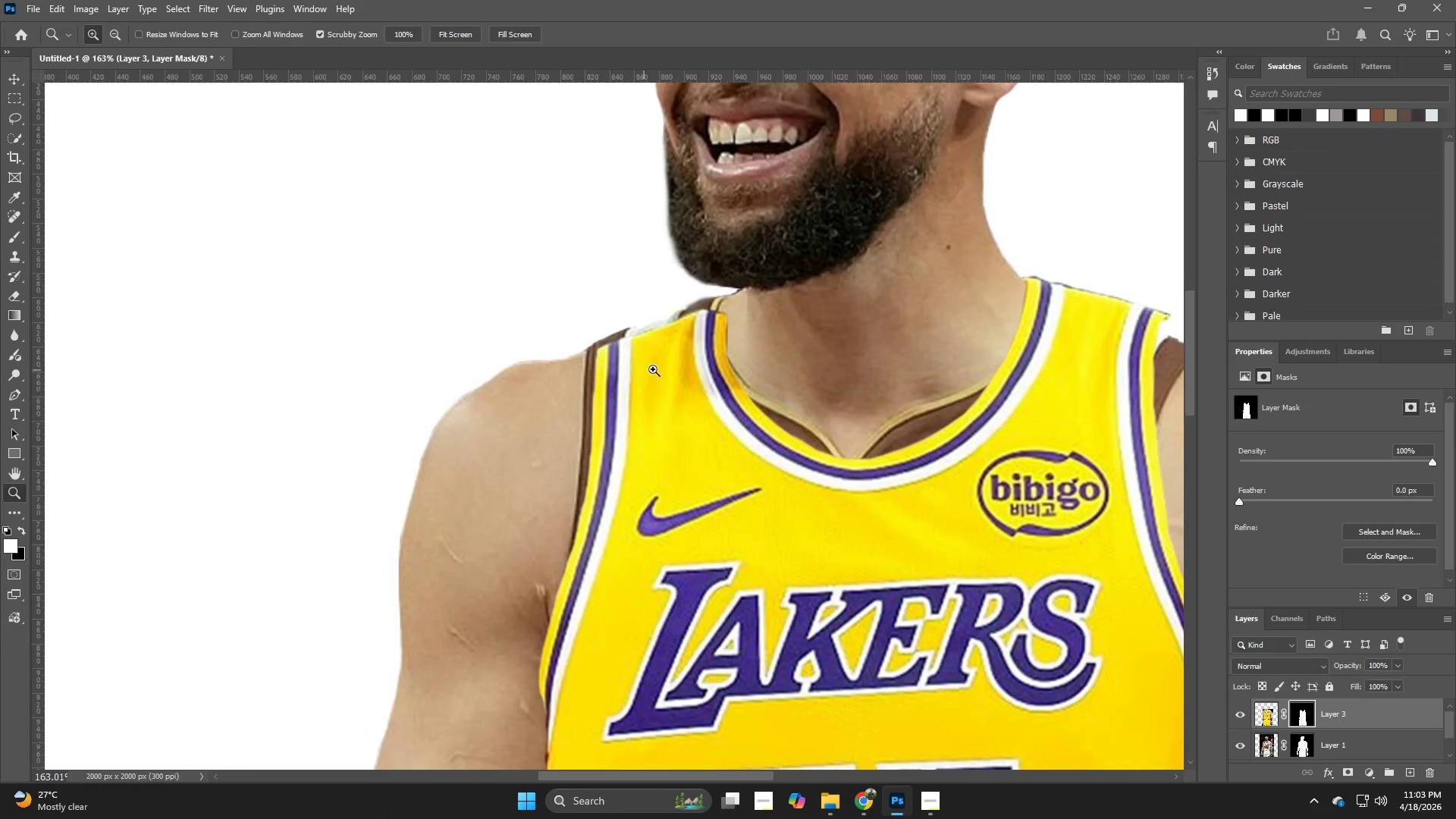 
left_click_drag(start_coordinate=[701, 367], to_coordinate=[659, 385])
 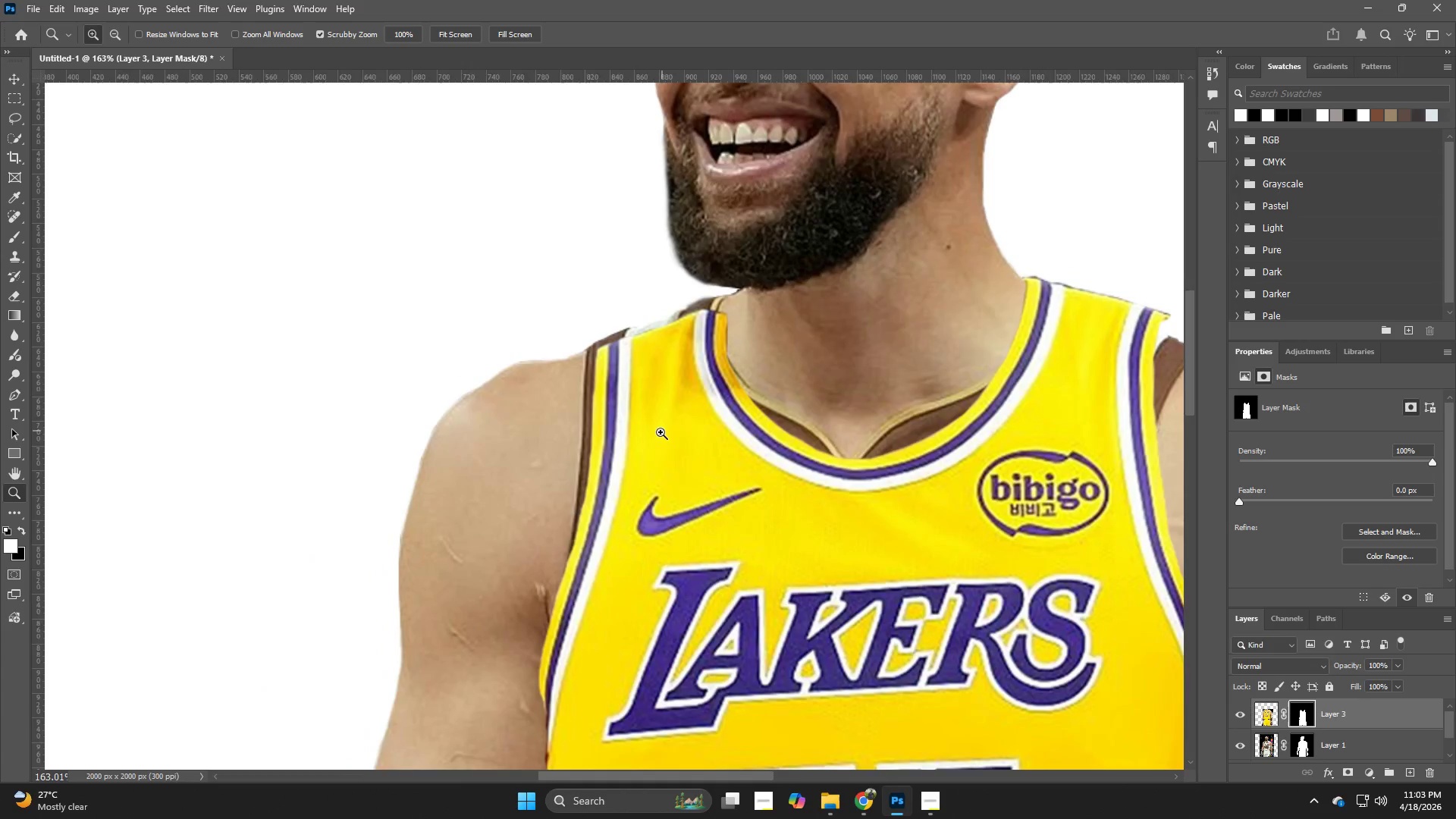 
hold_key(key=Z, duration=0.61)
 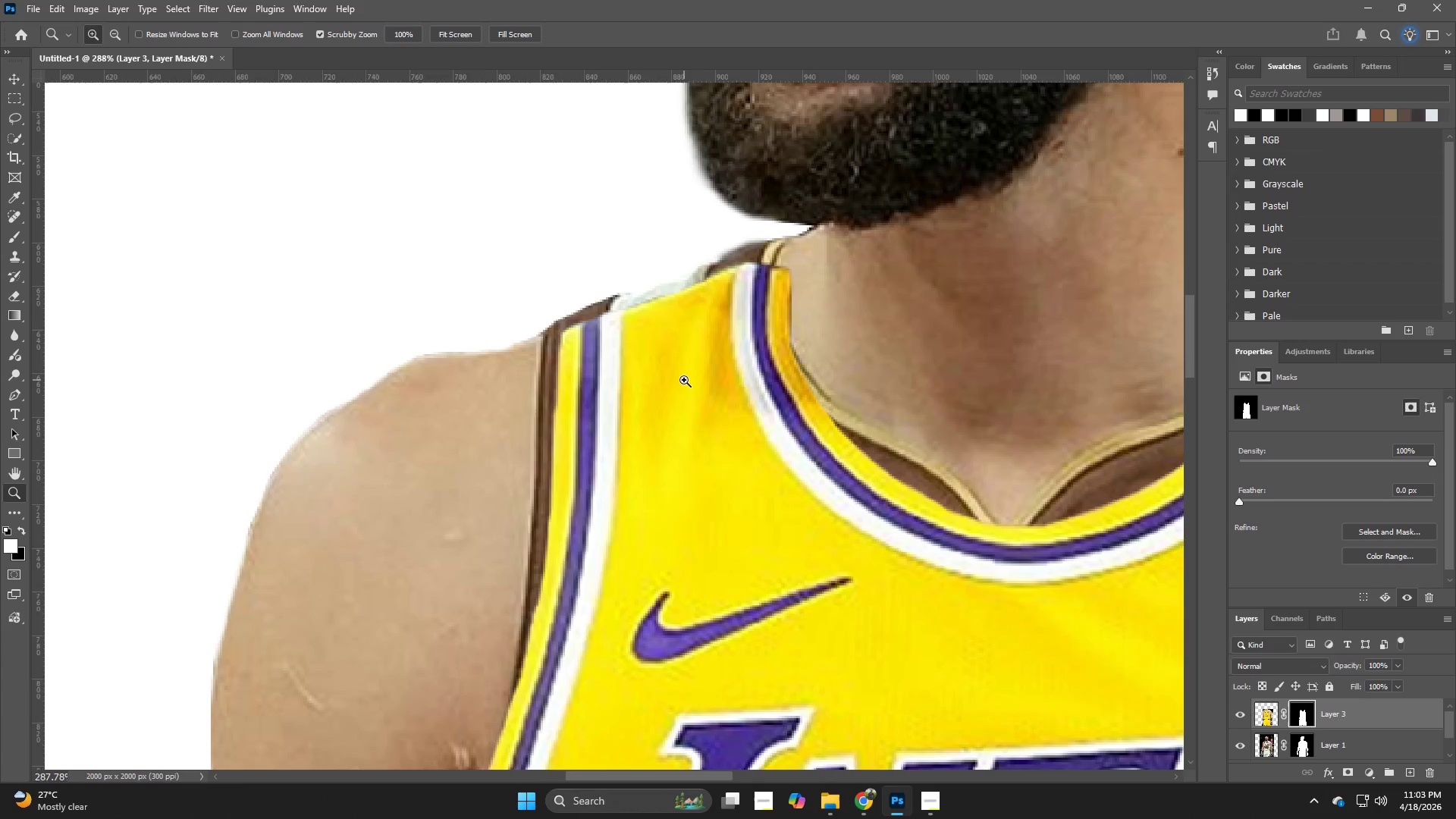 
left_click_drag(start_coordinate=[644, 370], to_coordinate=[684, 380])
 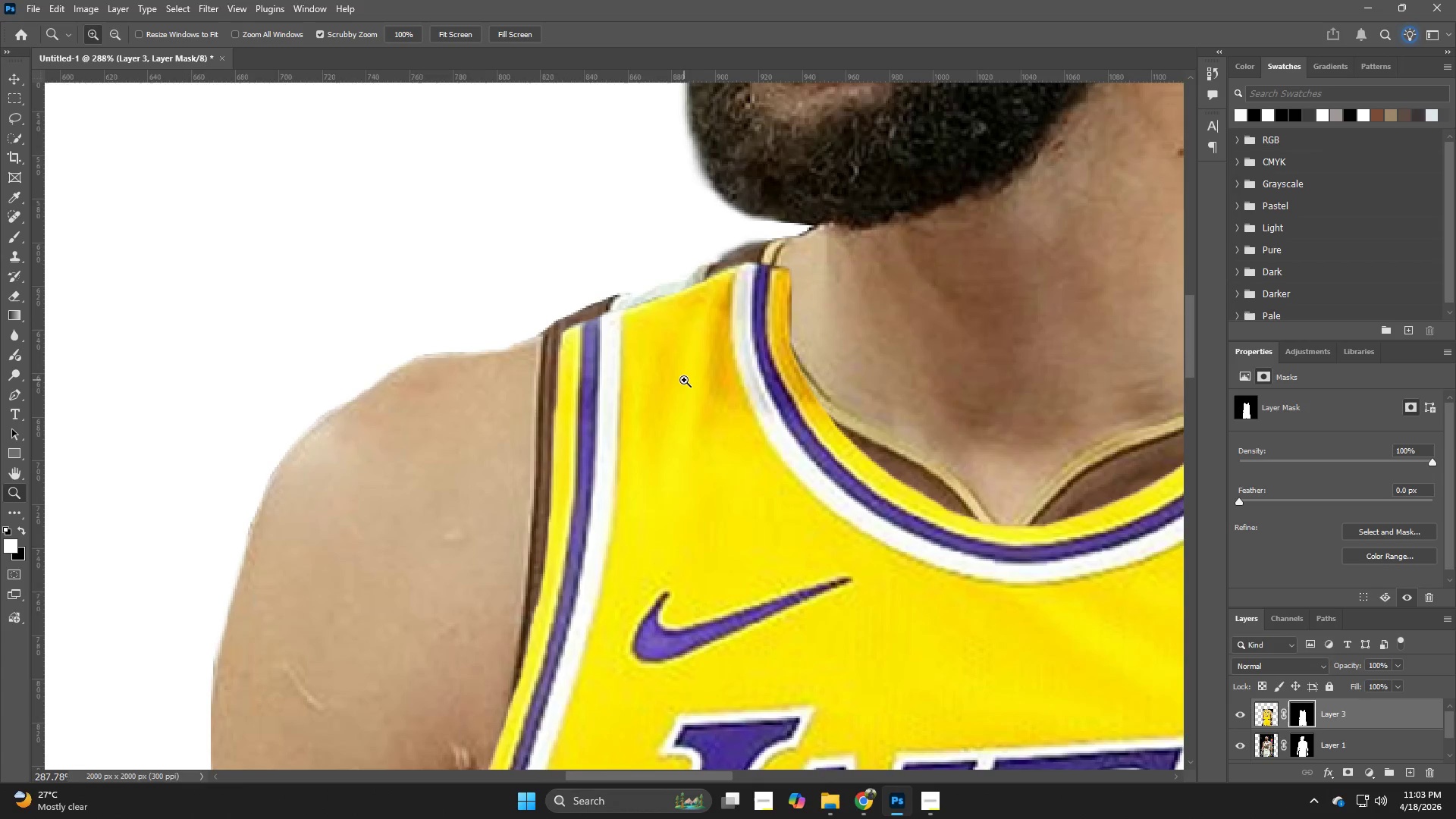 
hold_key(key=Z, duration=3.2)
 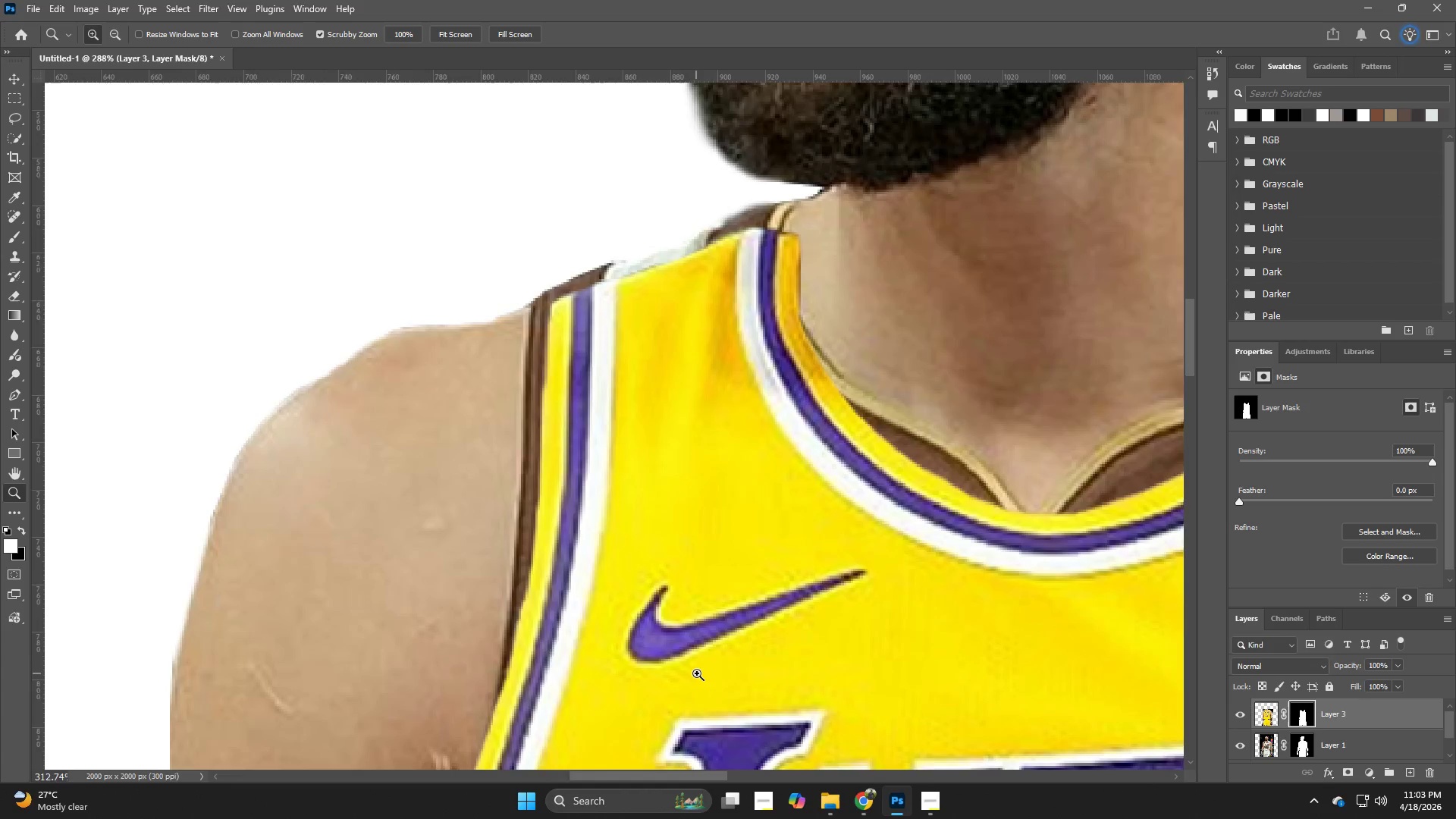 
hold_key(key=Z, duration=0.69)
 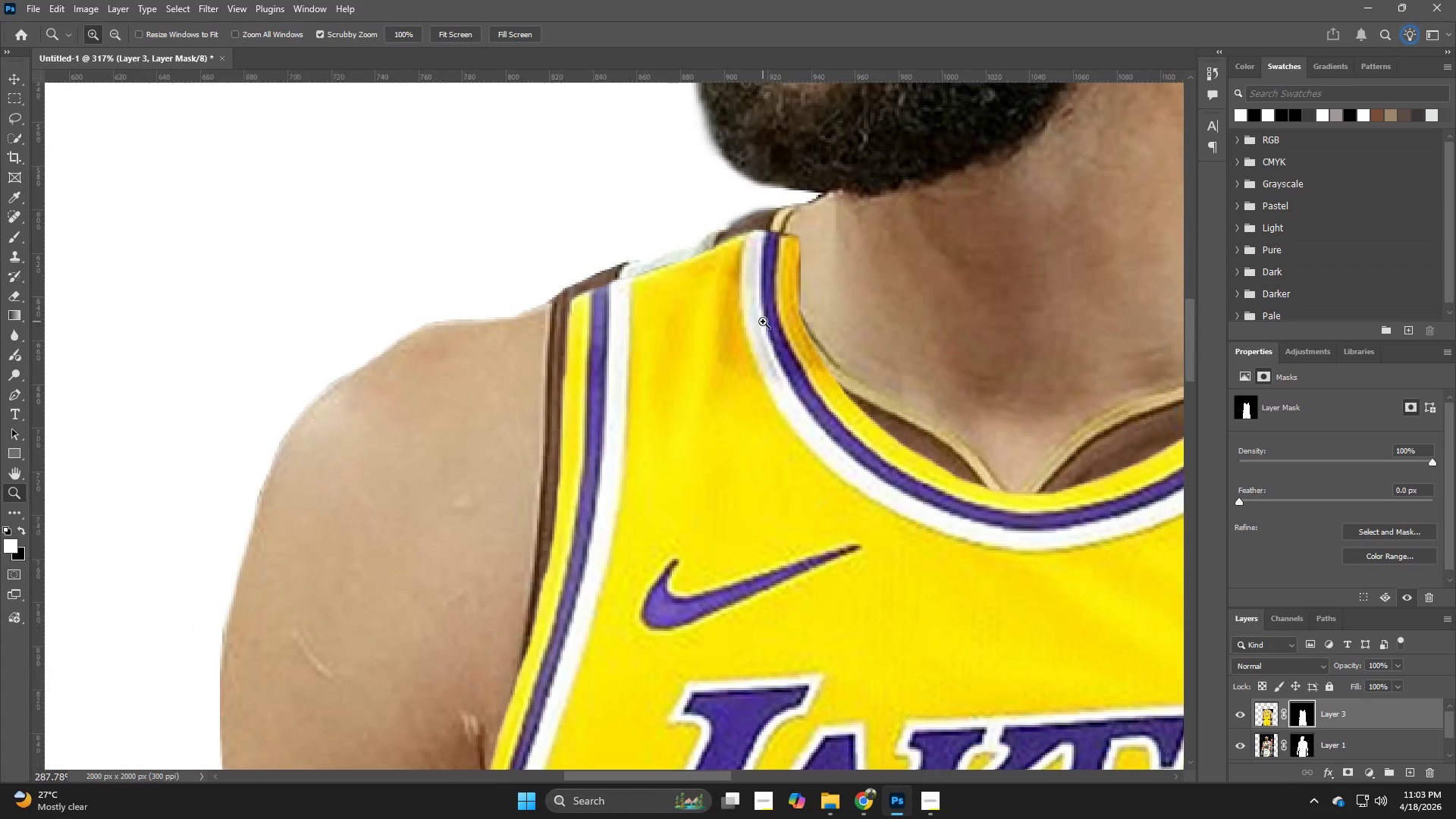 
left_click_drag(start_coordinate=[682, 673], to_coordinate=[697, 673])
 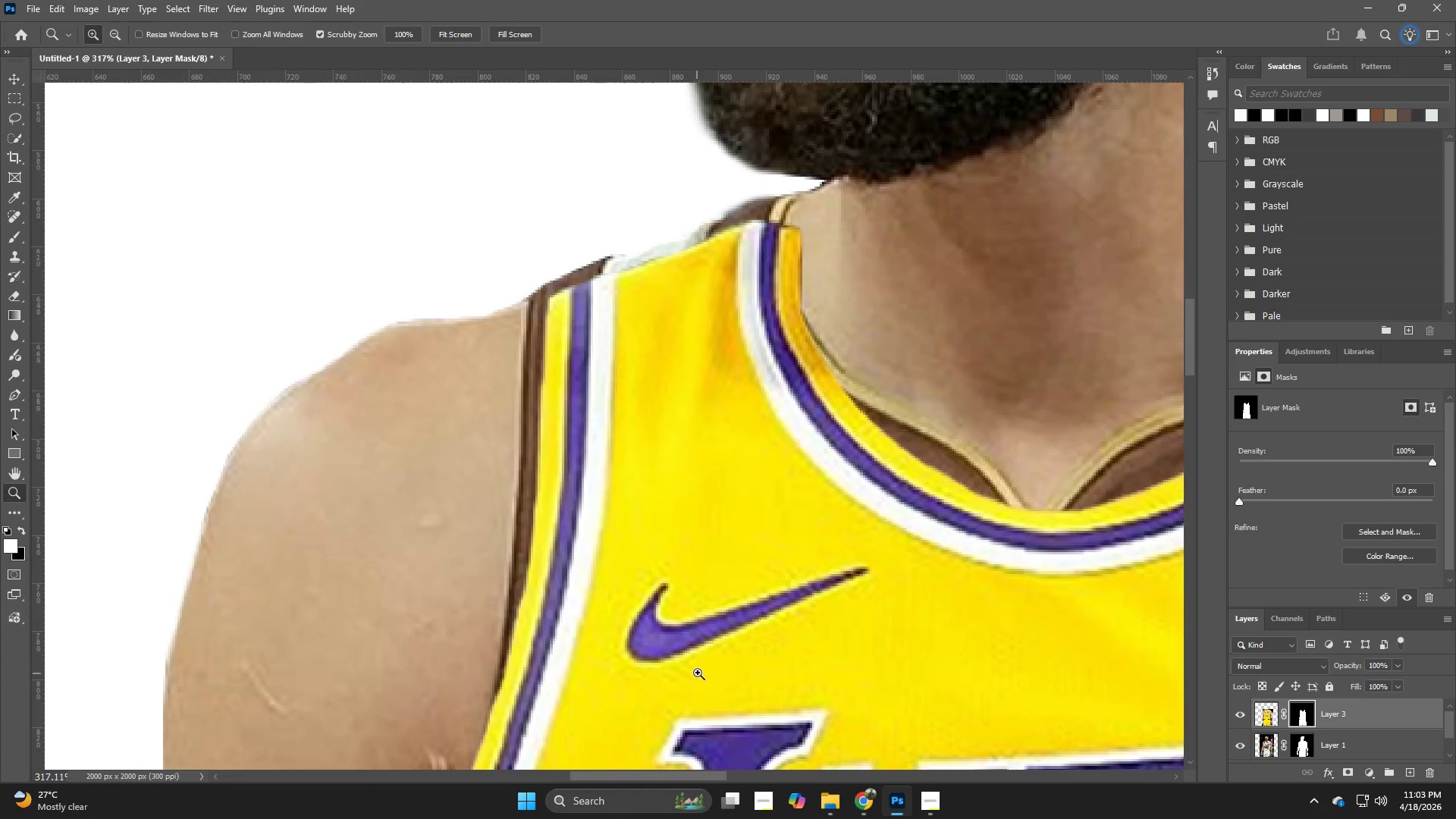 
hold_key(key=Z, duration=1.03)
 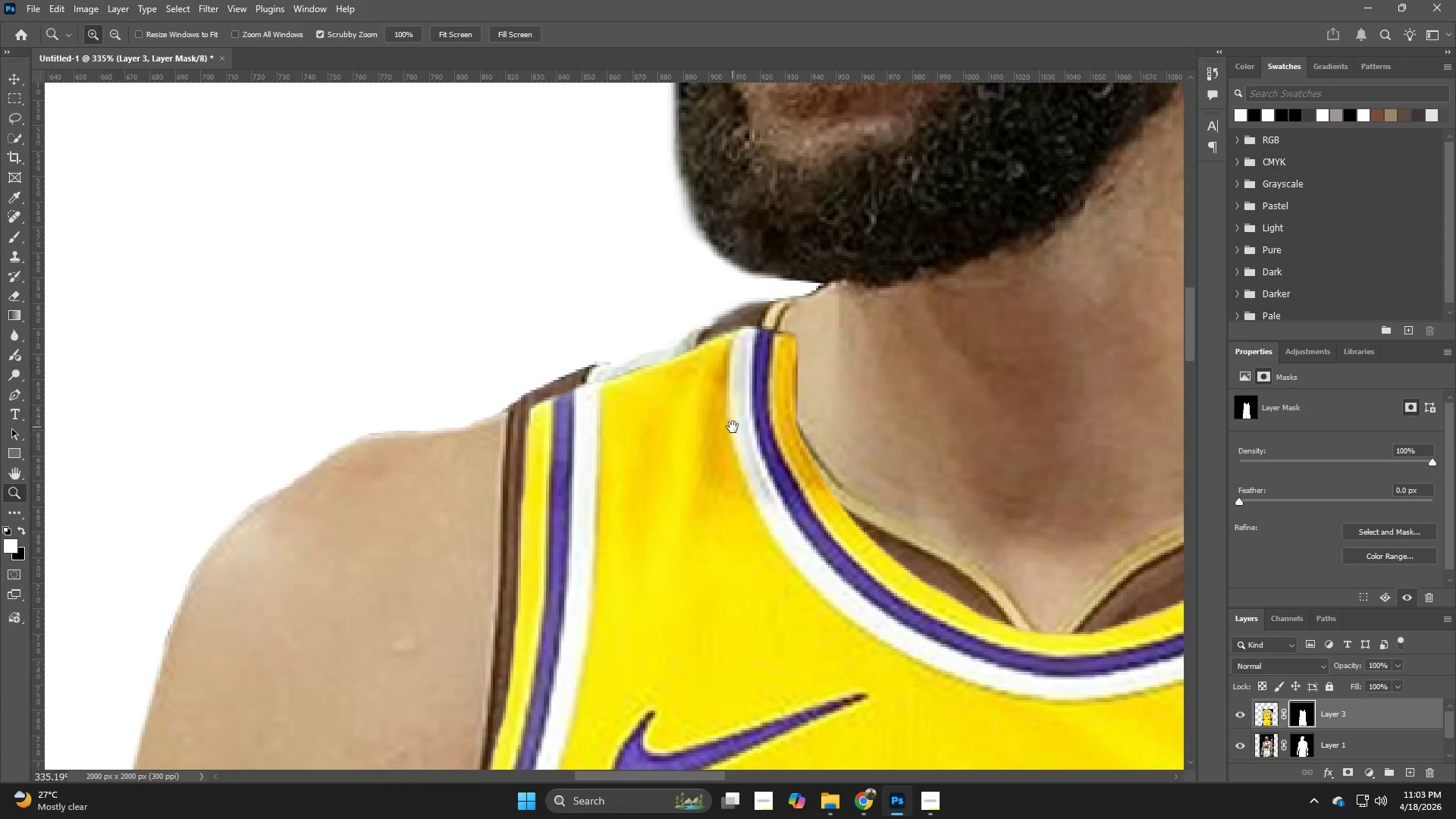 
left_click_drag(start_coordinate=[780, 318], to_coordinate=[771, 328])
 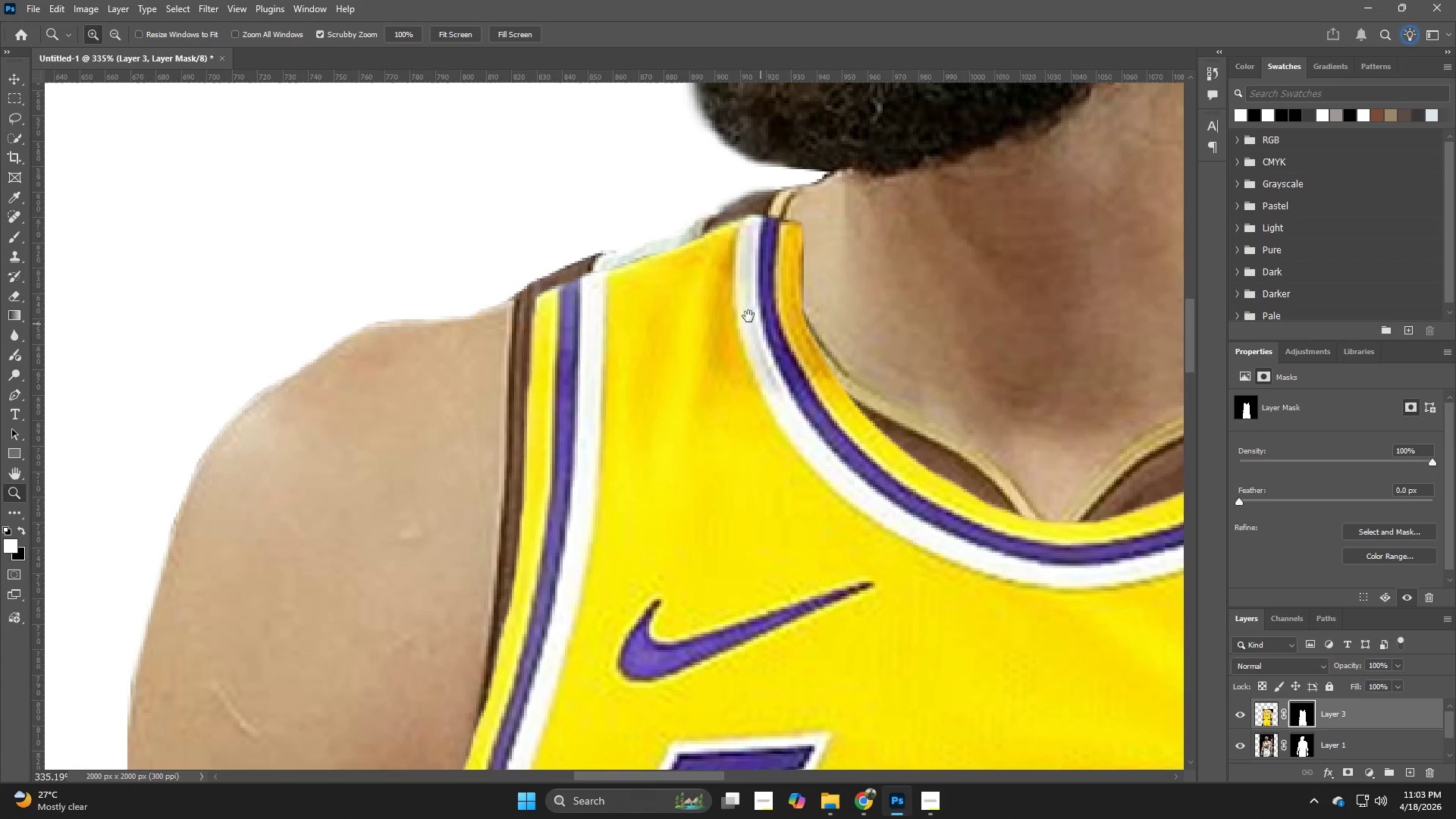 
hold_key(key=Z, duration=3.81)
 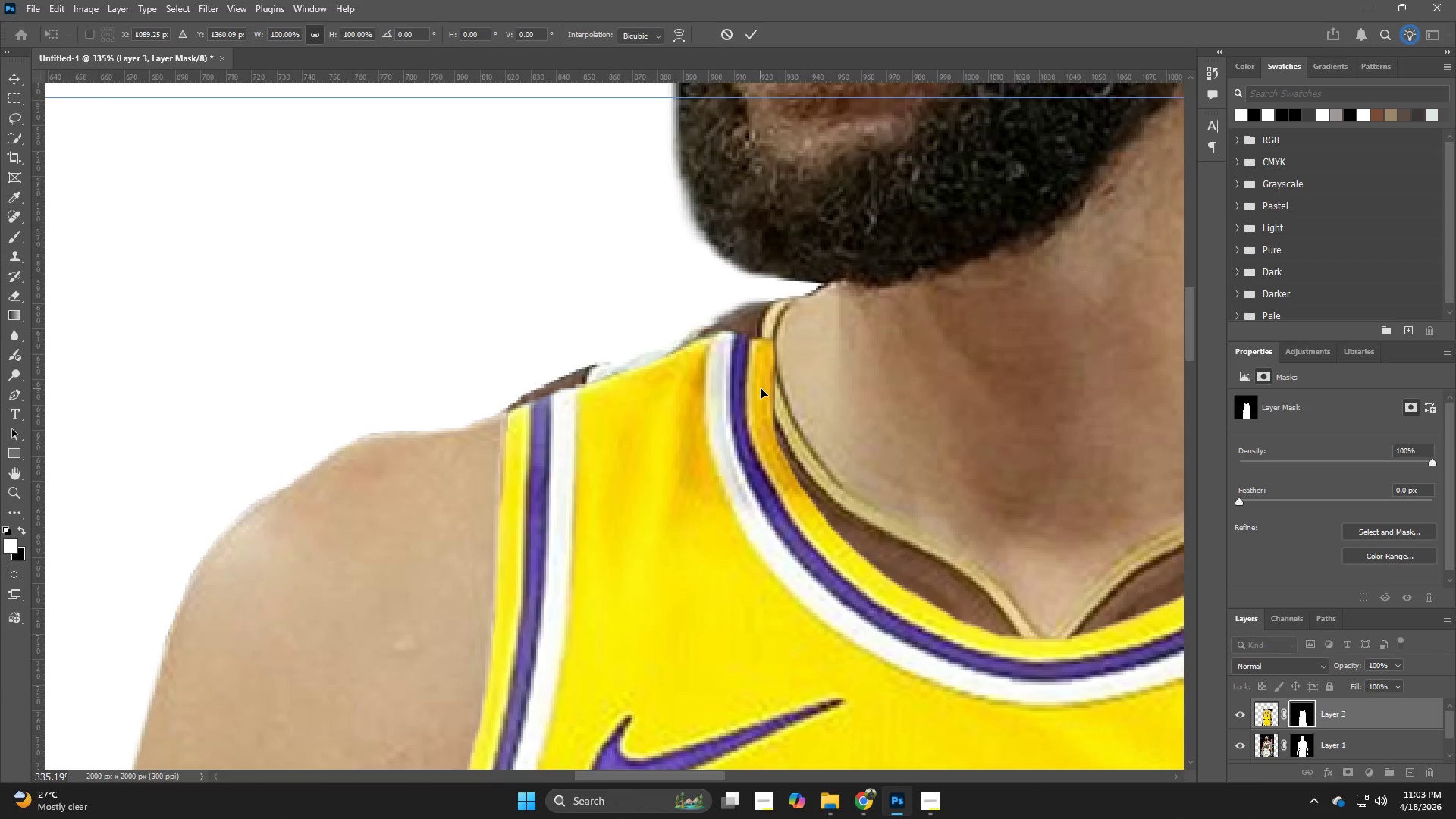 
hold_key(key=Space, duration=0.64)
 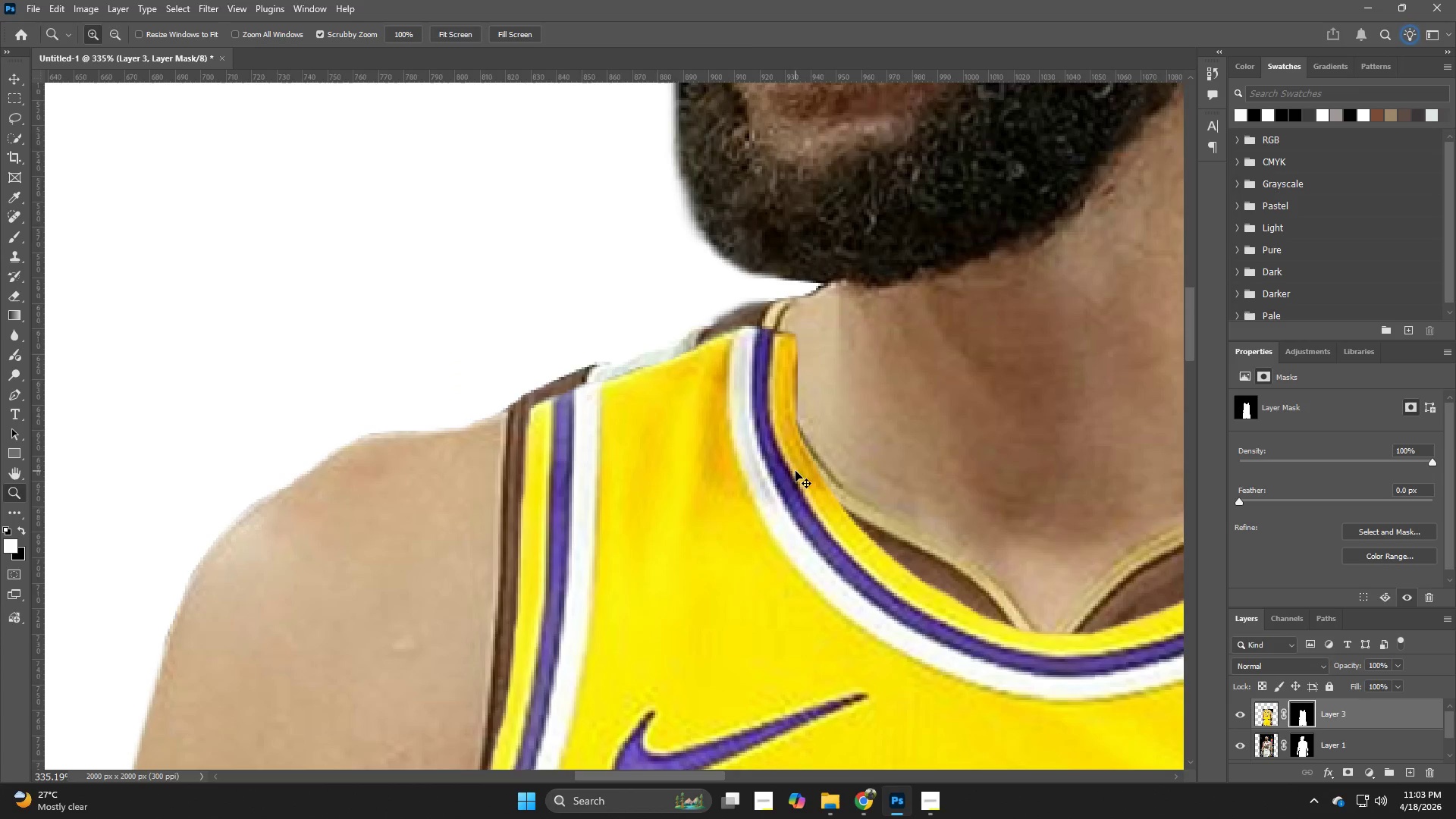 
left_click_drag(start_coordinate=[739, 315], to_coordinate=[733, 427])
 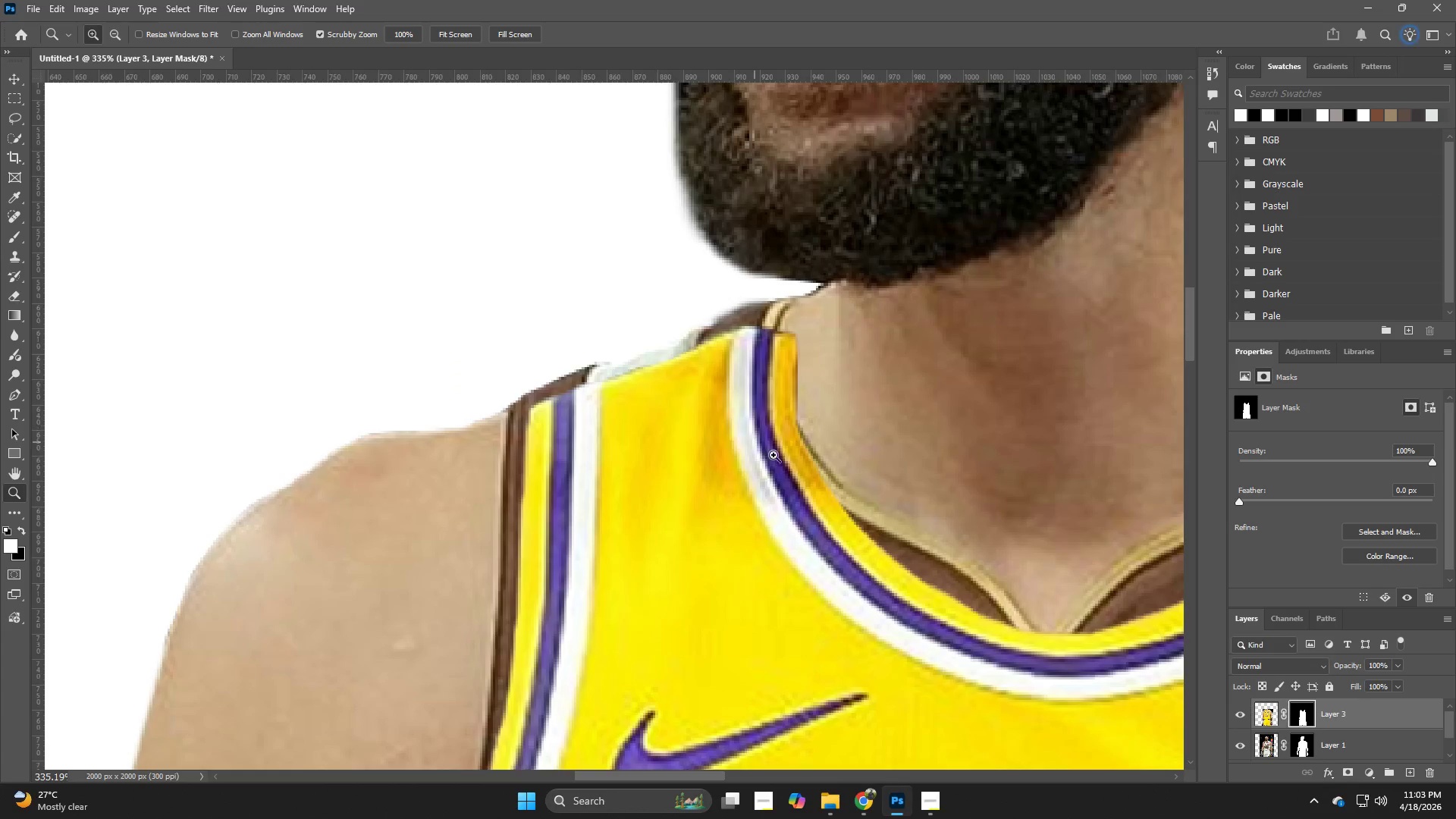 
key(Control+T)
 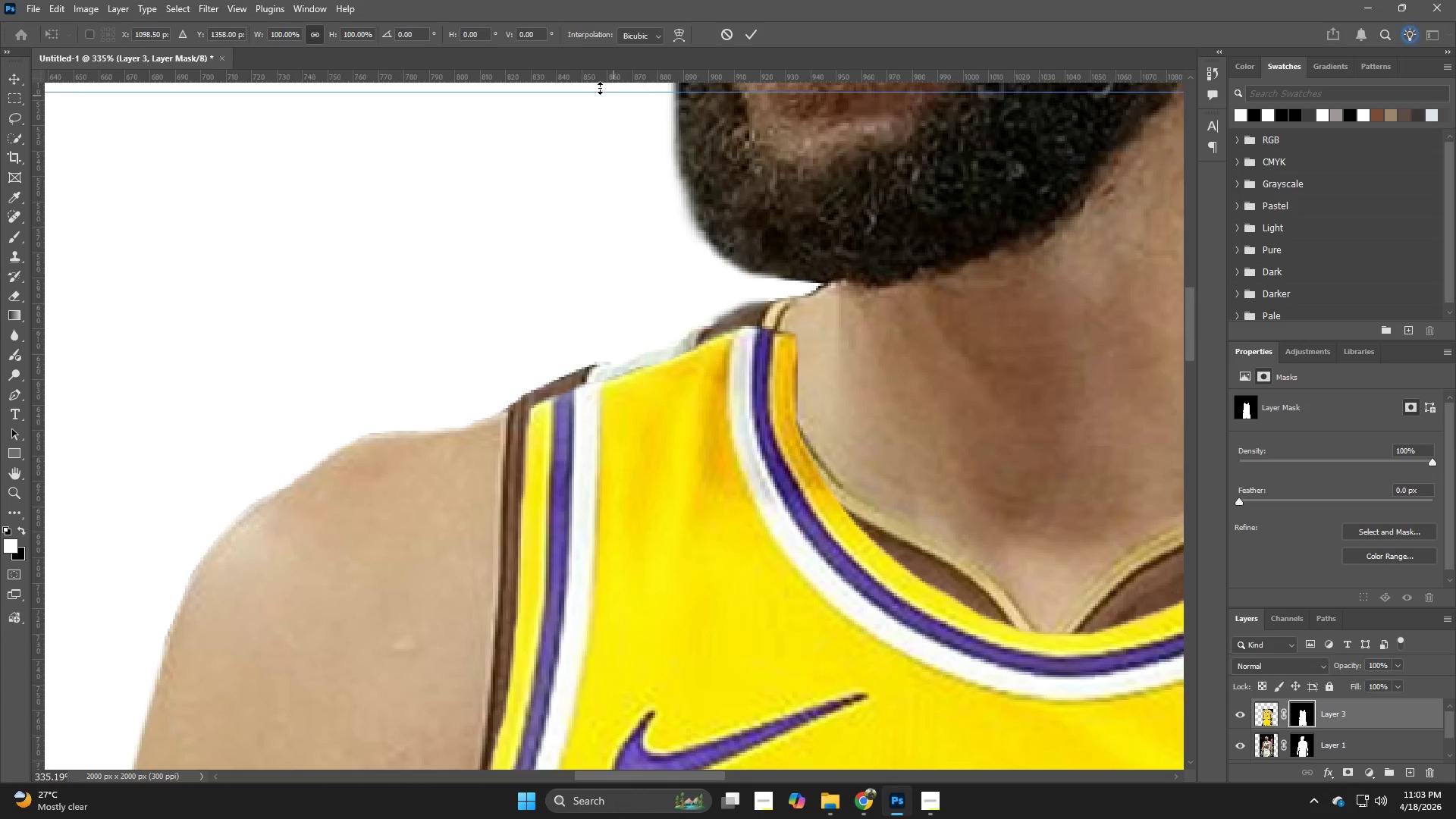 
hold_key(key=Z, duration=0.56)
 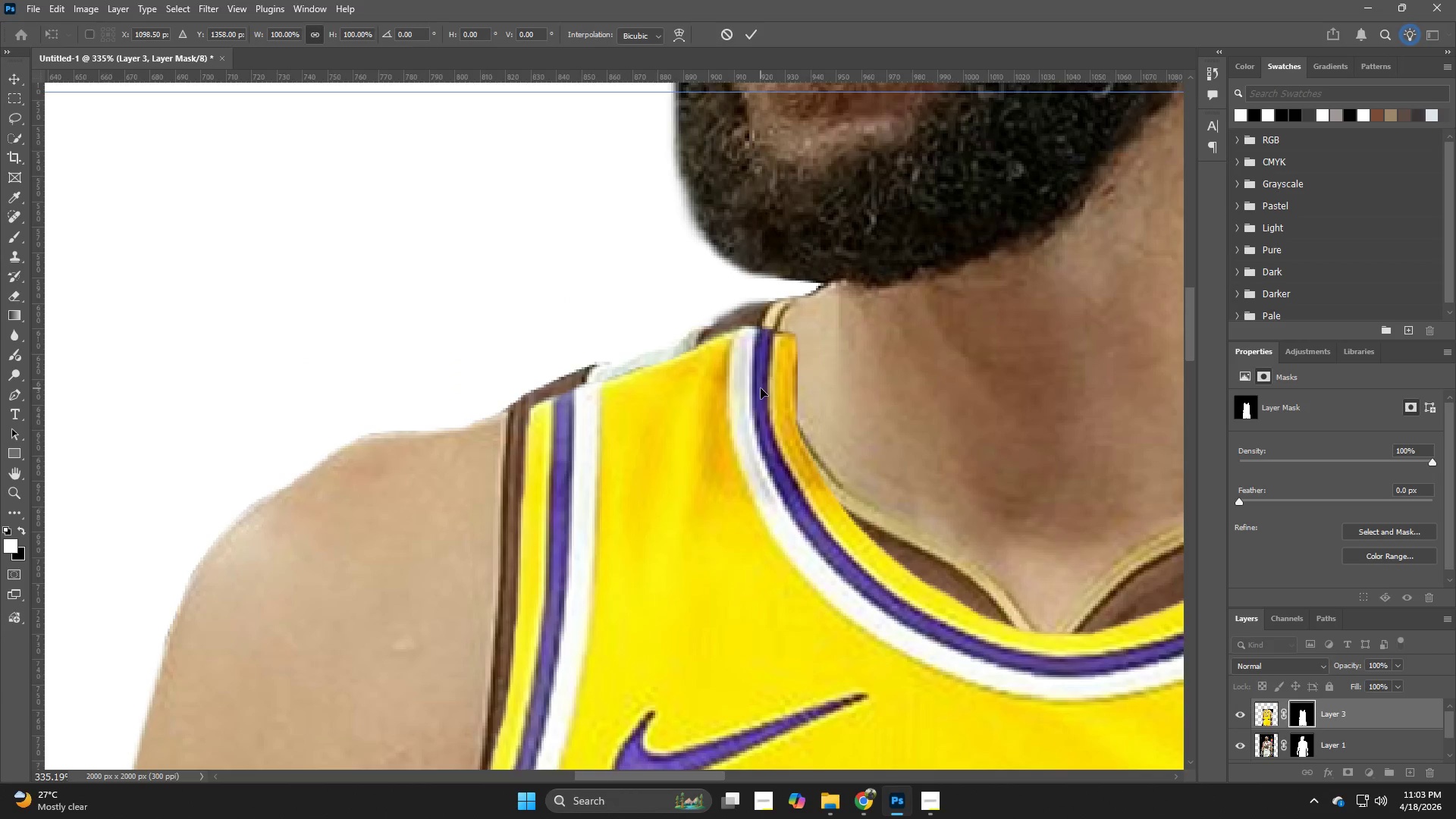 
left_click_drag(start_coordinate=[784, 383], to_coordinate=[761, 388])
 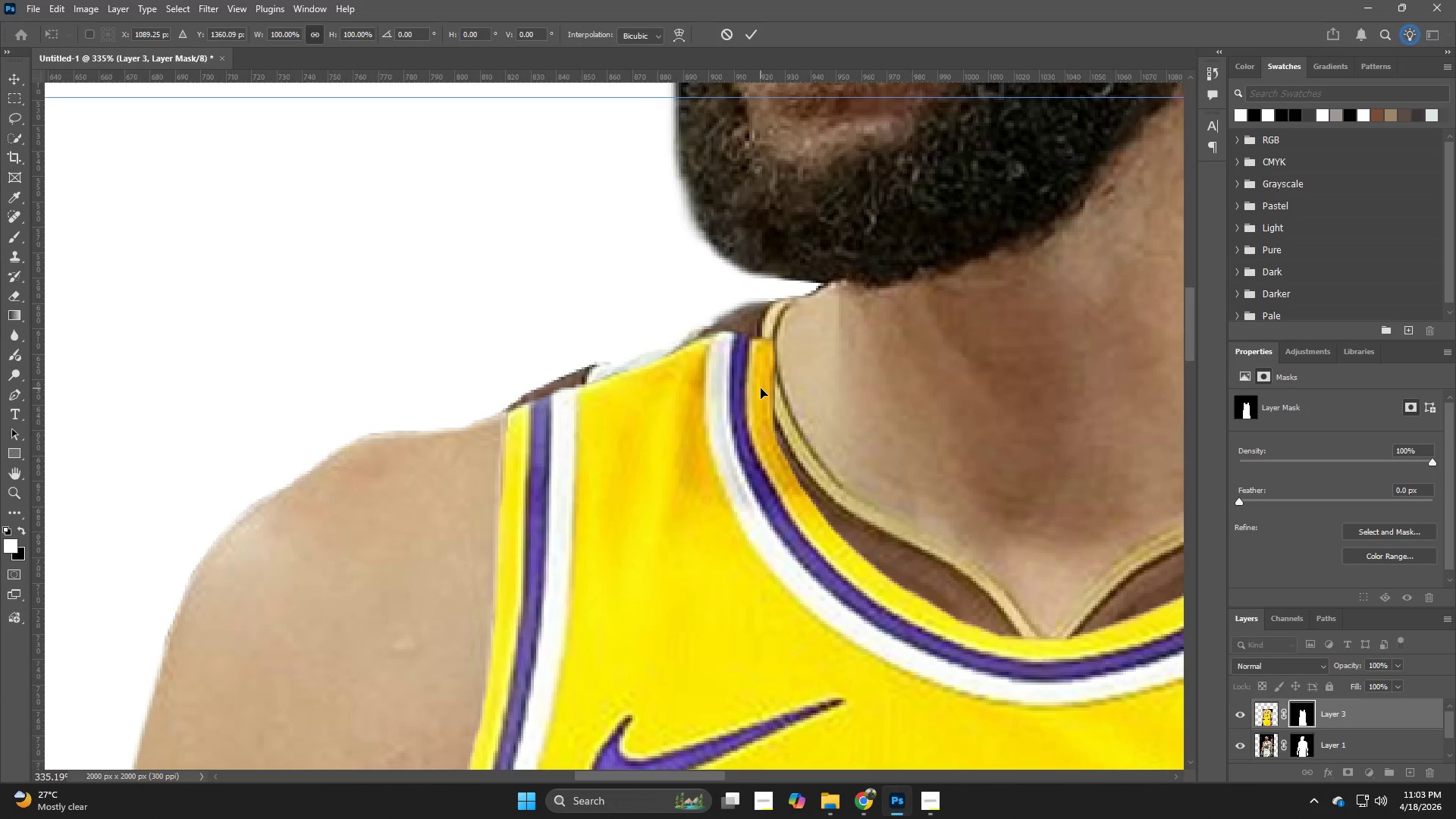 
key(Control+ControlLeft)
 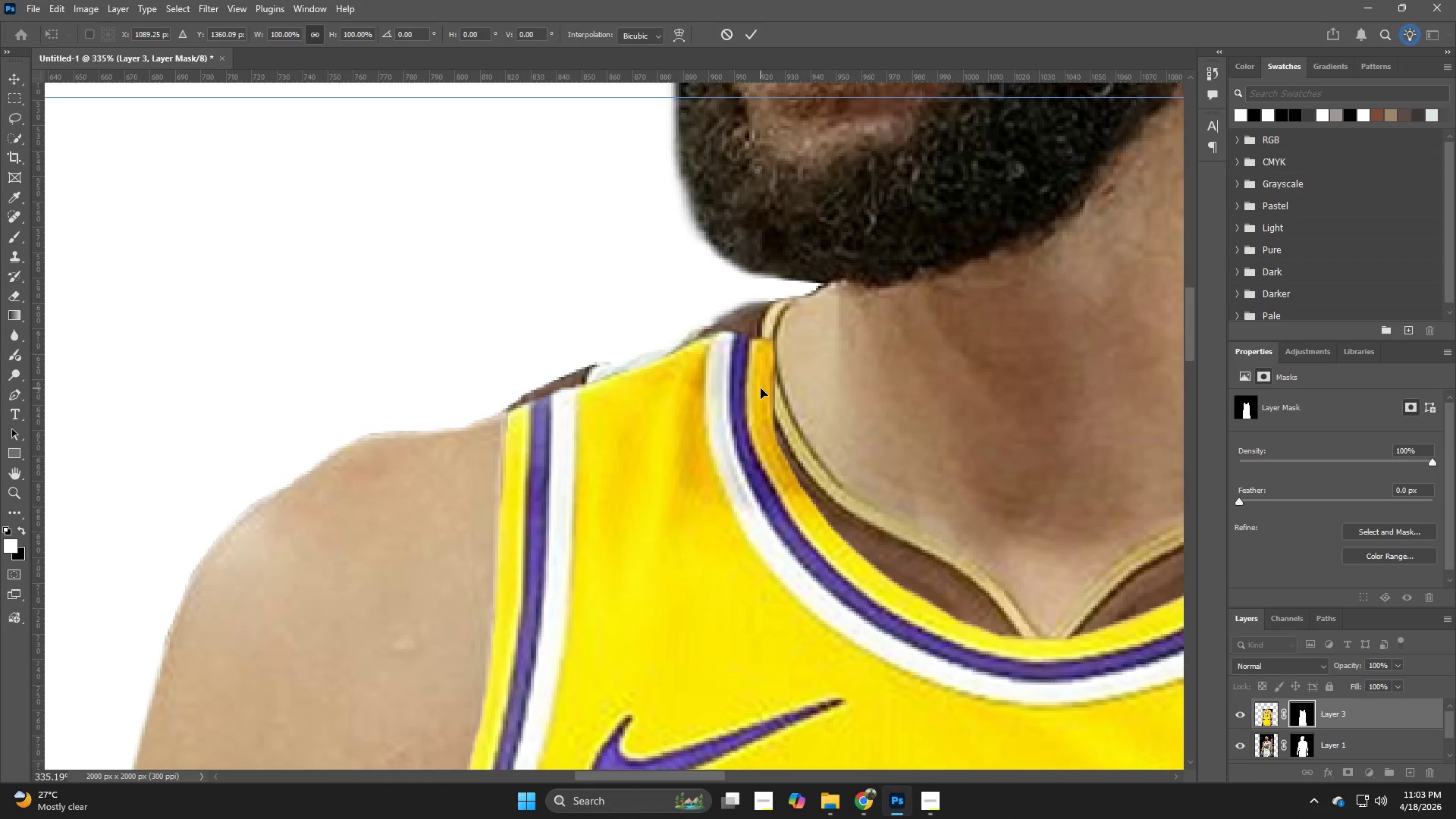 
key(Control+Z)
 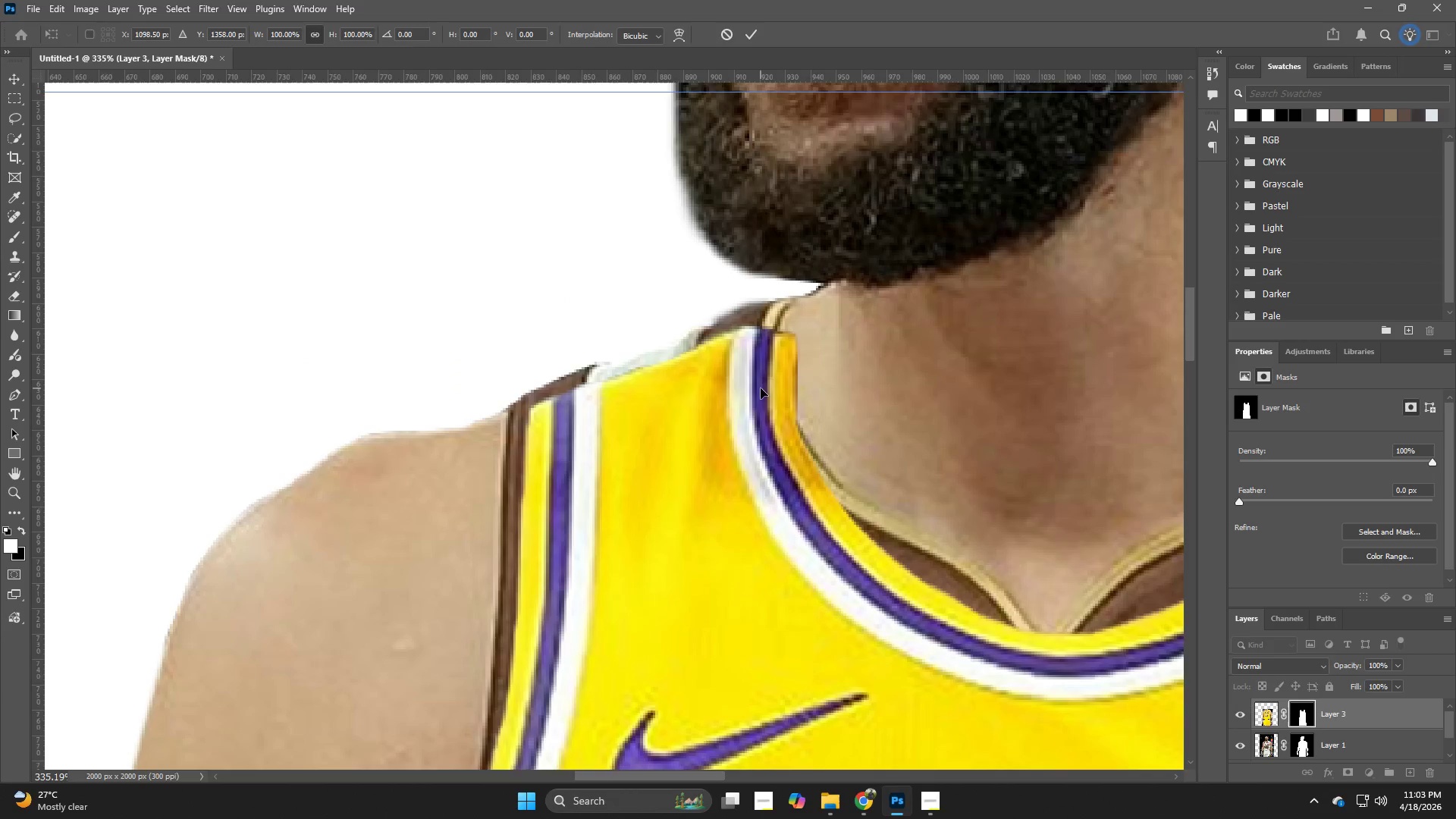 
key(NumpadEnter)
 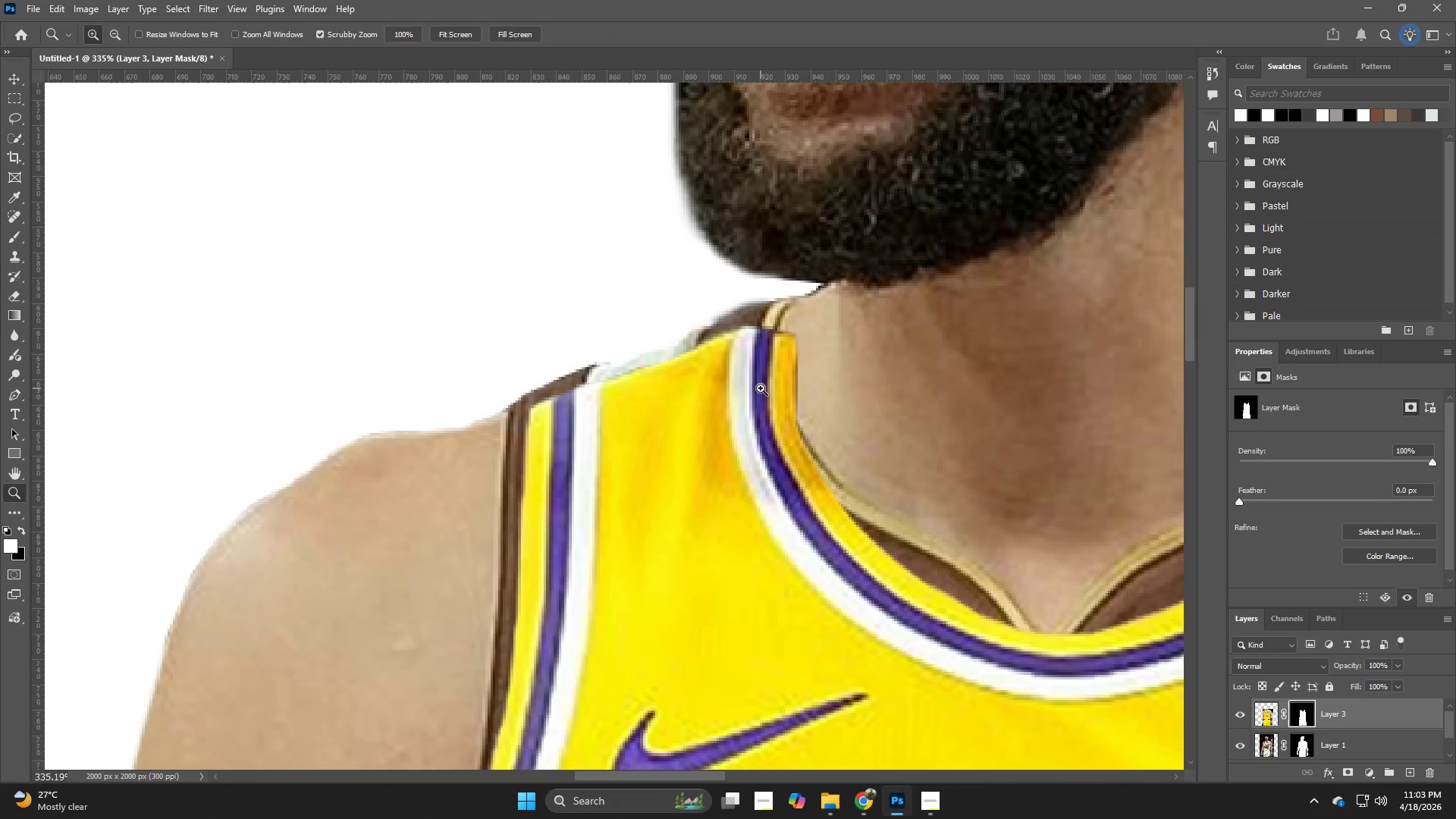 
hold_key(key=Z, duration=0.66)
 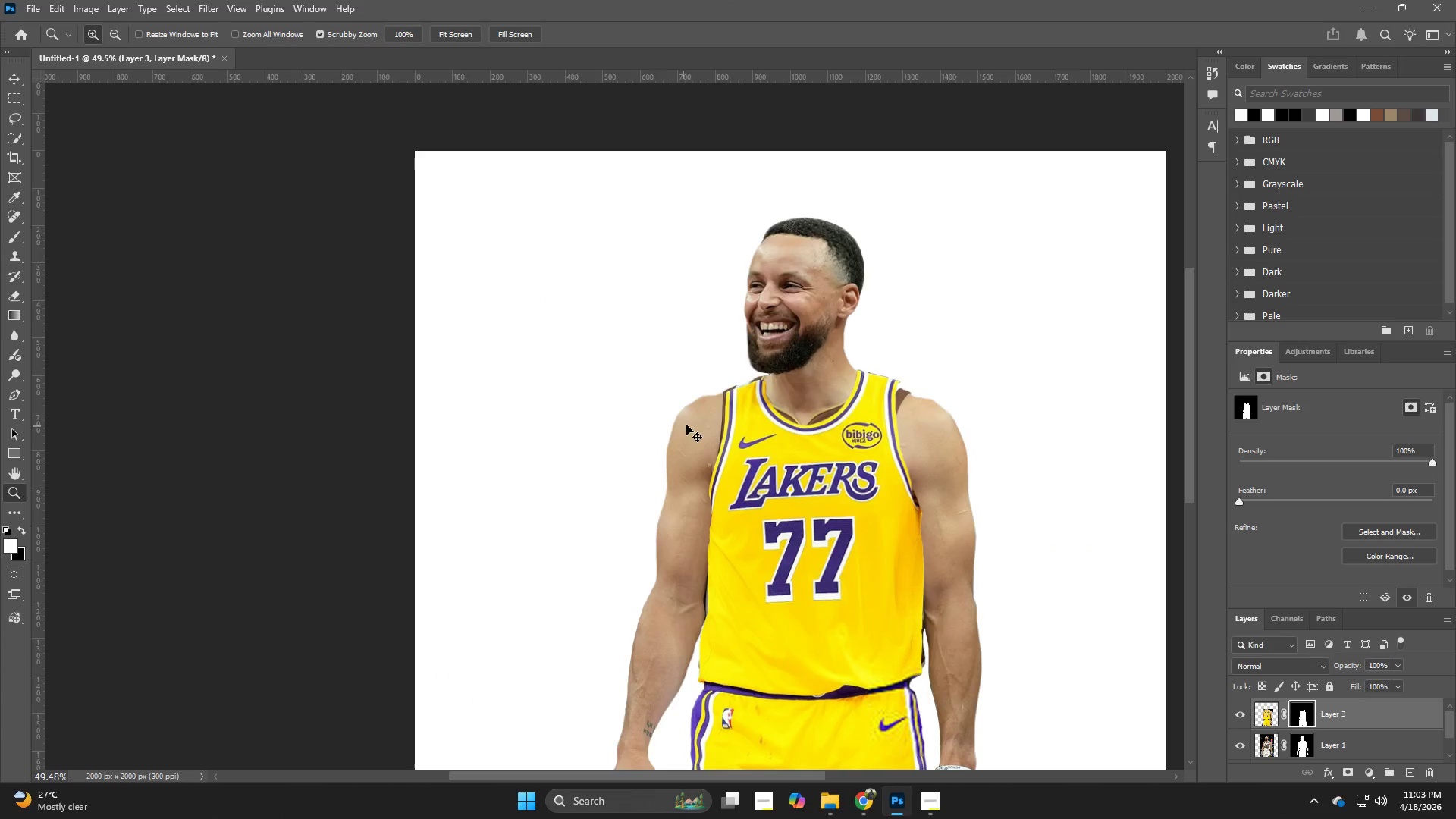 
left_click_drag(start_coordinate=[761, 388], to_coordinate=[647, 434])
 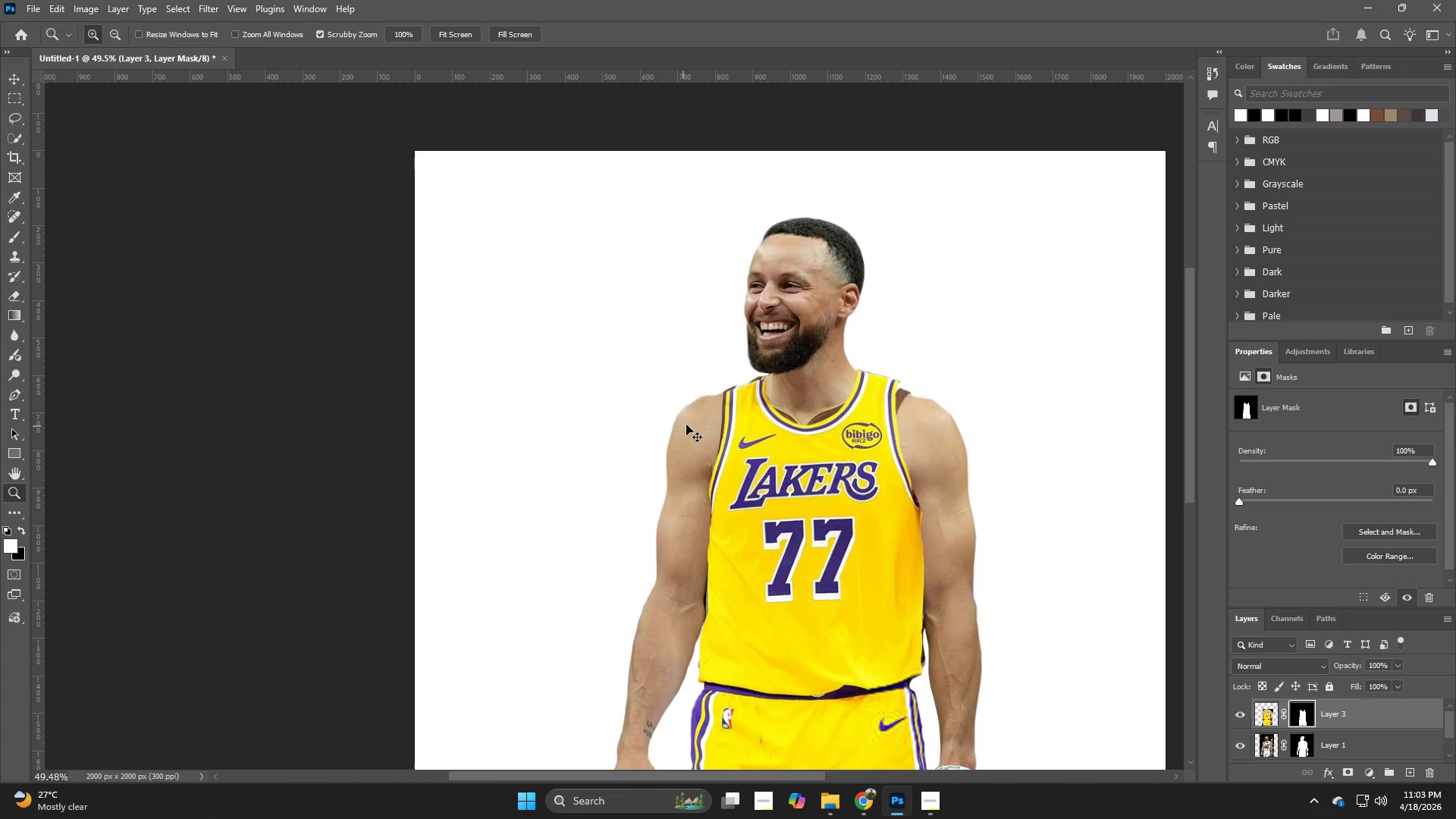 
hold_key(key=Z, duration=7.61)
 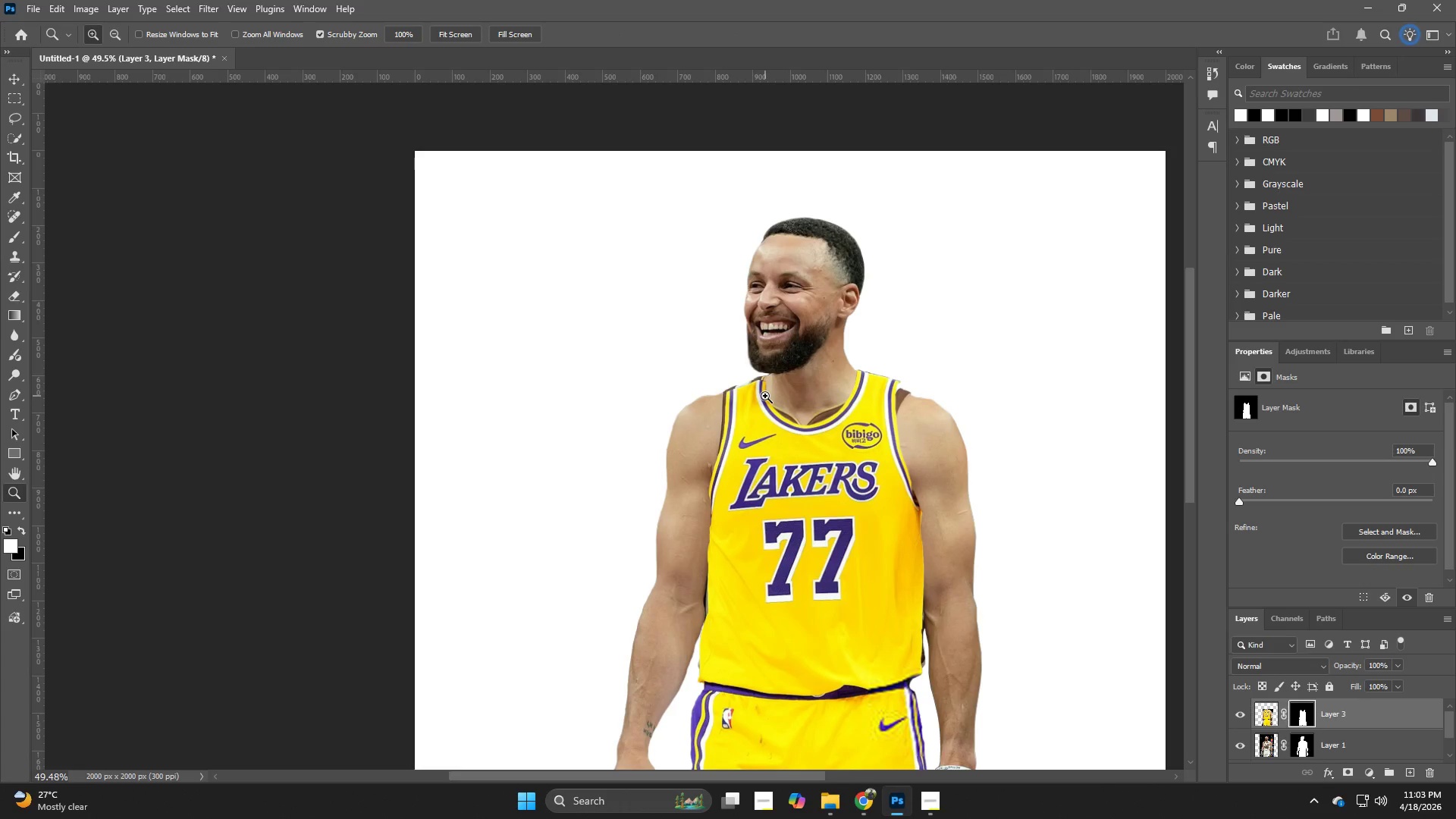 
key(Control+T)
 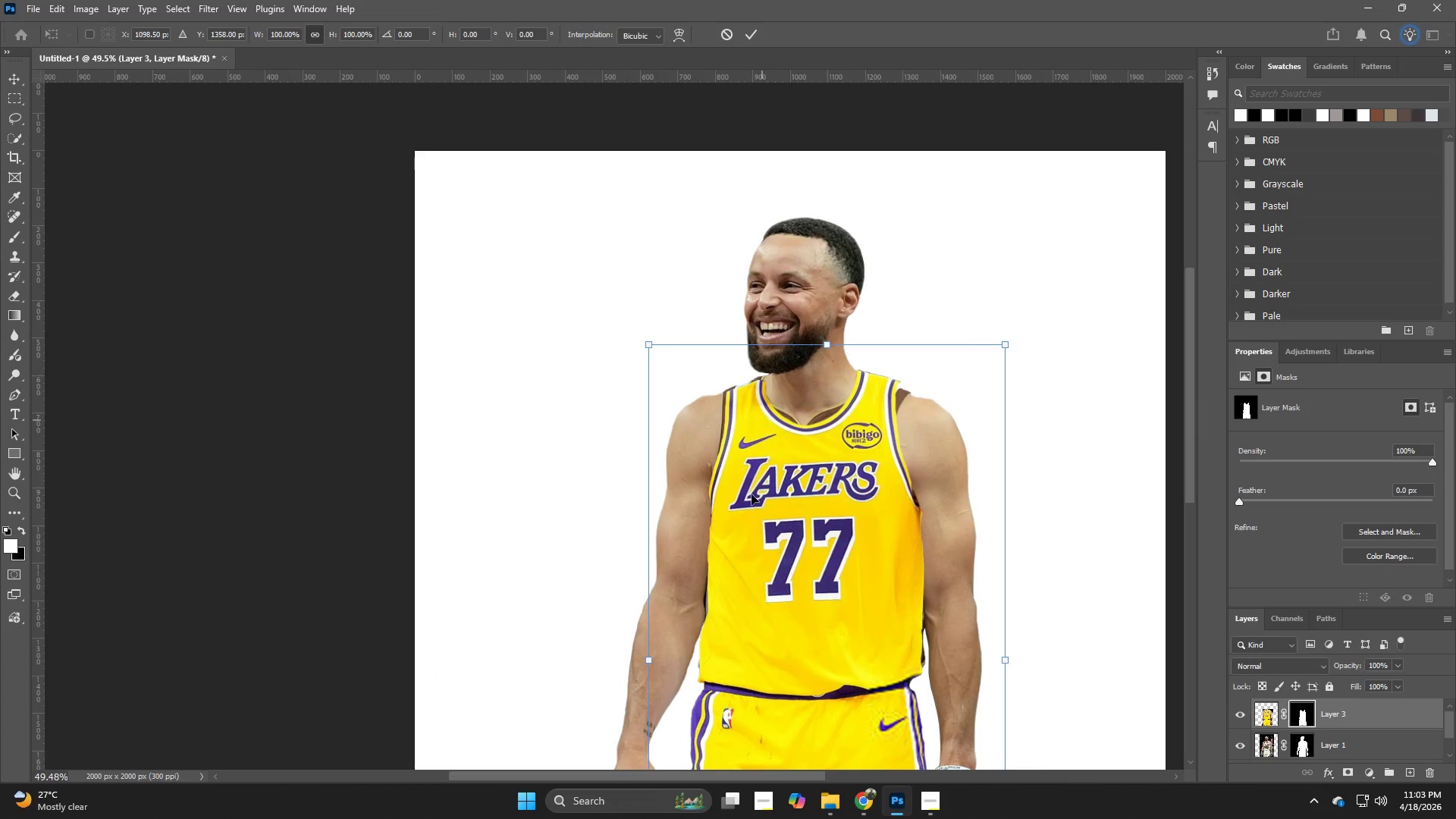 
right_click([792, 458])
 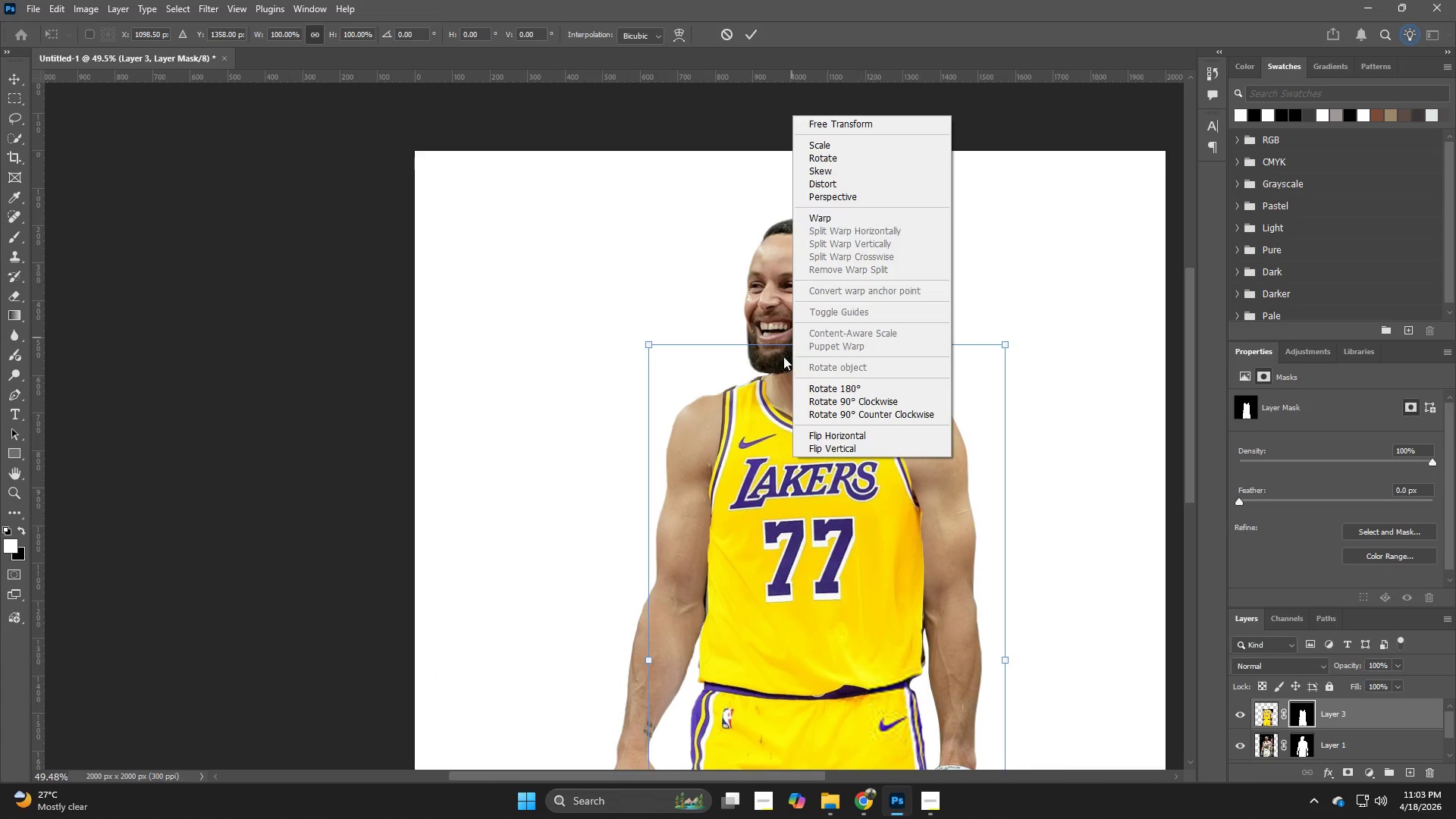 
left_click([745, 438])
 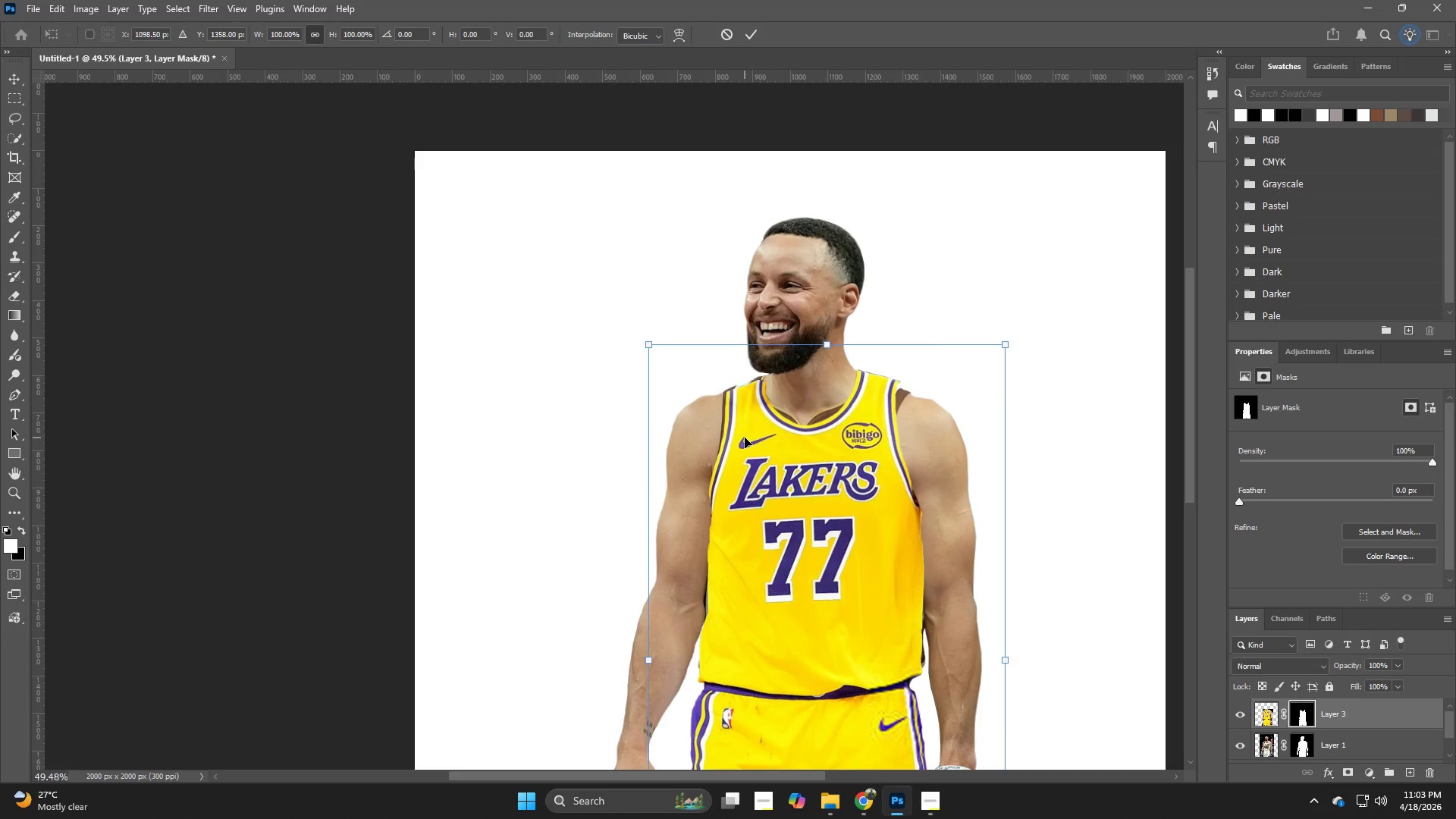 
key(NumpadEnter)
 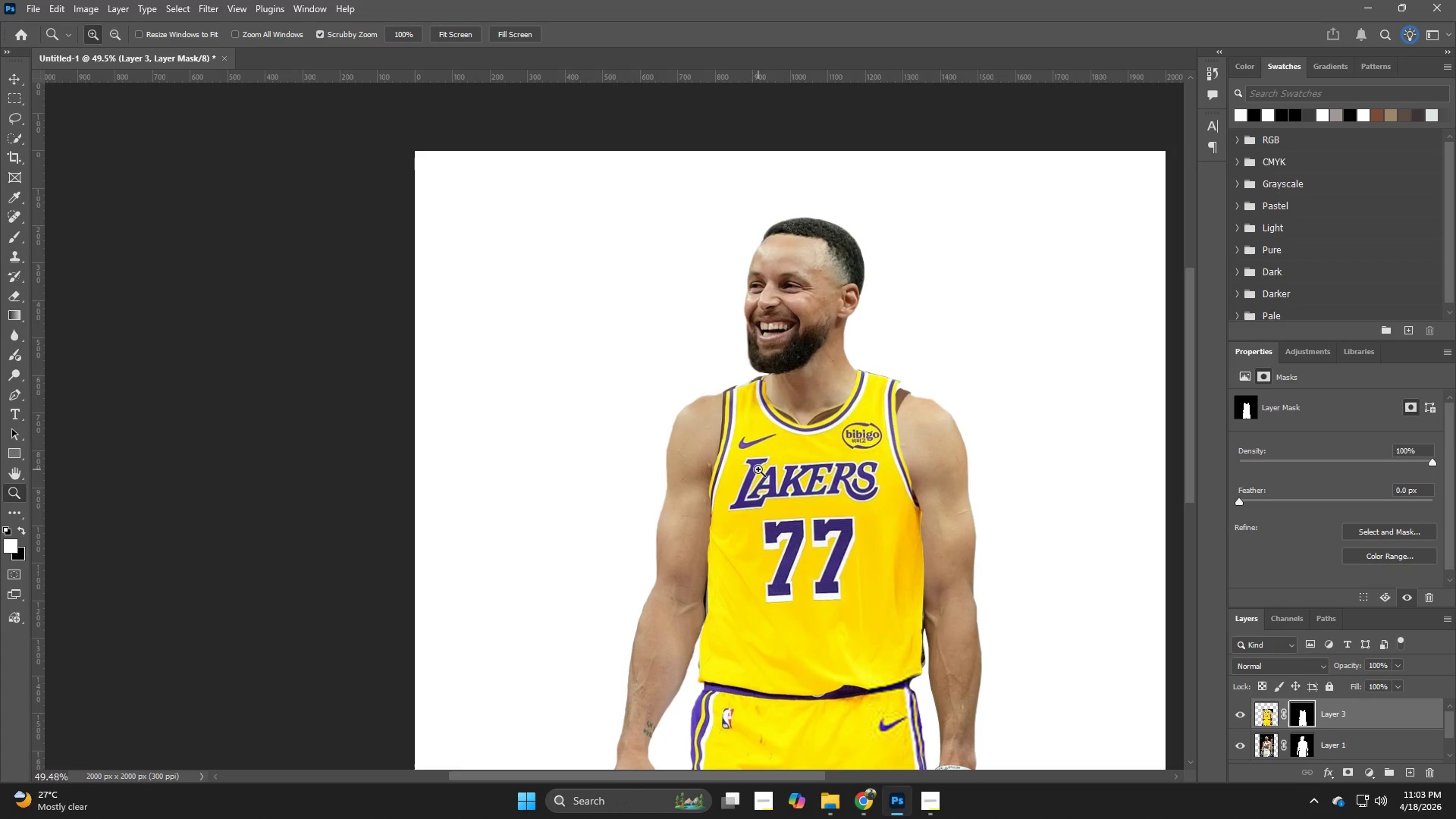 
double_click([758, 469])
 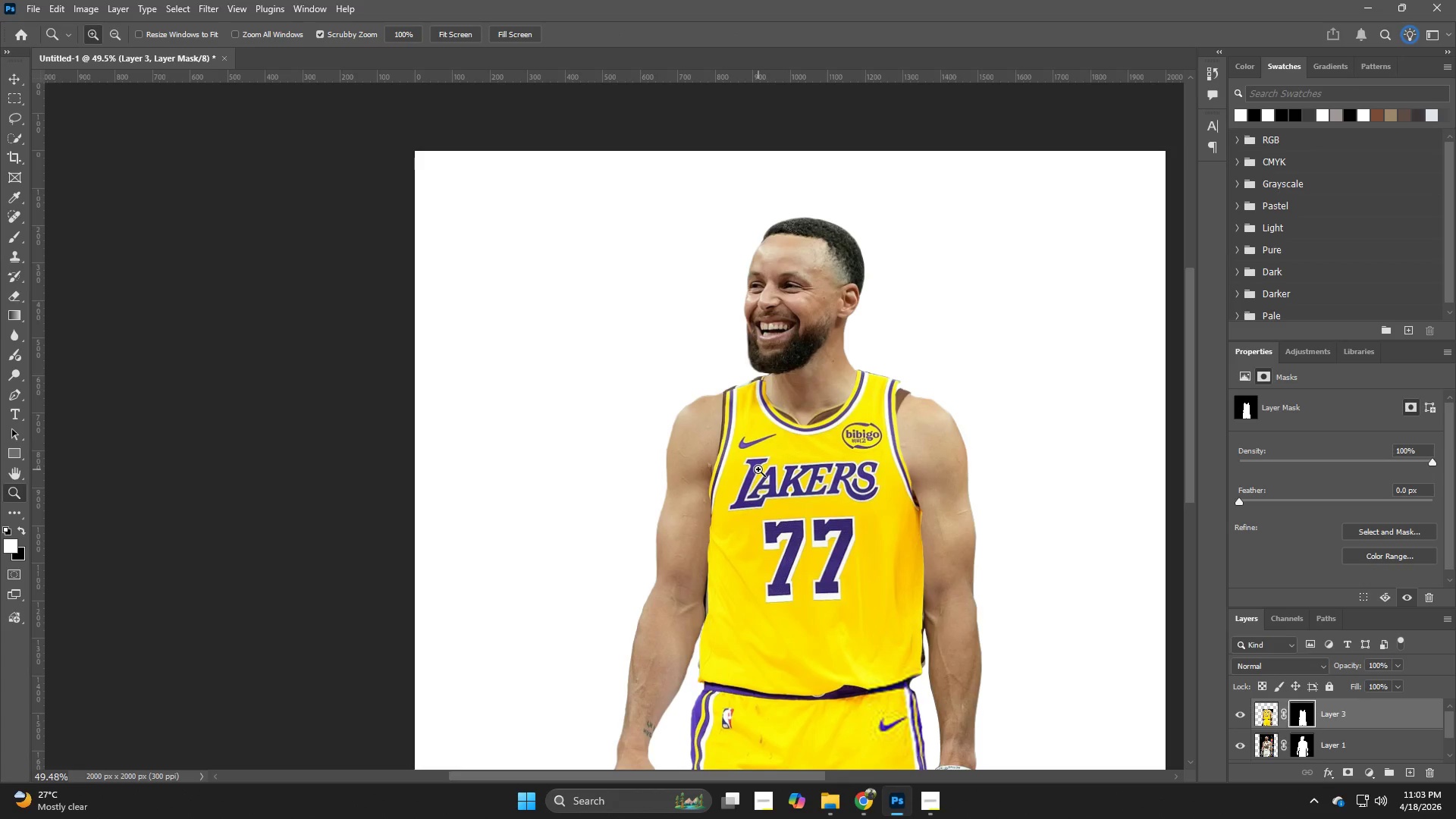 
right_click([758, 469])
 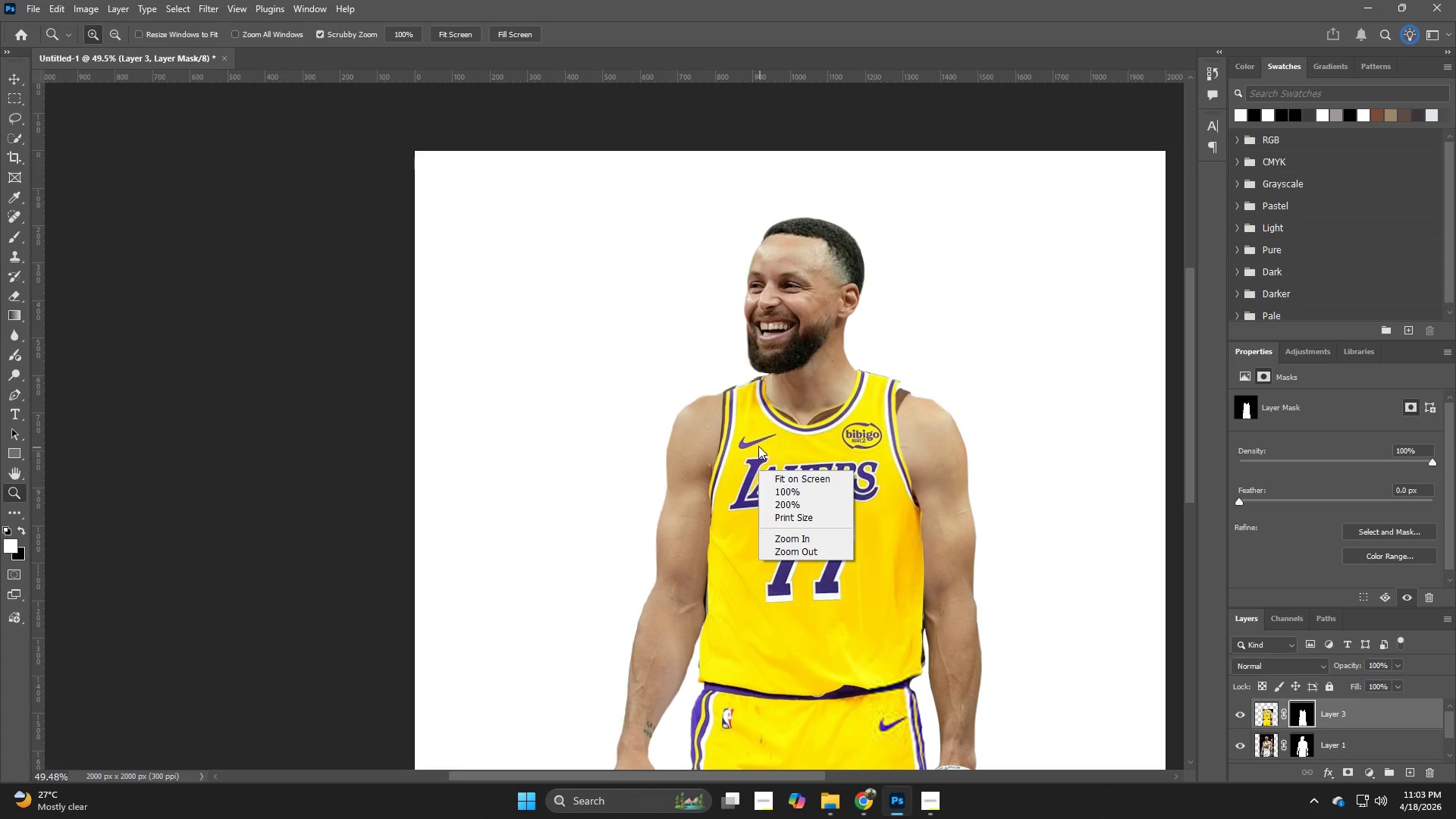 
hold_key(key=Z, duration=0.91)
 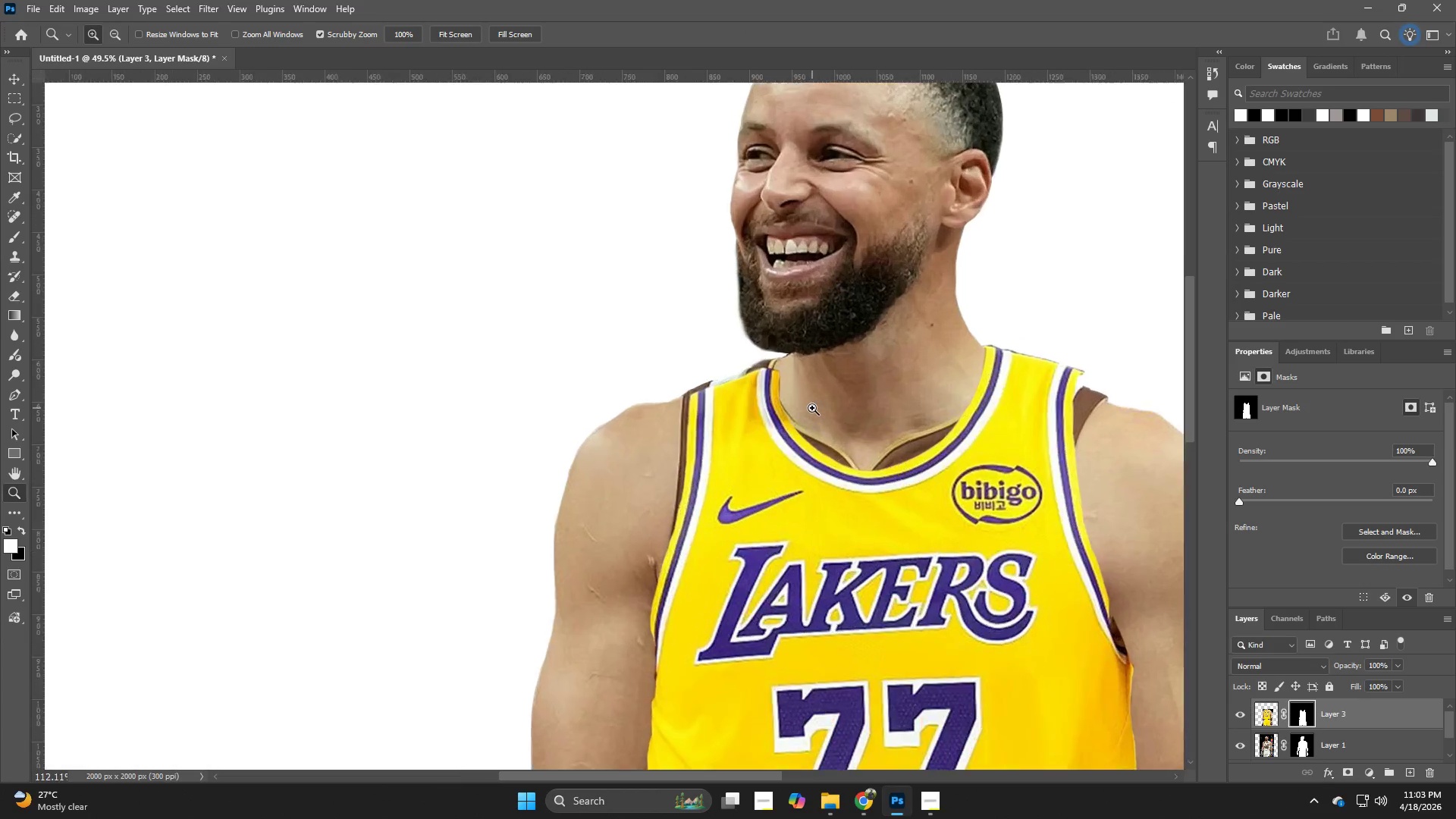 
left_click_drag(start_coordinate=[742, 384], to_coordinate=[769, 397])
 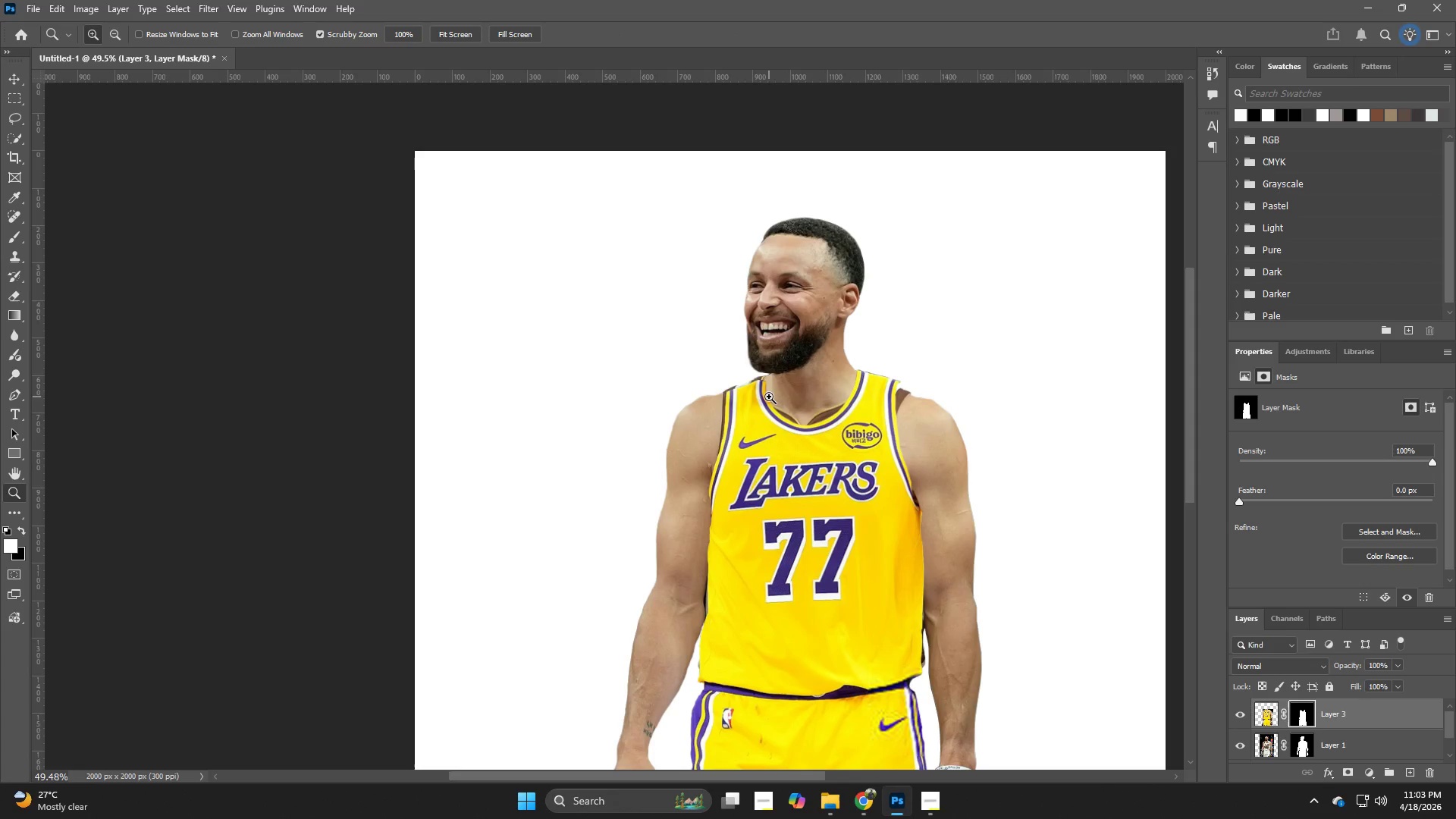 
hold_key(key=Z, duration=0.67)
 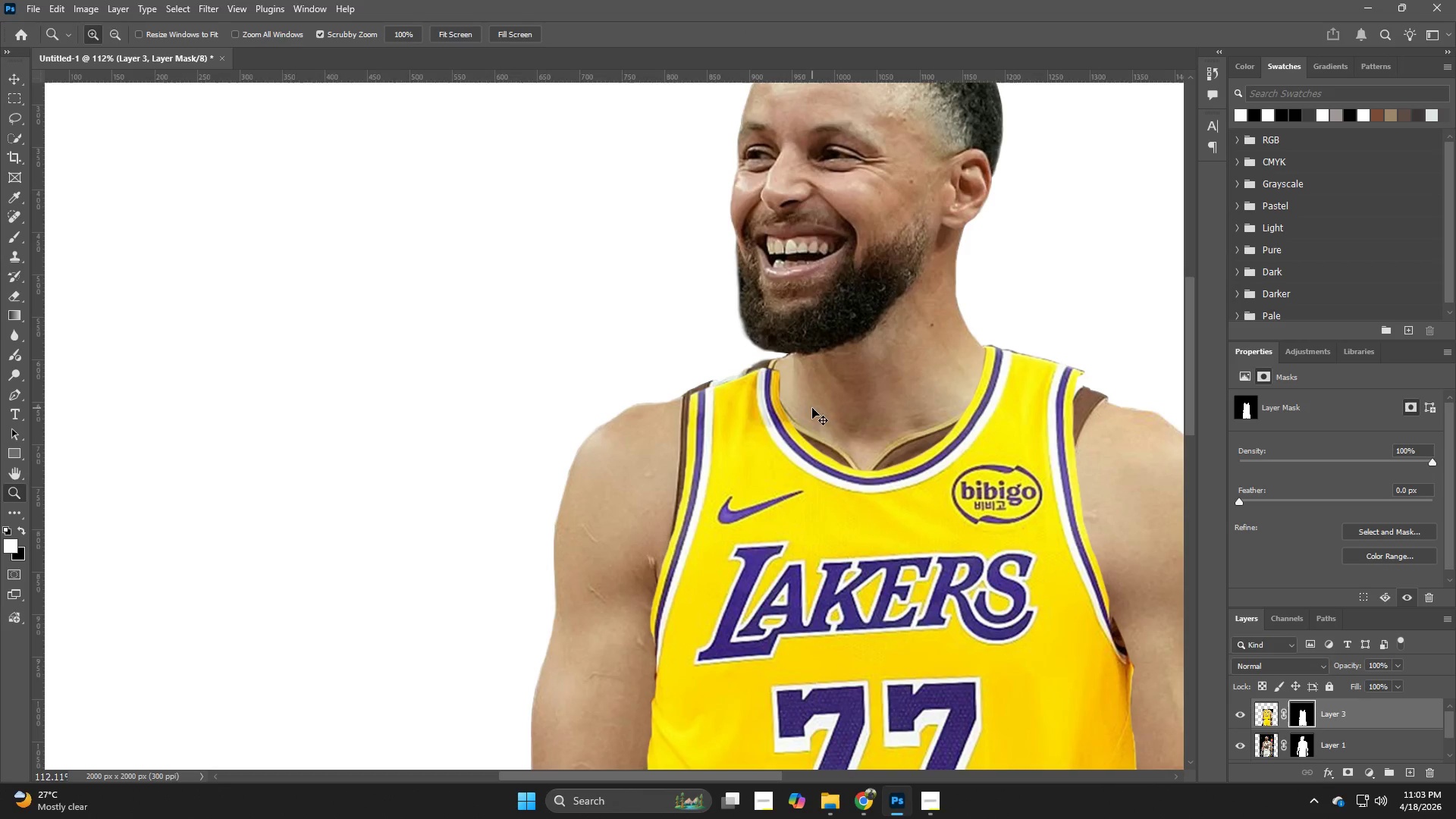 
left_click_drag(start_coordinate=[755, 388], to_coordinate=[812, 408])
 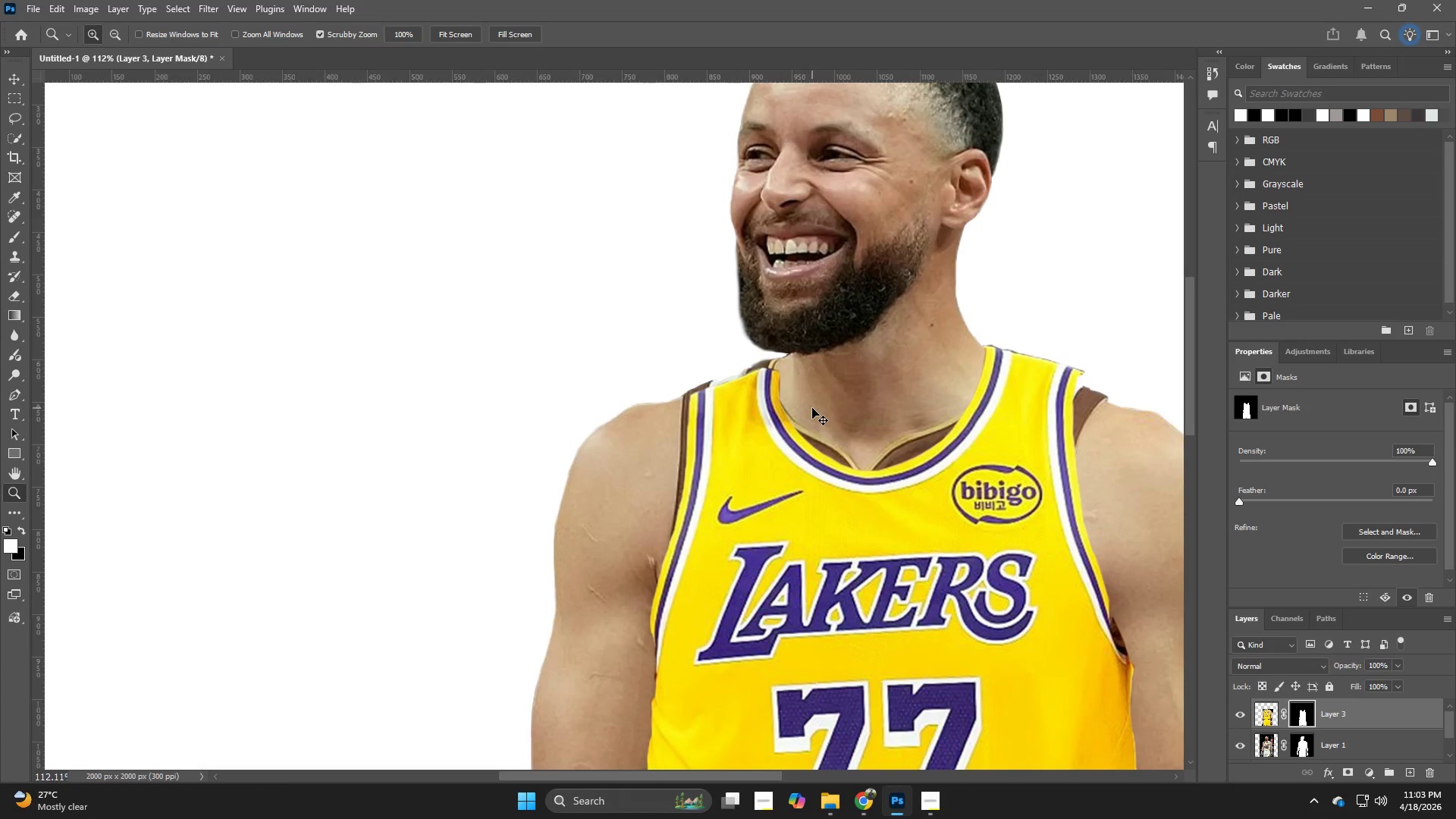 
key(Control+T)
 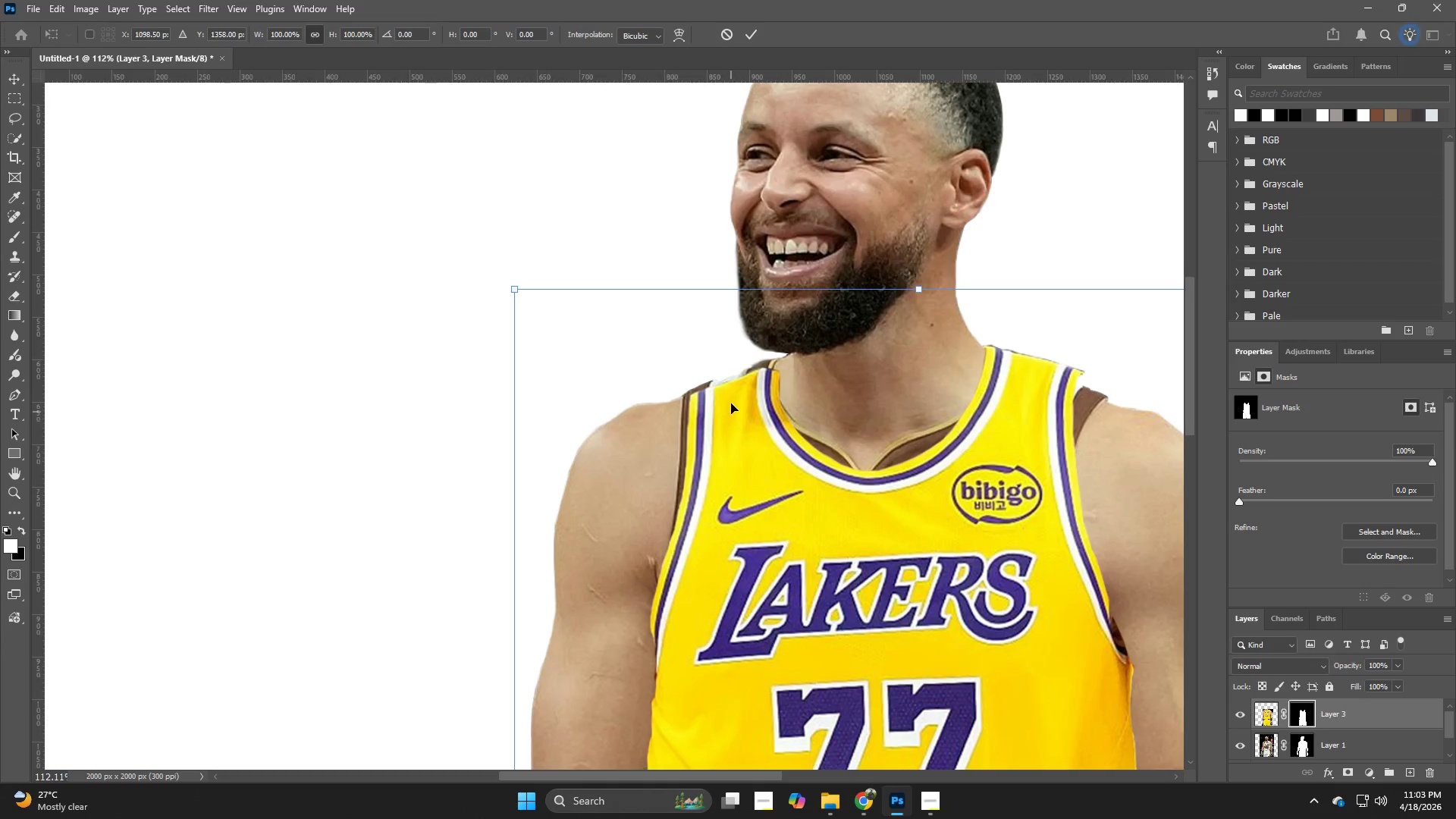 
right_click([731, 401])
 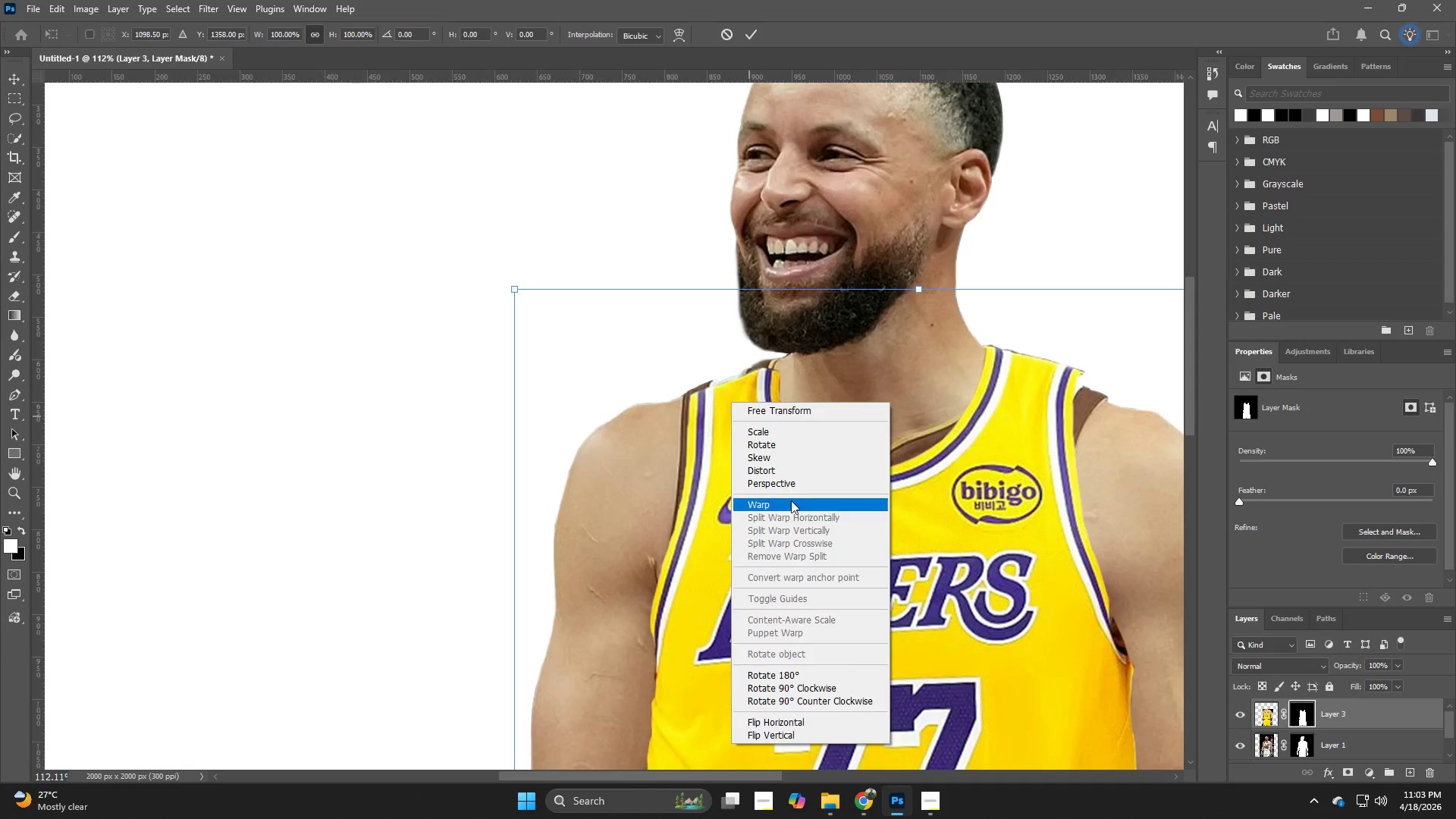 
left_click([791, 501])
 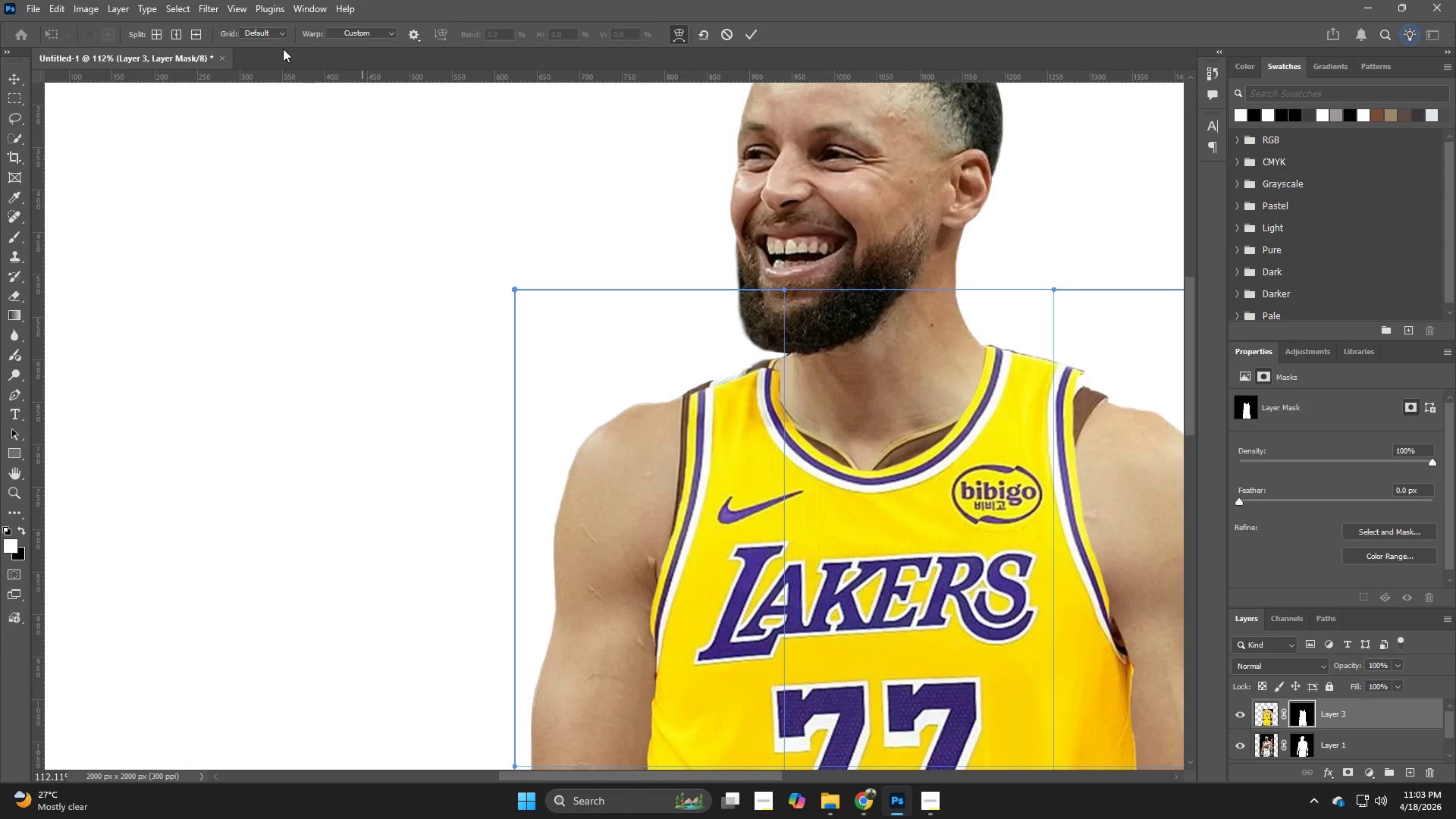 
left_click([276, 32])
 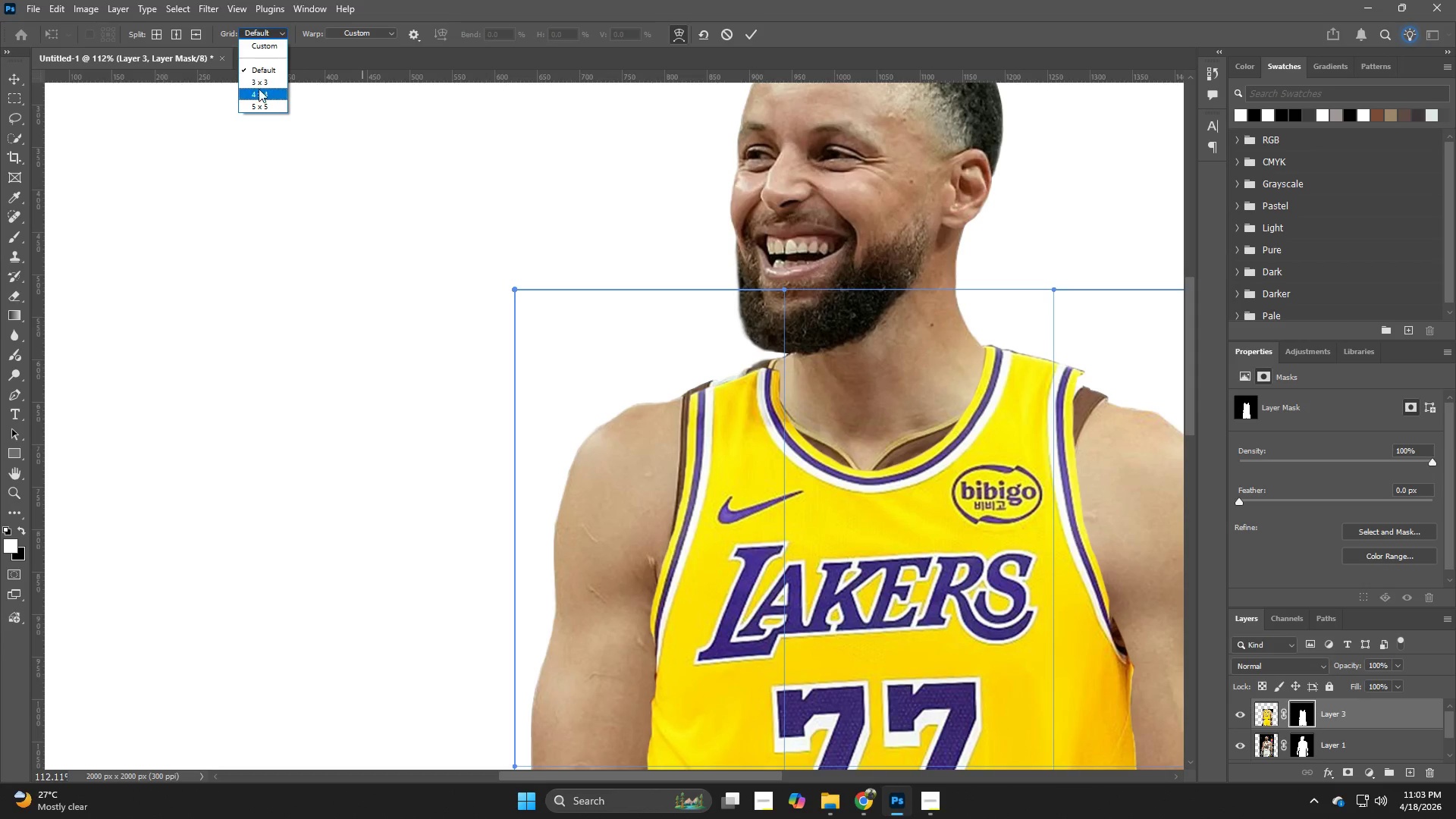 
left_click([257, 97])
 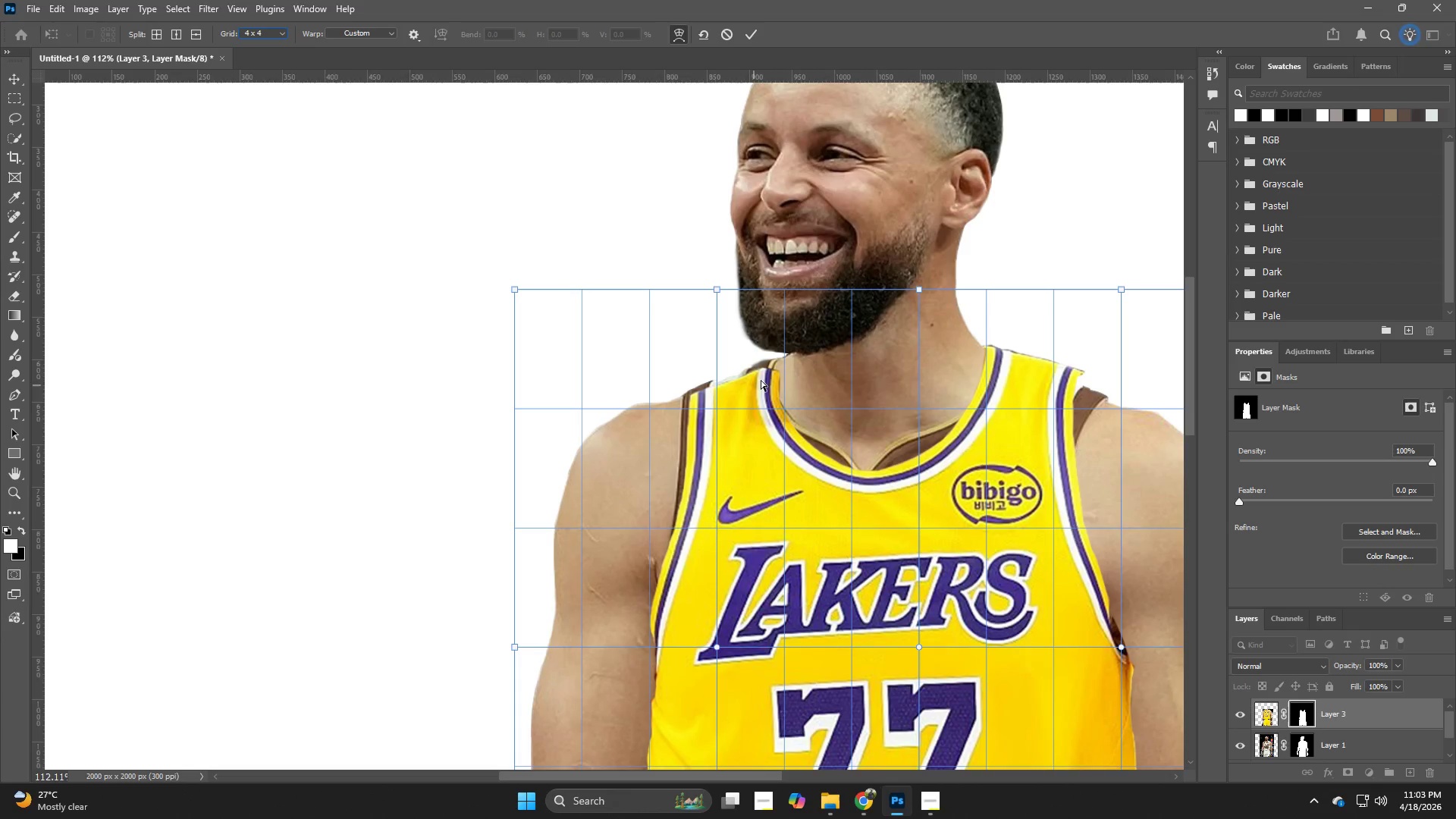 
left_click_drag(start_coordinate=[766, 375], to_coordinate=[765, 367])
 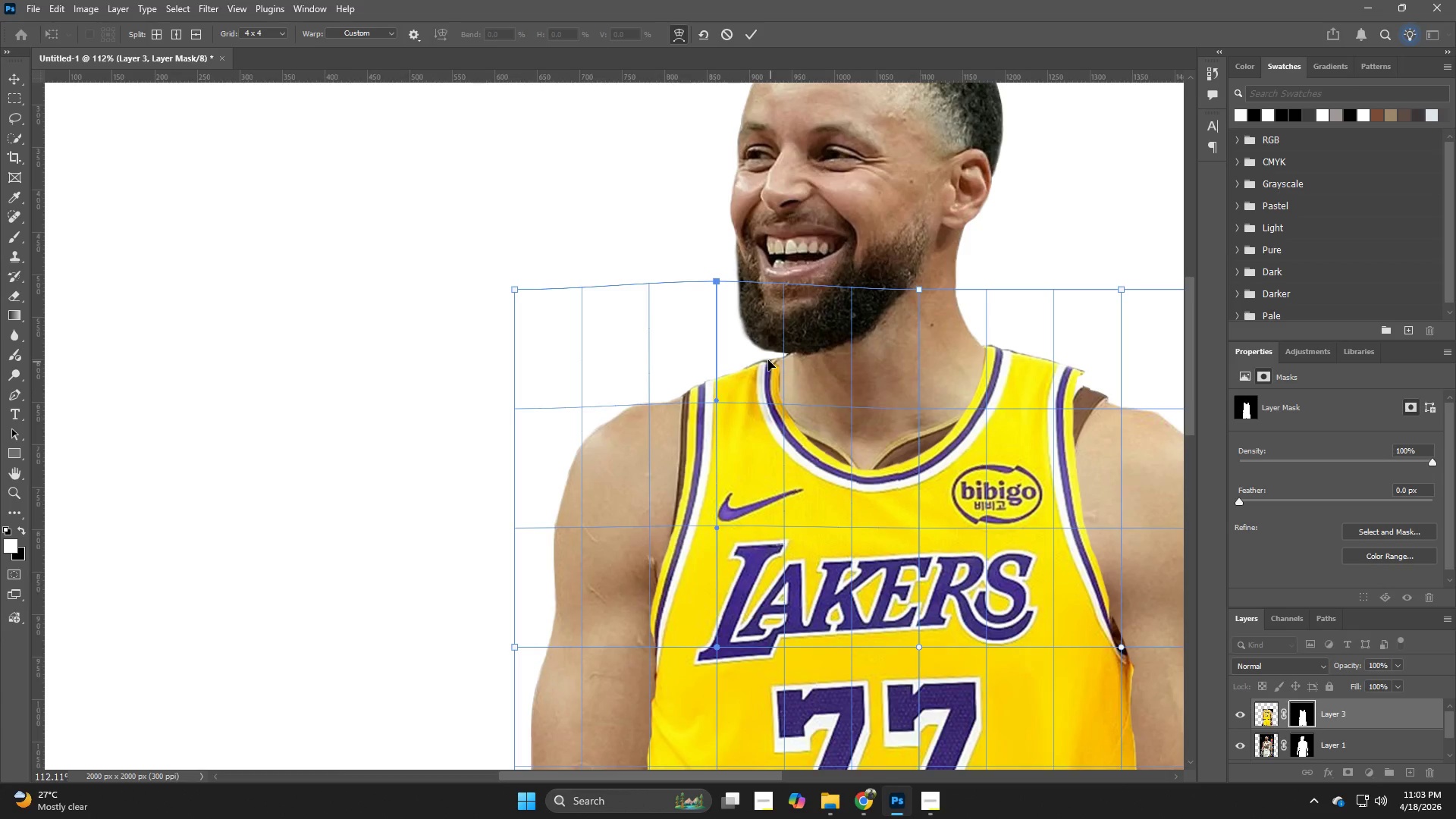 
wait(6.34)
 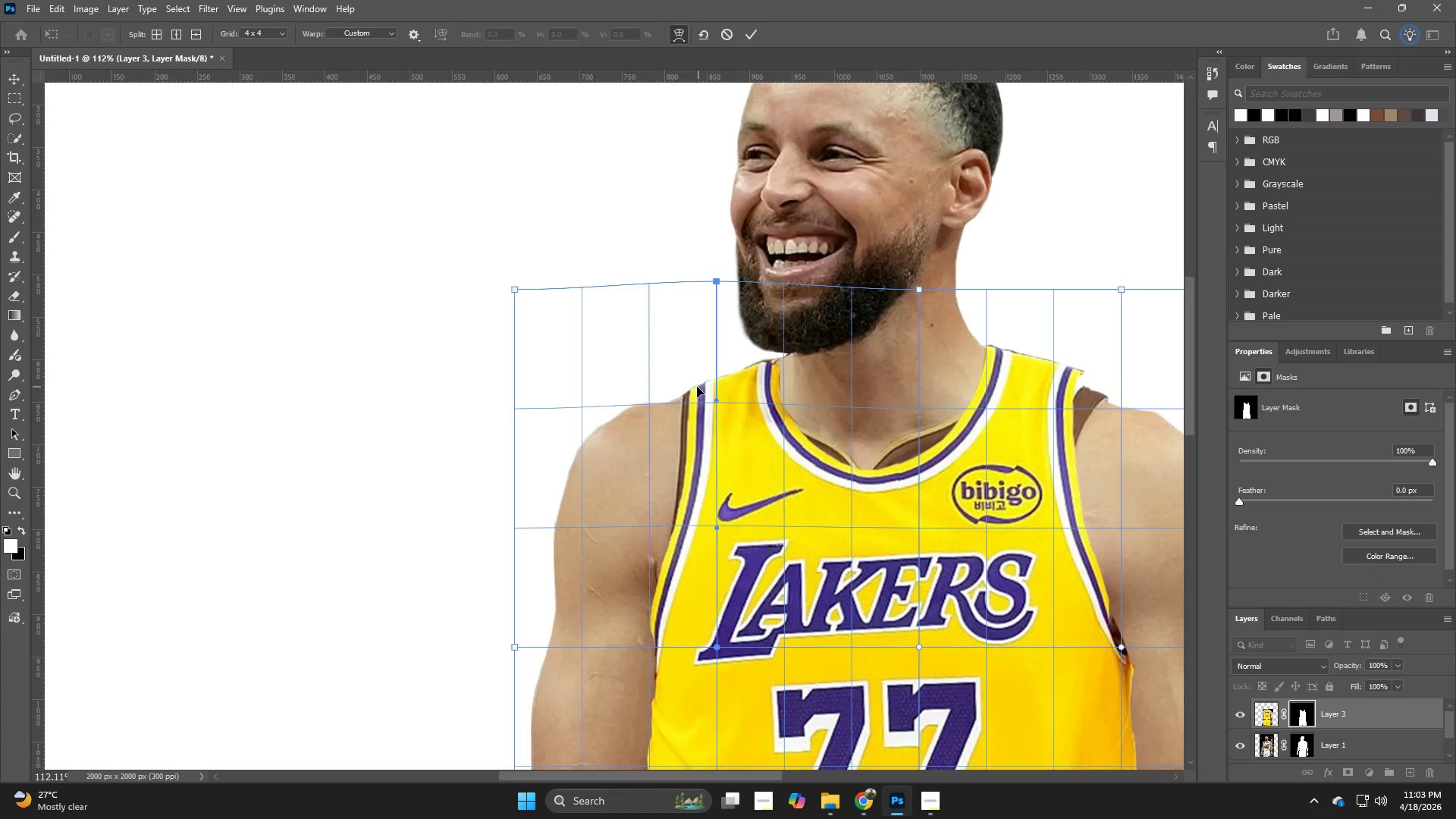 
key(NumpadEnter)
 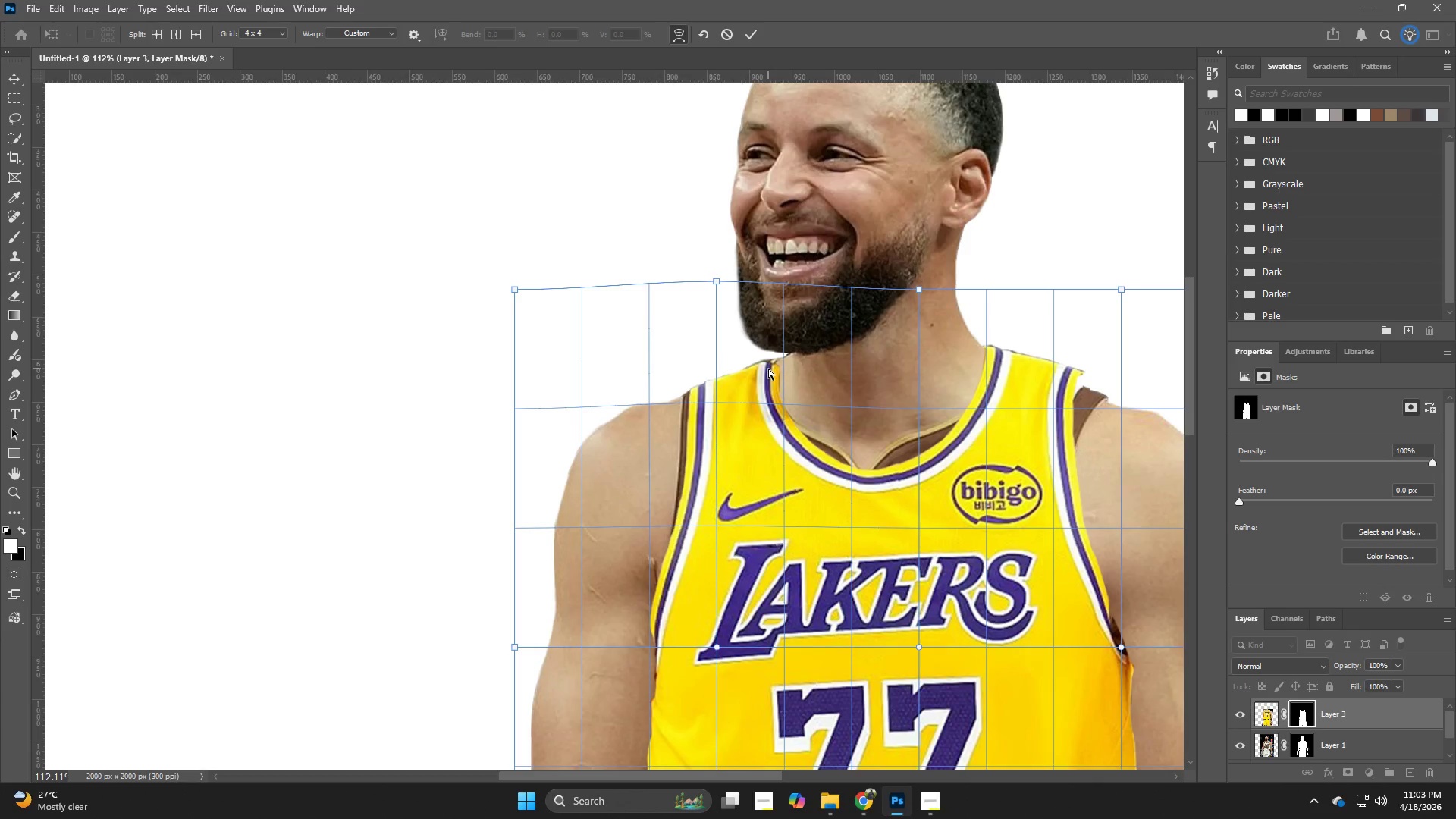 
key(Z)
 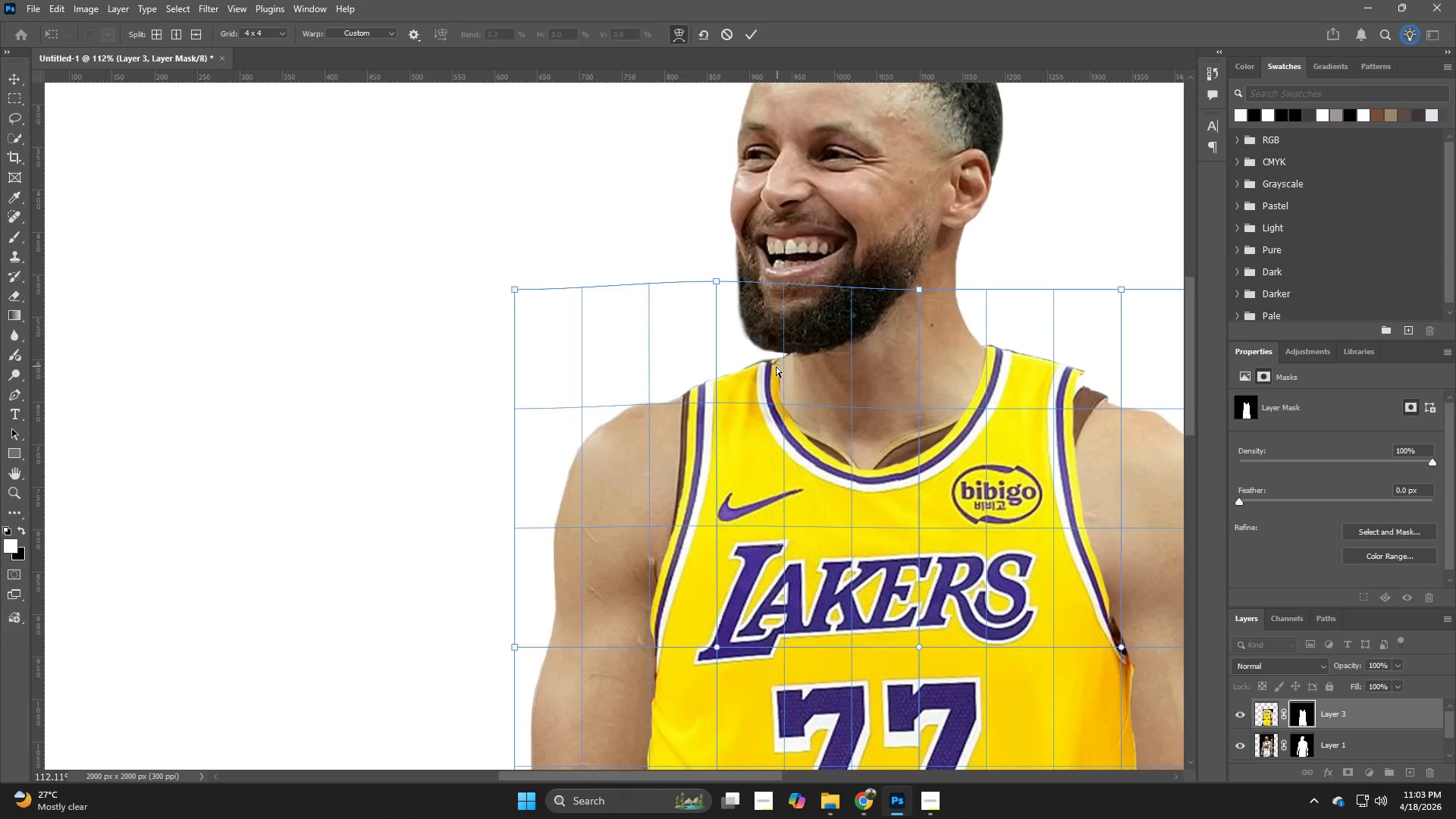 
key(NumpadEnter)
 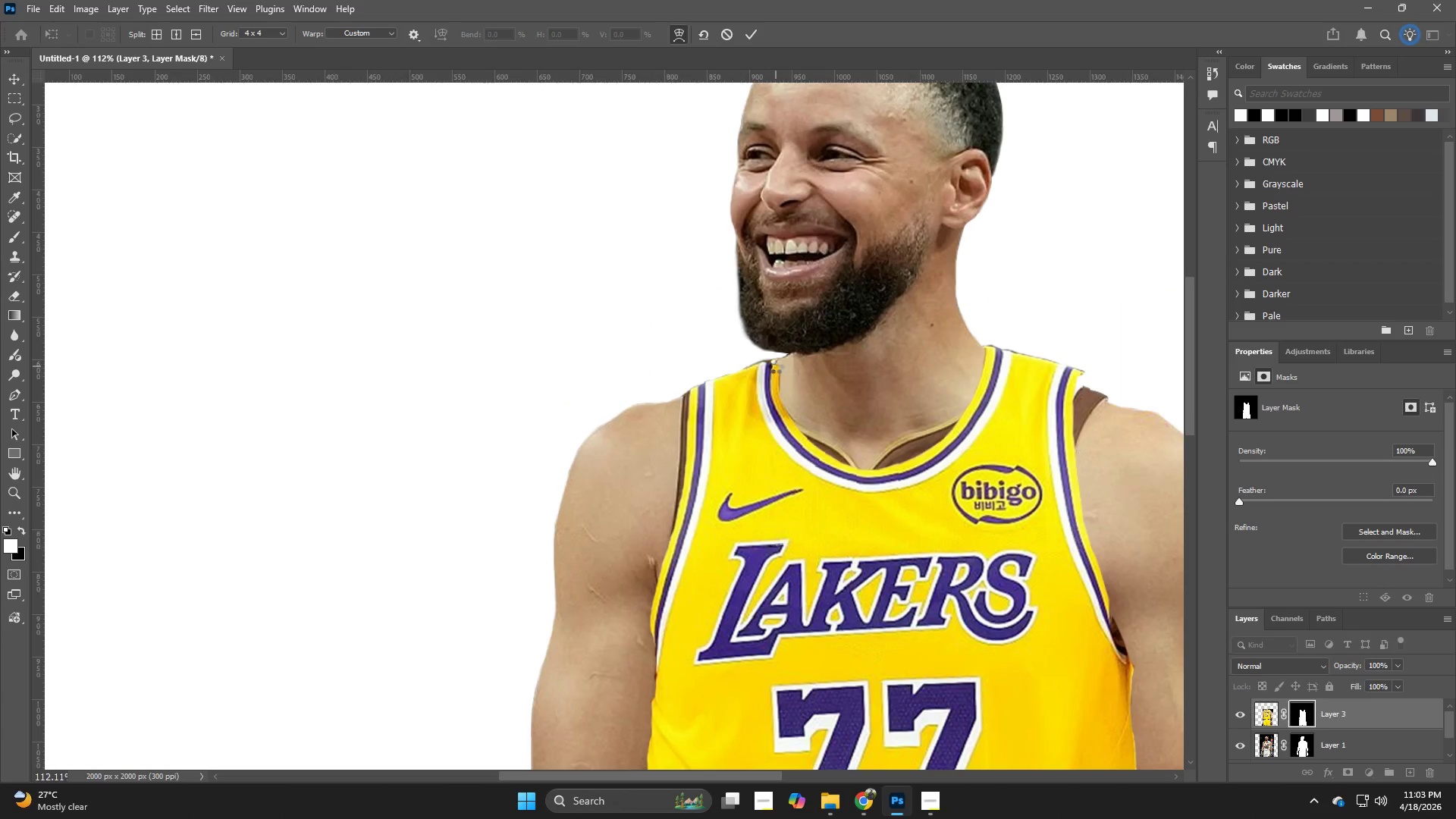 
hold_key(key=Z, duration=0.66)
 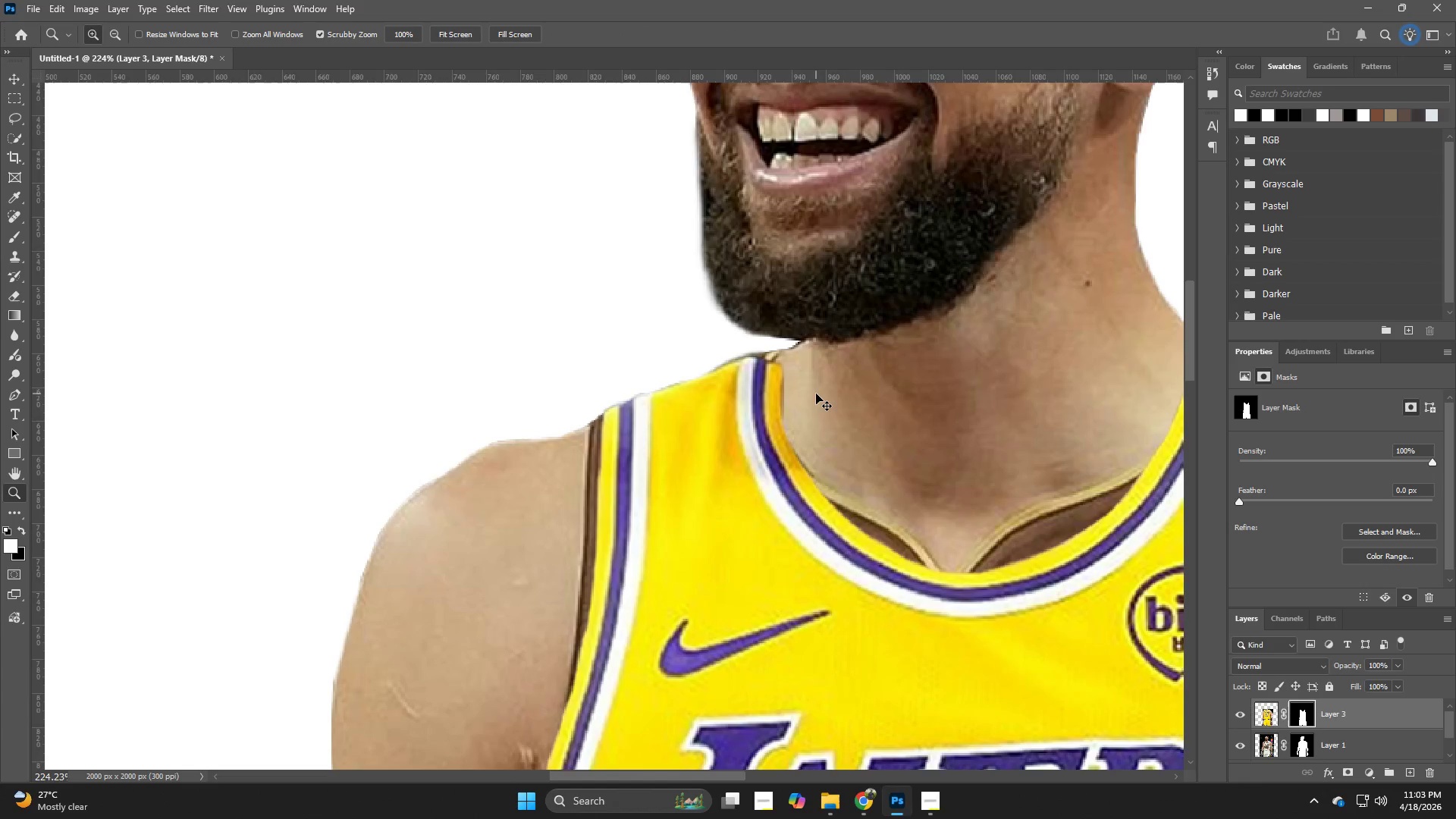 
left_click_drag(start_coordinate=[776, 366], to_coordinate=[825, 399])
 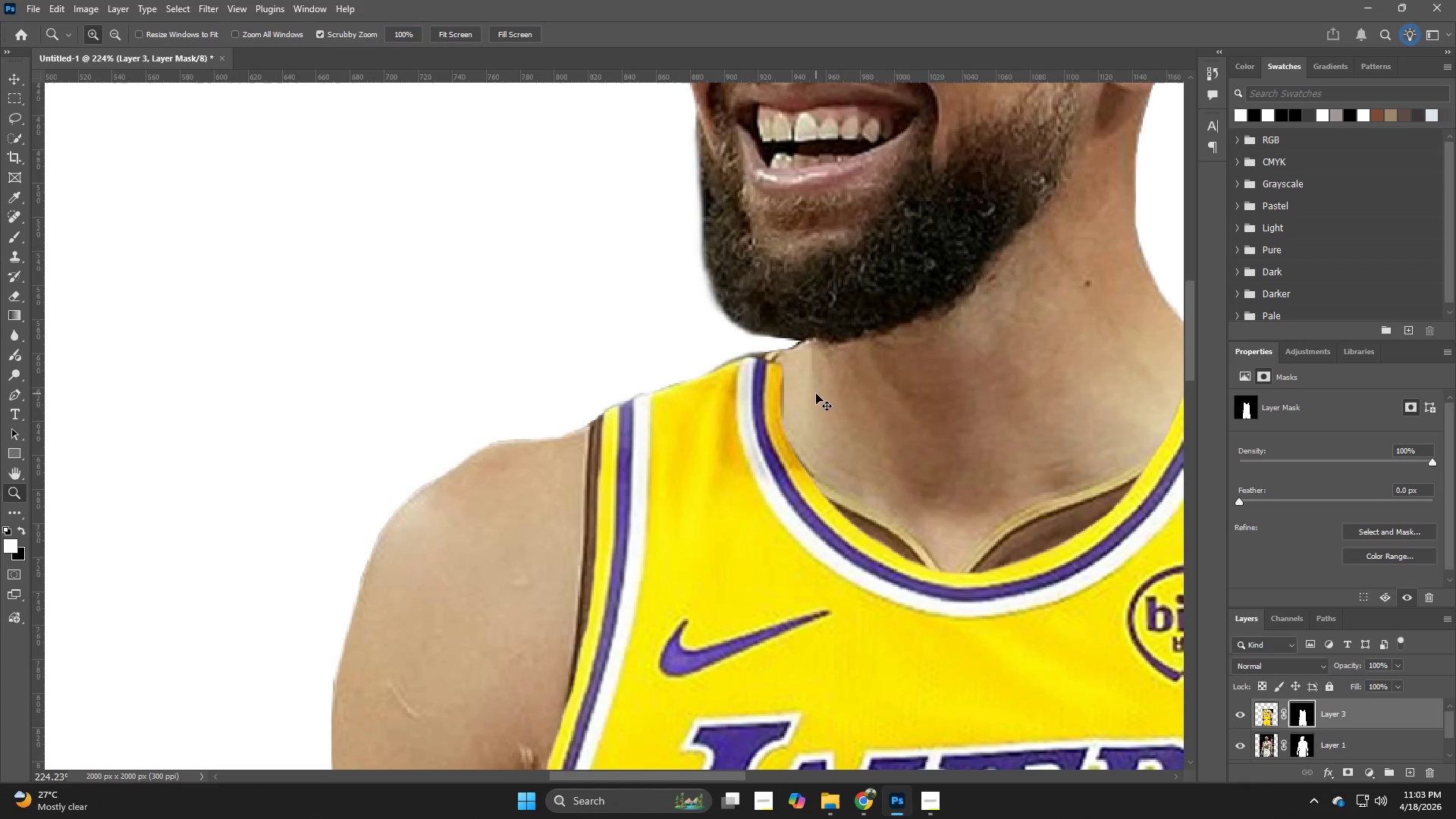 
hold_key(key=Z, duration=1.86)
 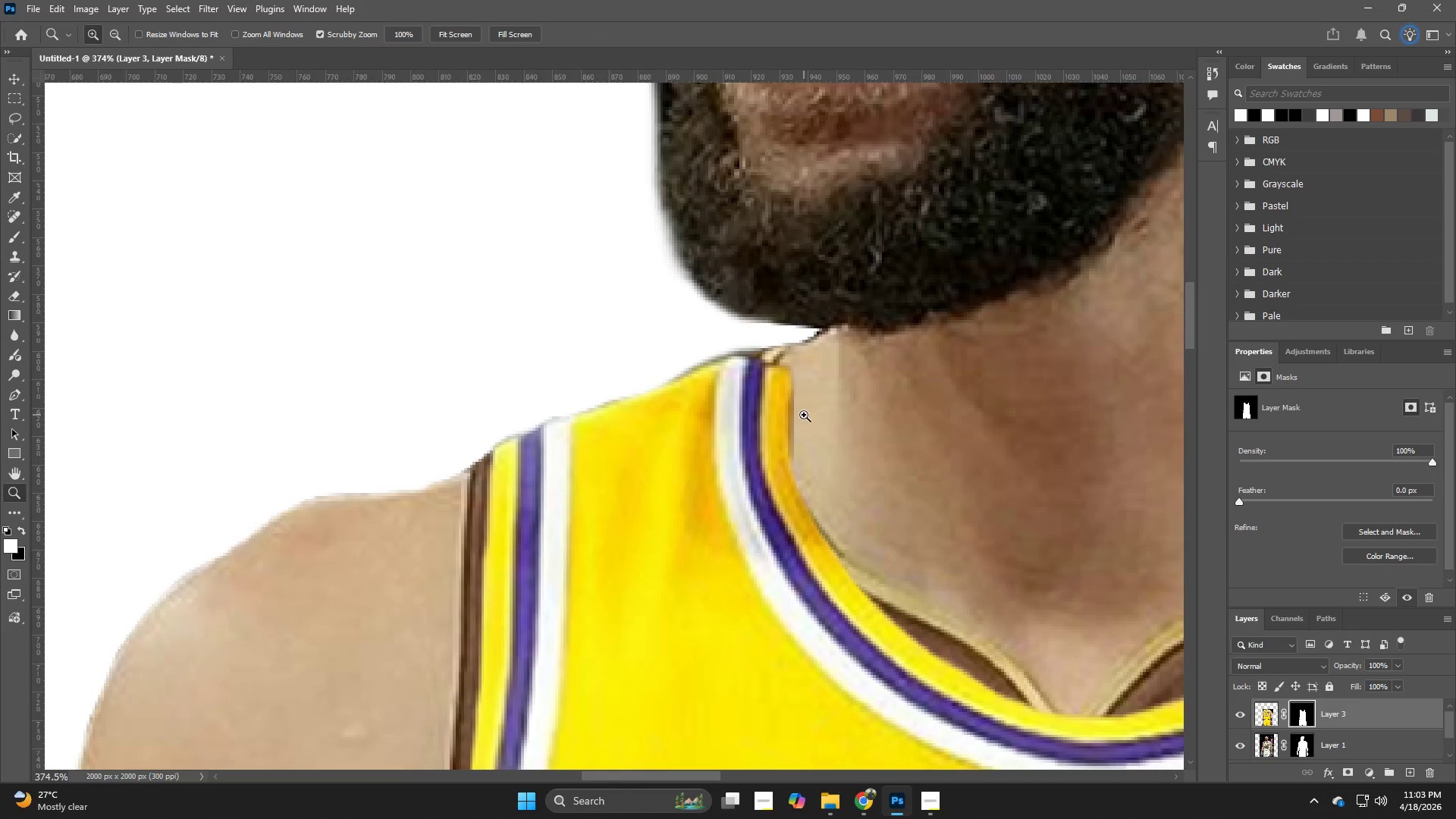 
key(Control+T)
 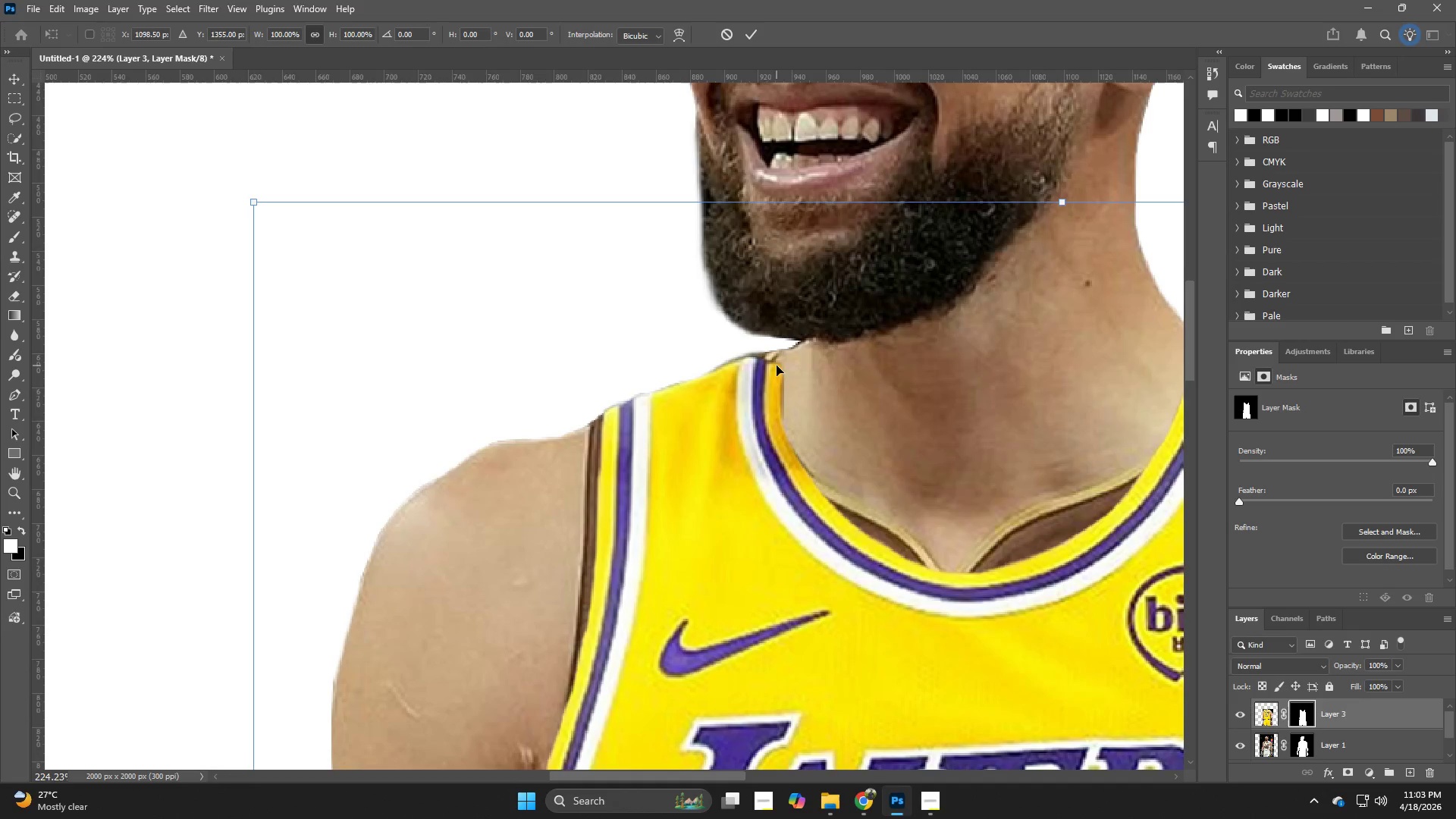 
key(NumpadEnter)
 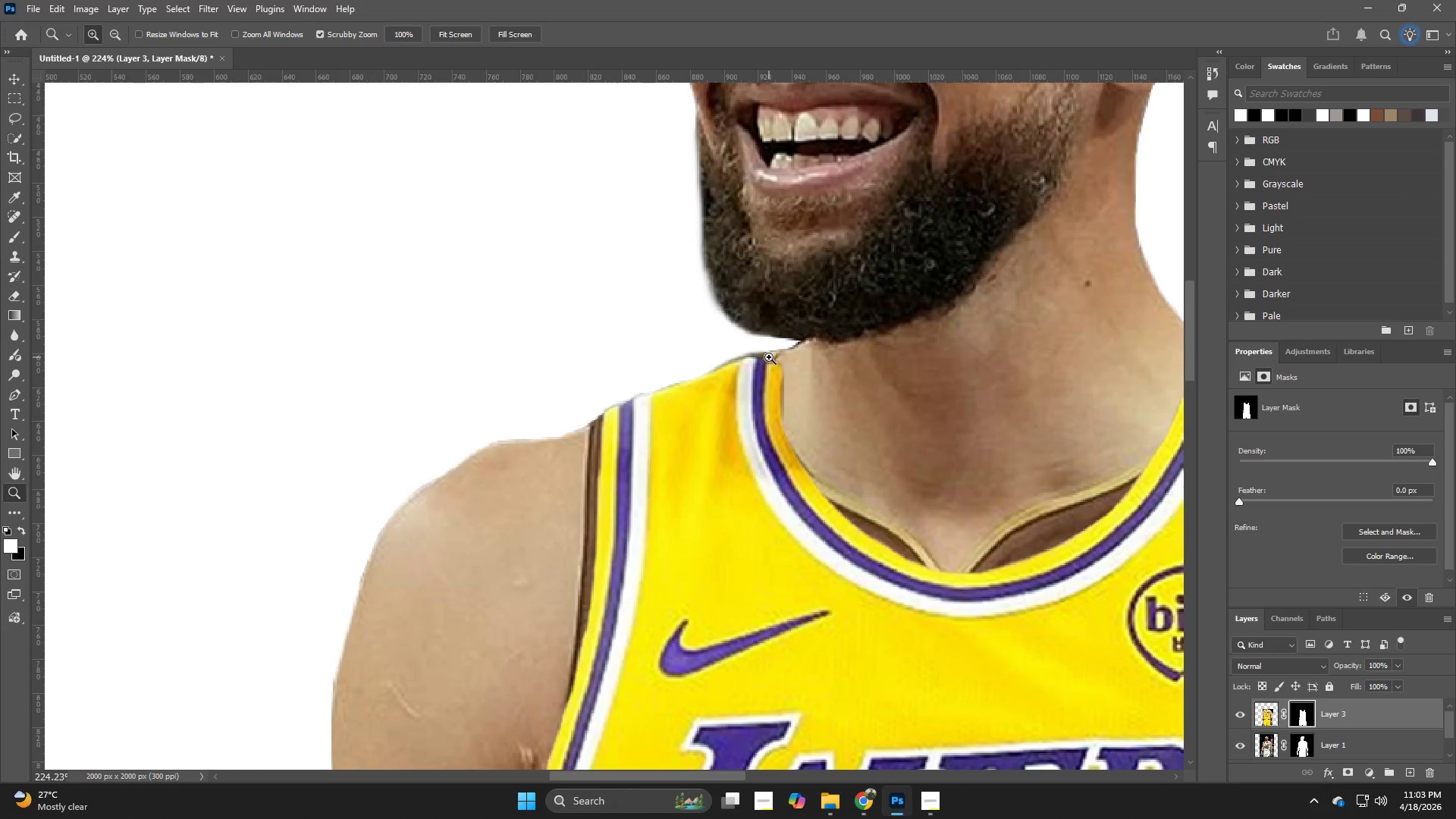 
hold_key(key=Z, duration=0.47)
 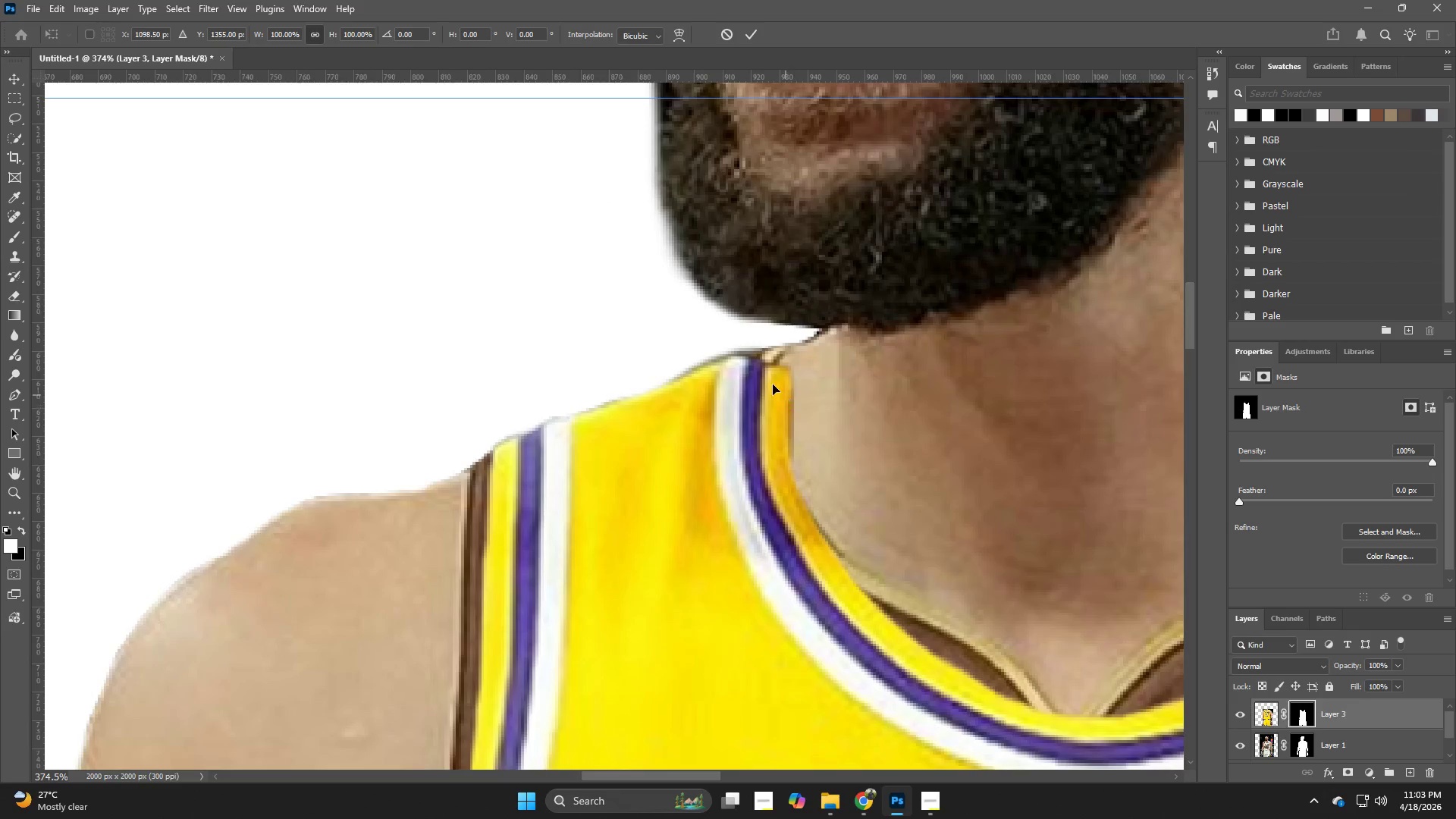 
left_click_drag(start_coordinate=[769, 357], to_coordinate=[804, 415])
 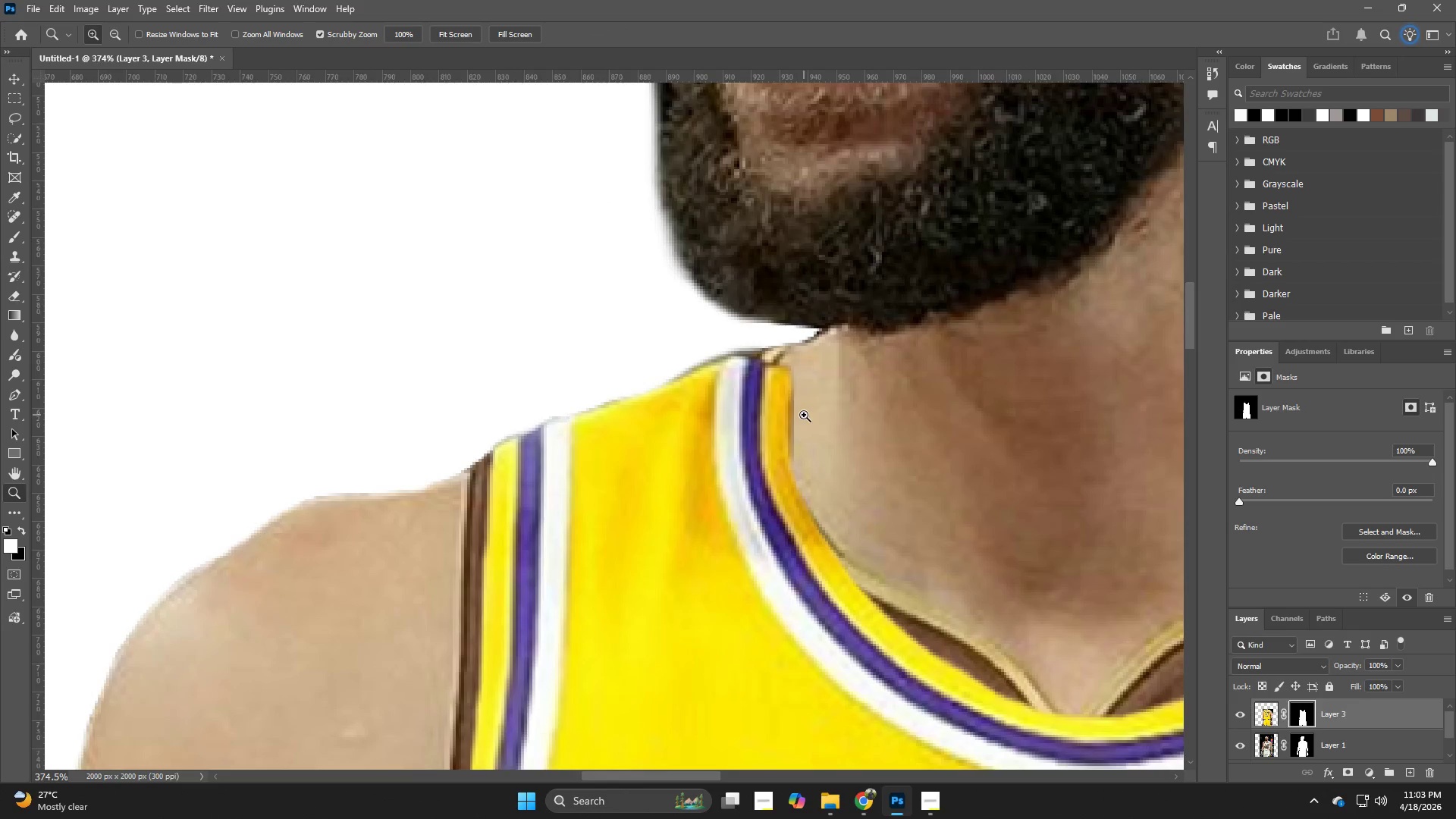 
key(Control+T)
 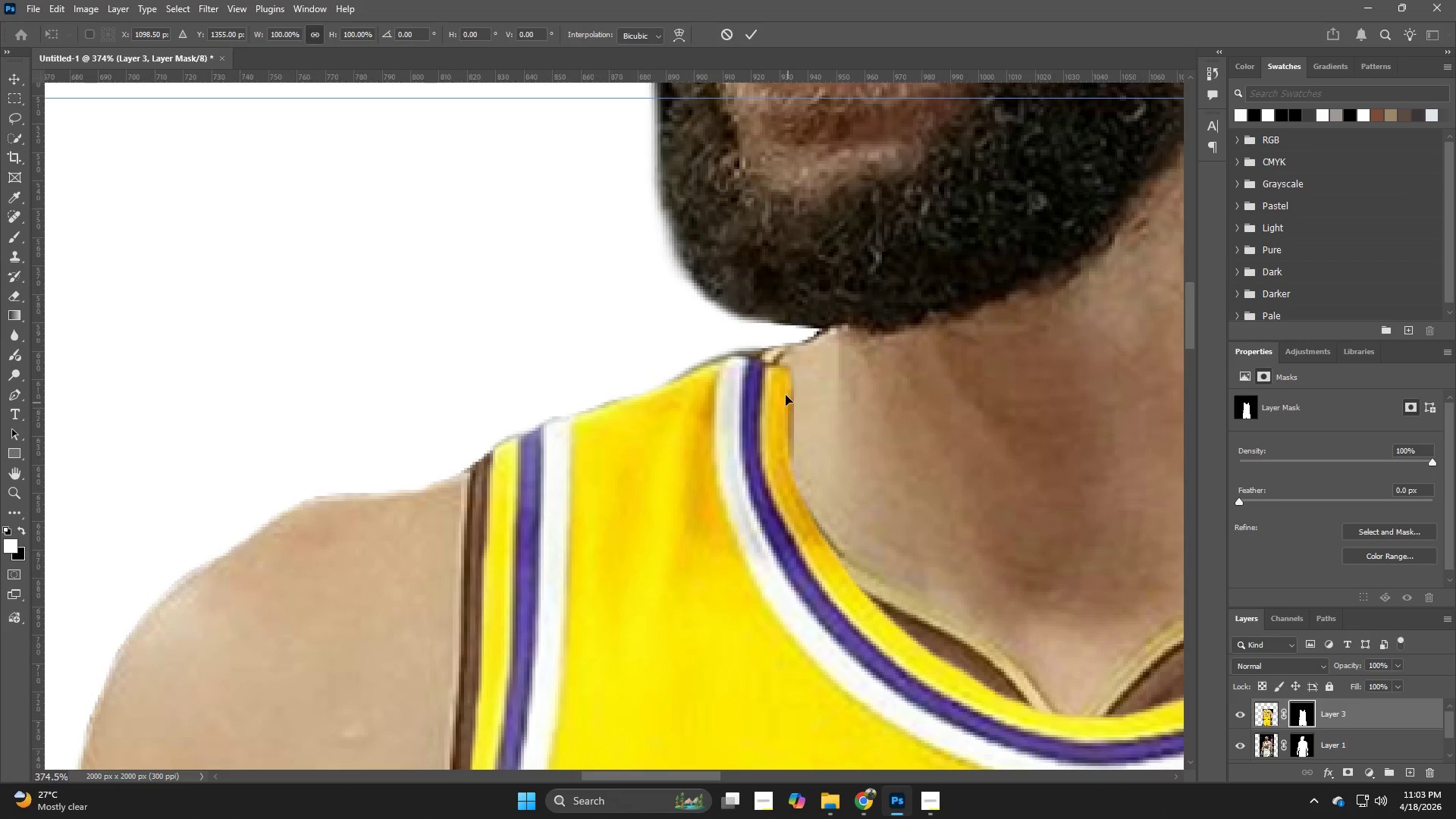 
right_click([769, 382])
 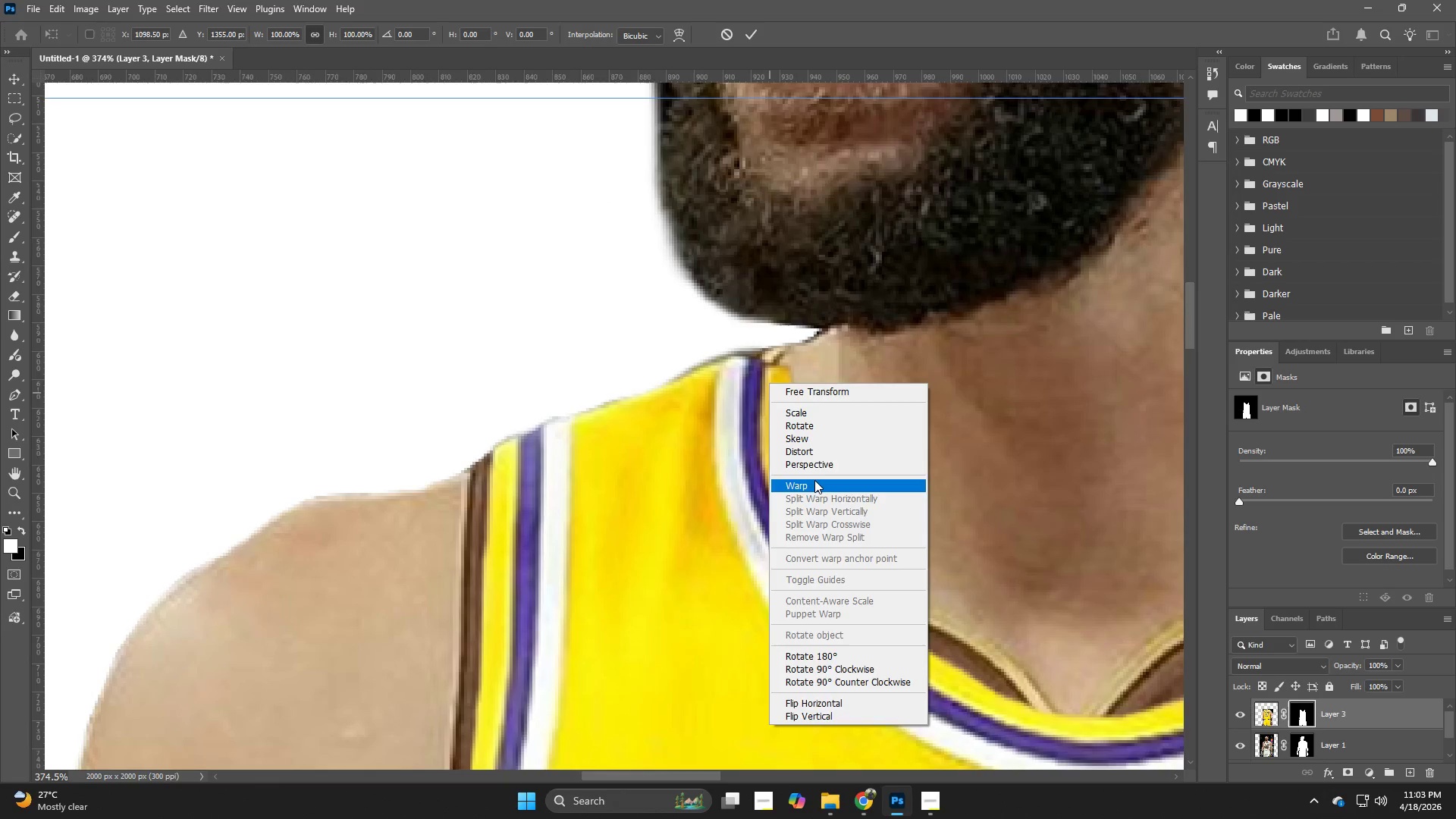 
left_click([815, 482])
 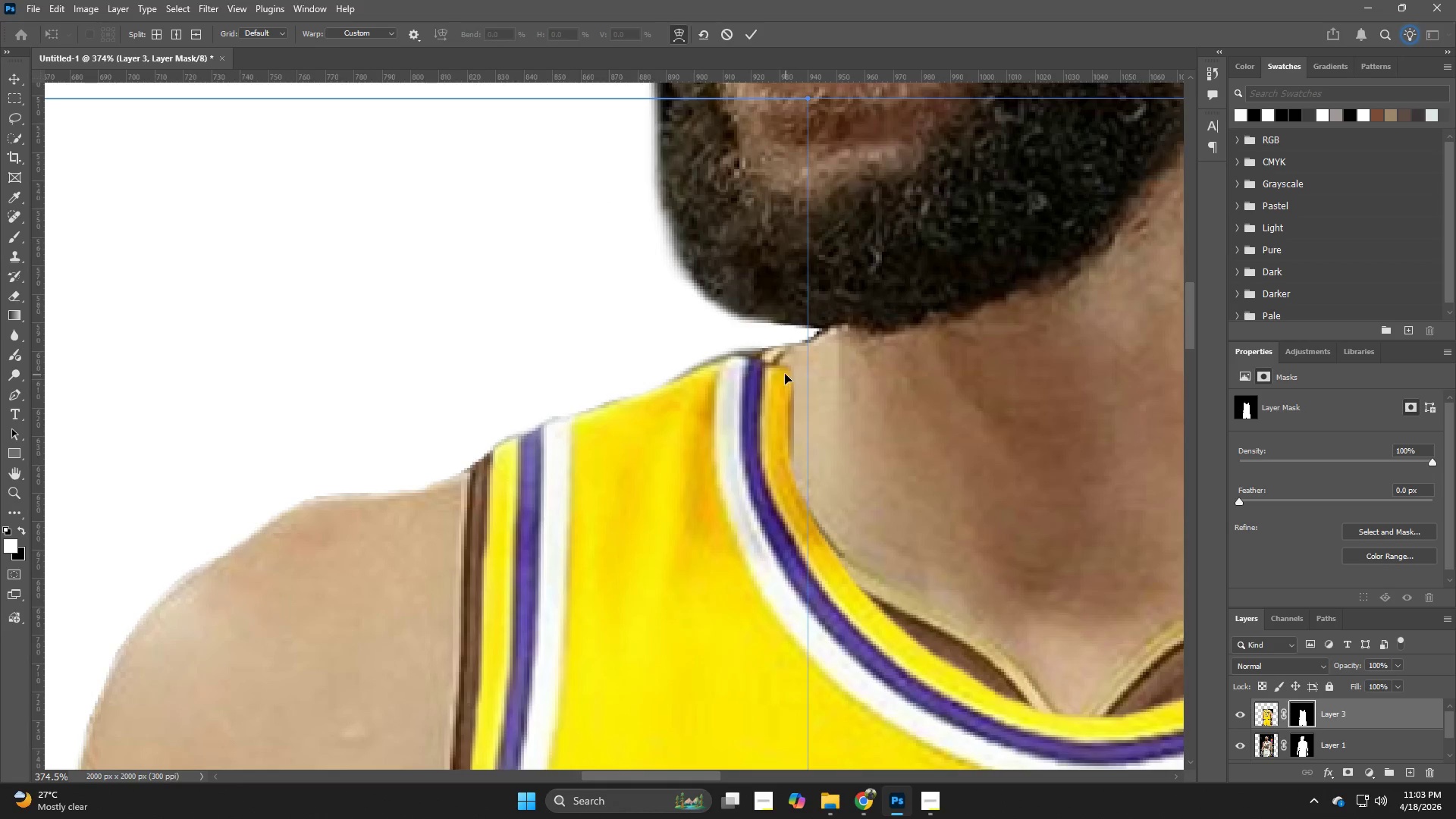 
left_click_drag(start_coordinate=[783, 373], to_coordinate=[779, 365])
 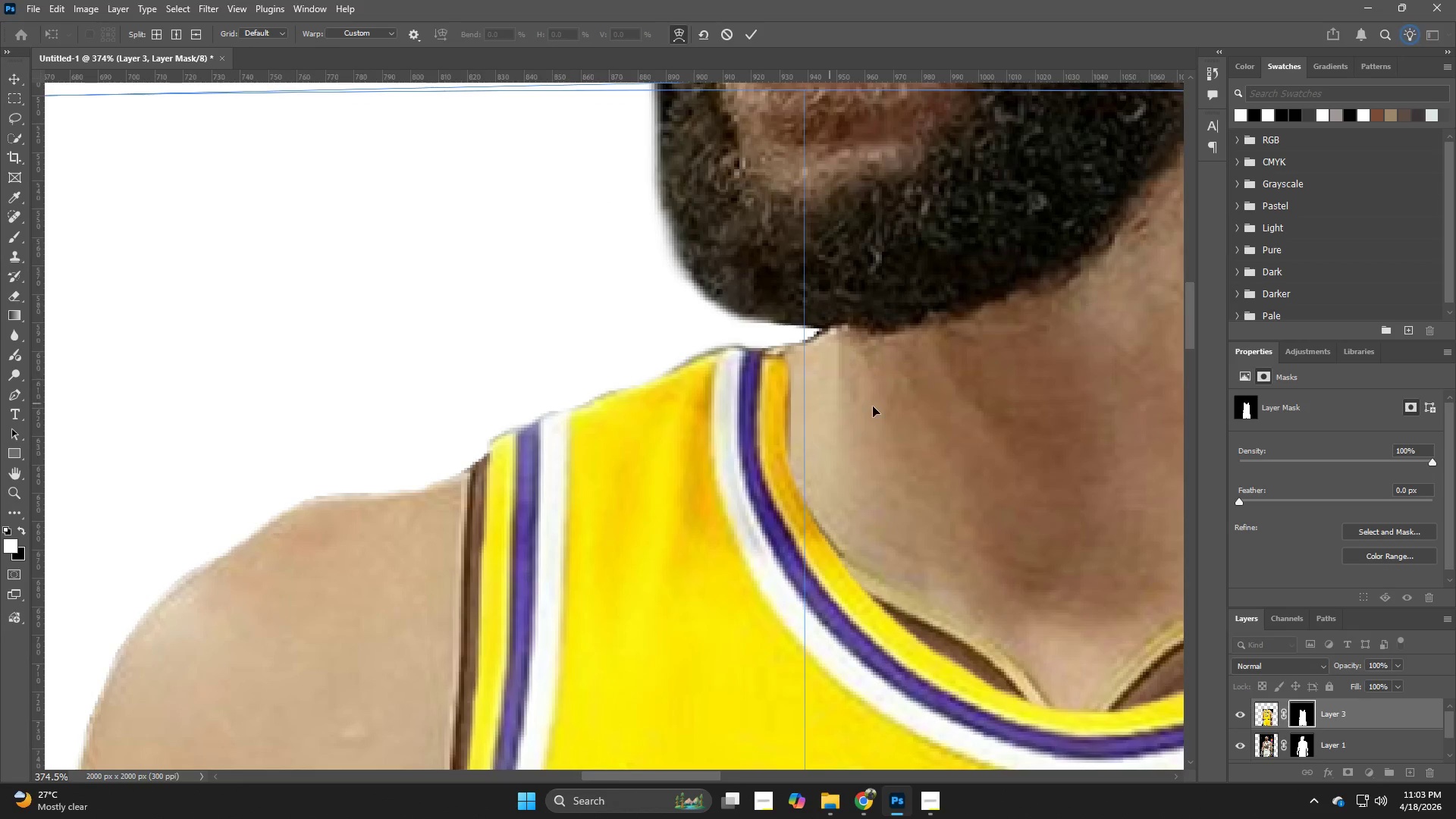 
hold_key(key=Z, duration=0.31)
 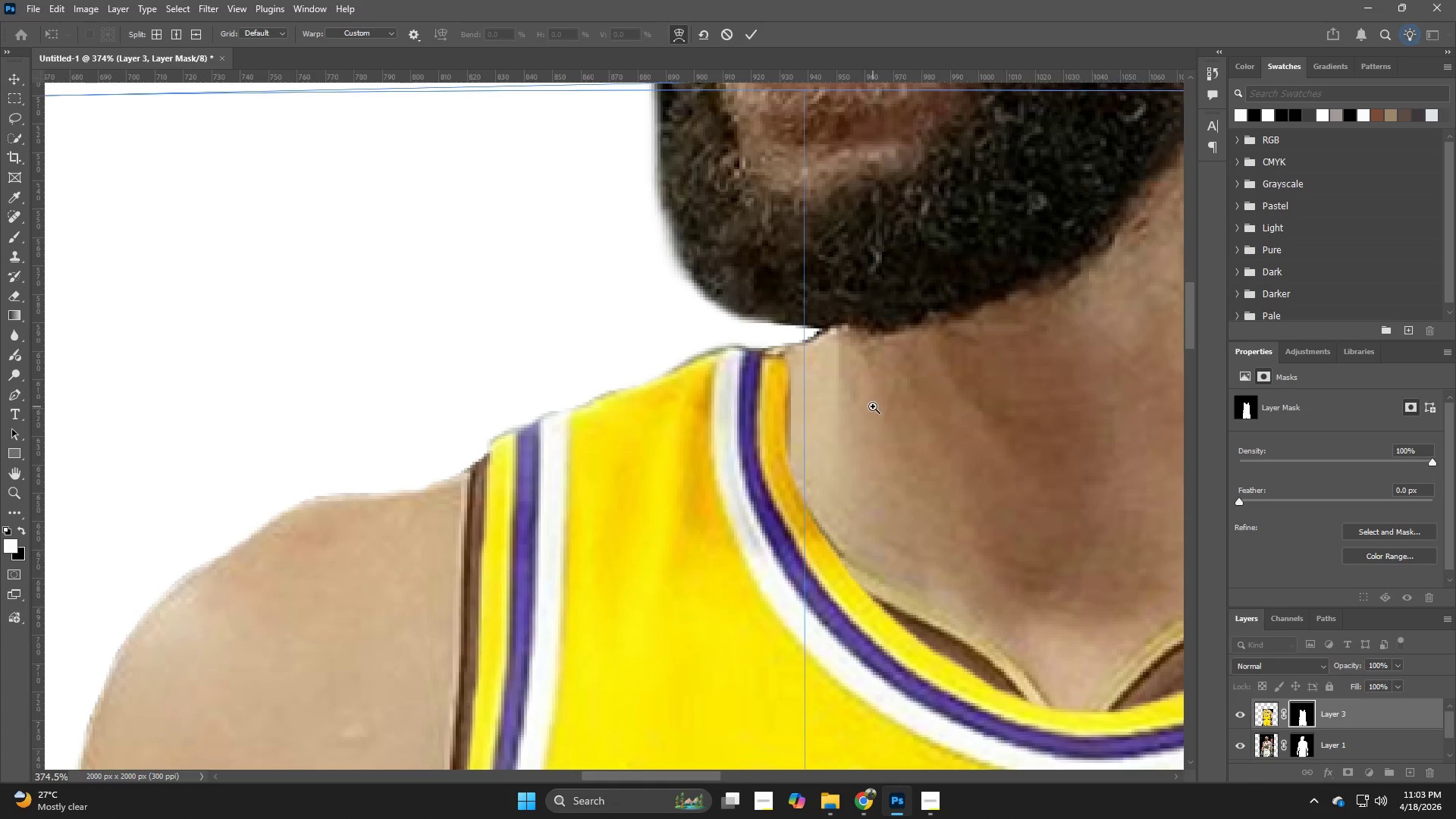 
key(NumpadEnter)
 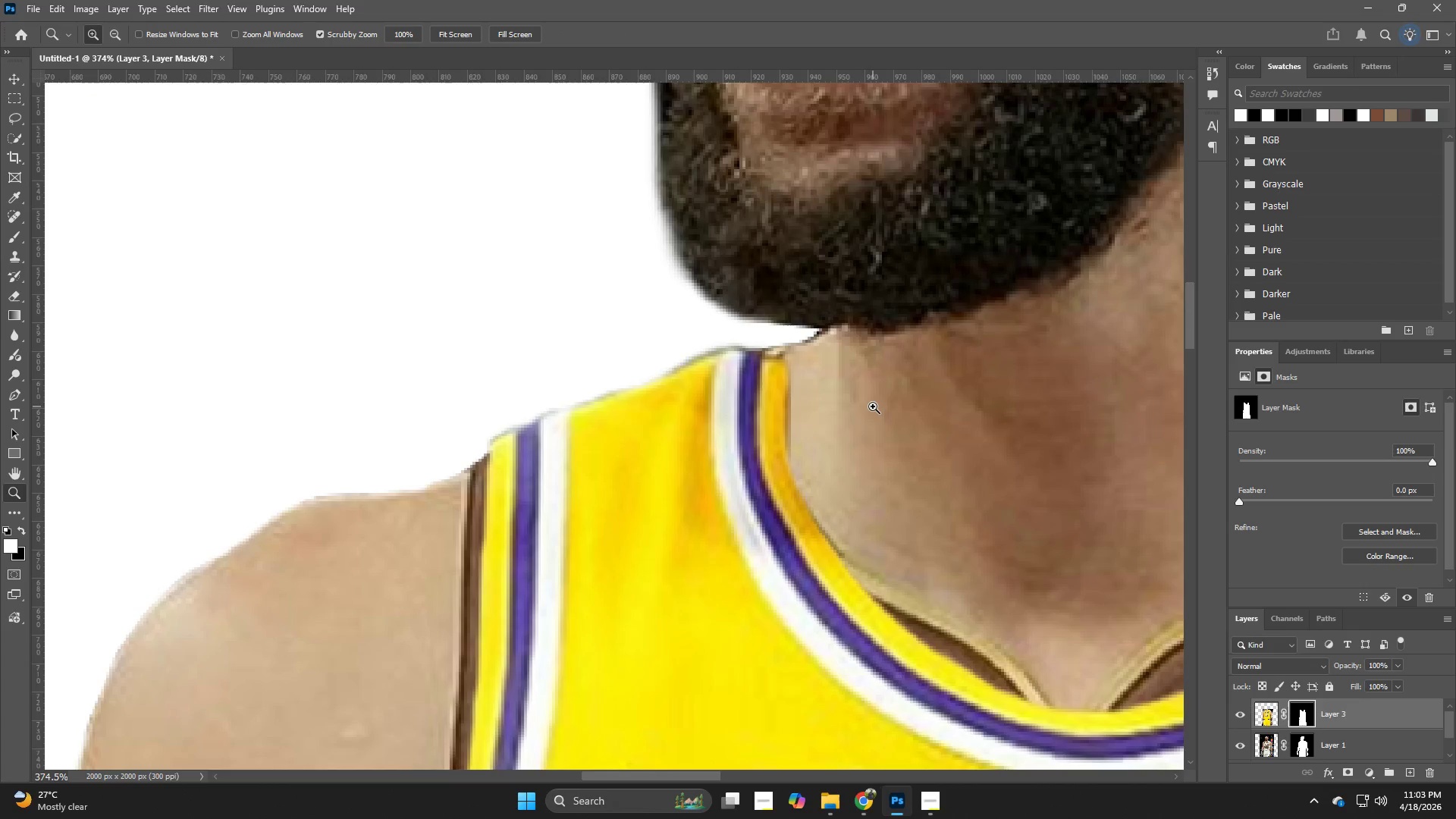 
hold_key(key=Z, duration=0.53)
 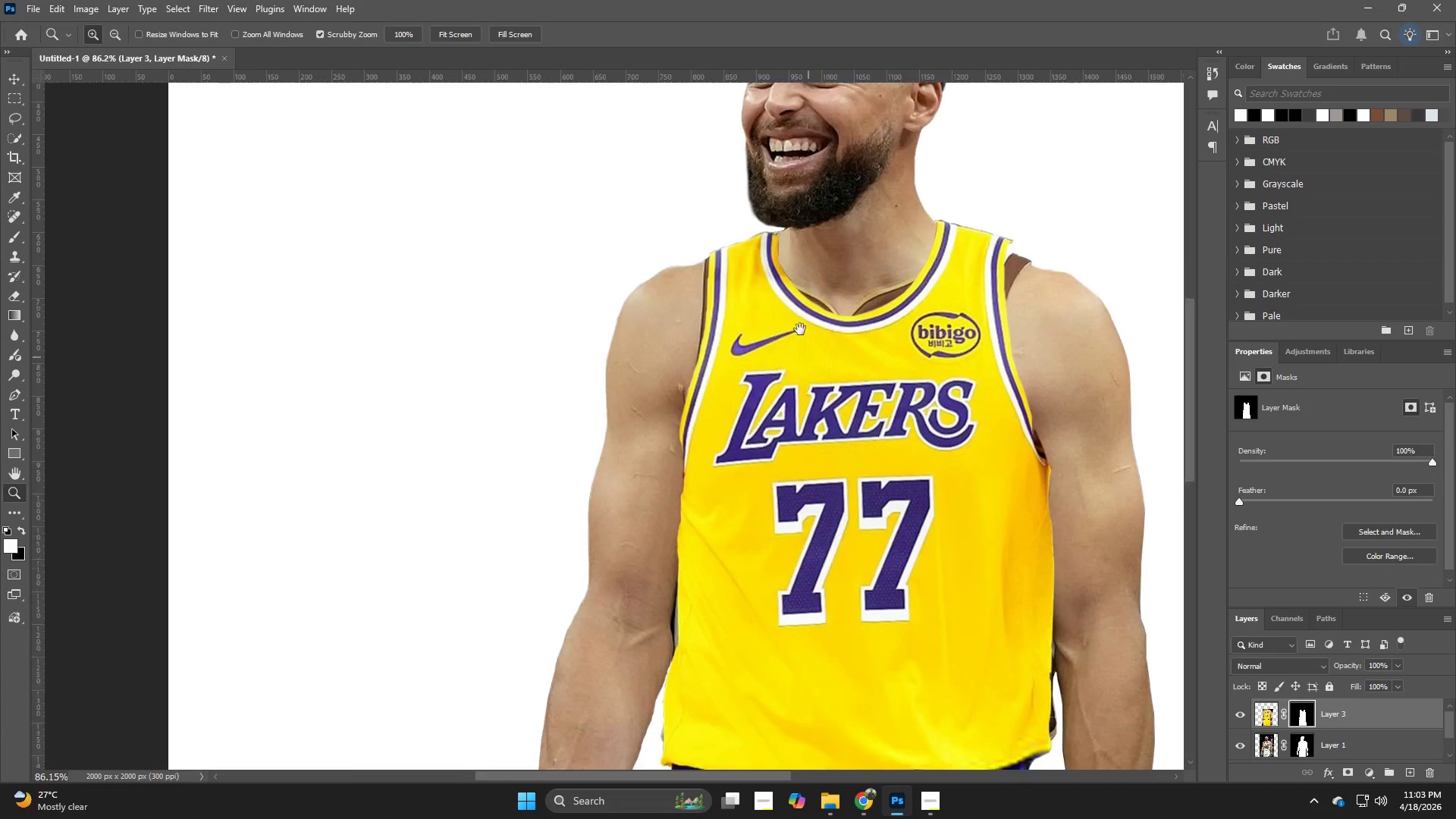 
left_click_drag(start_coordinate=[873, 406], to_coordinate=[779, 438])
 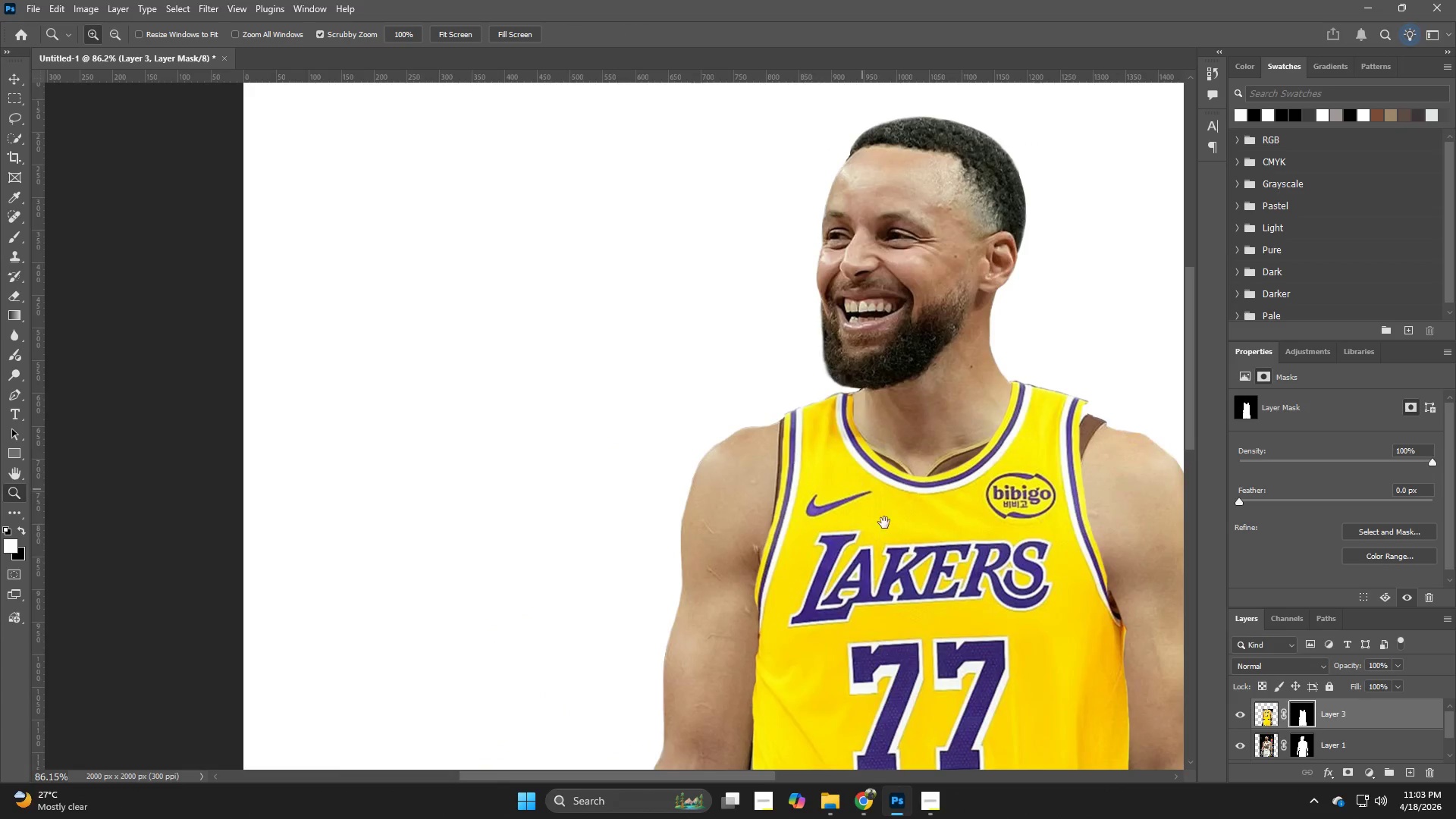 
hold_key(key=Space, duration=0.77)
 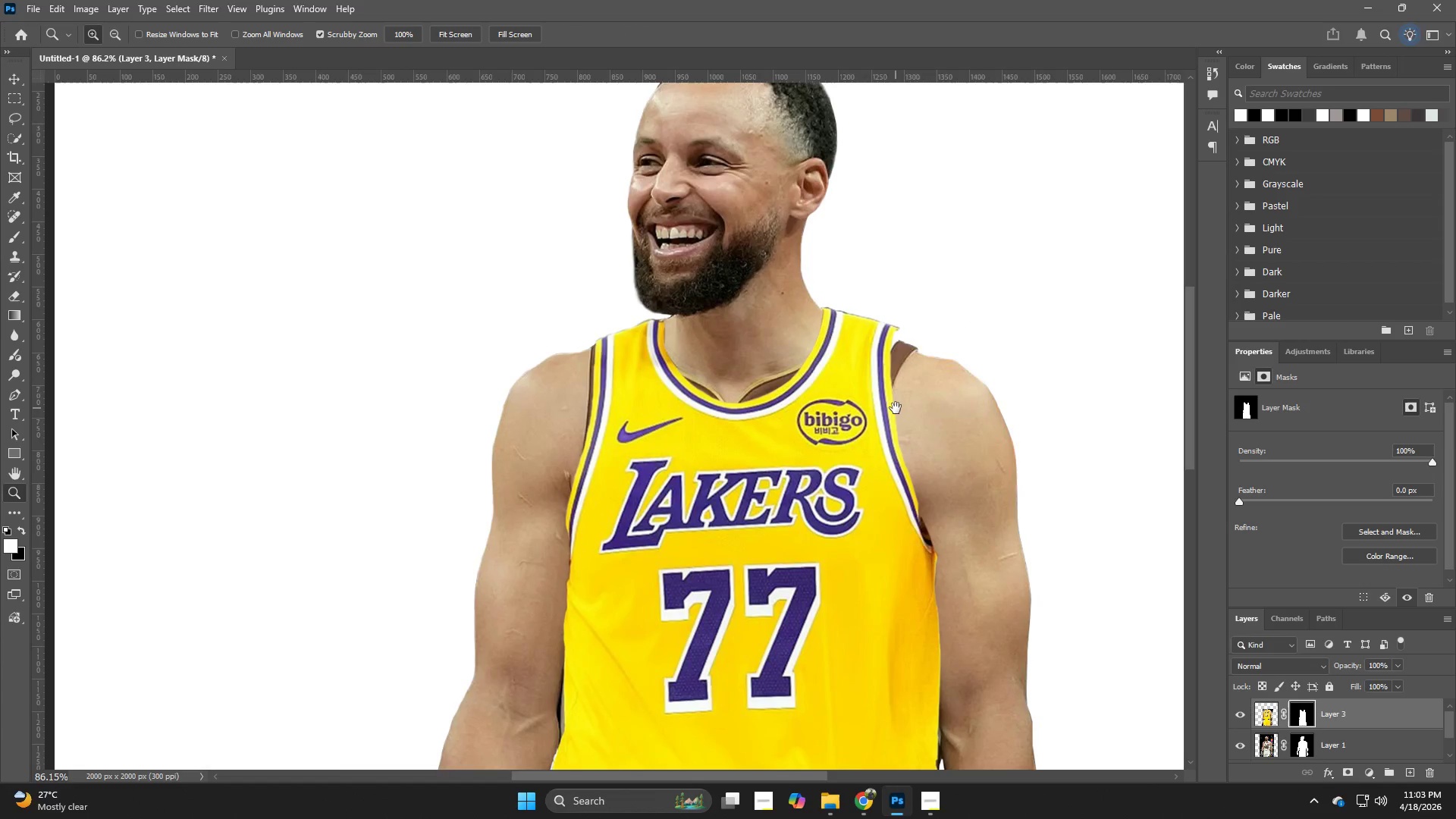 
left_click_drag(start_coordinate=[886, 528], to_coordinate=[795, 317])
 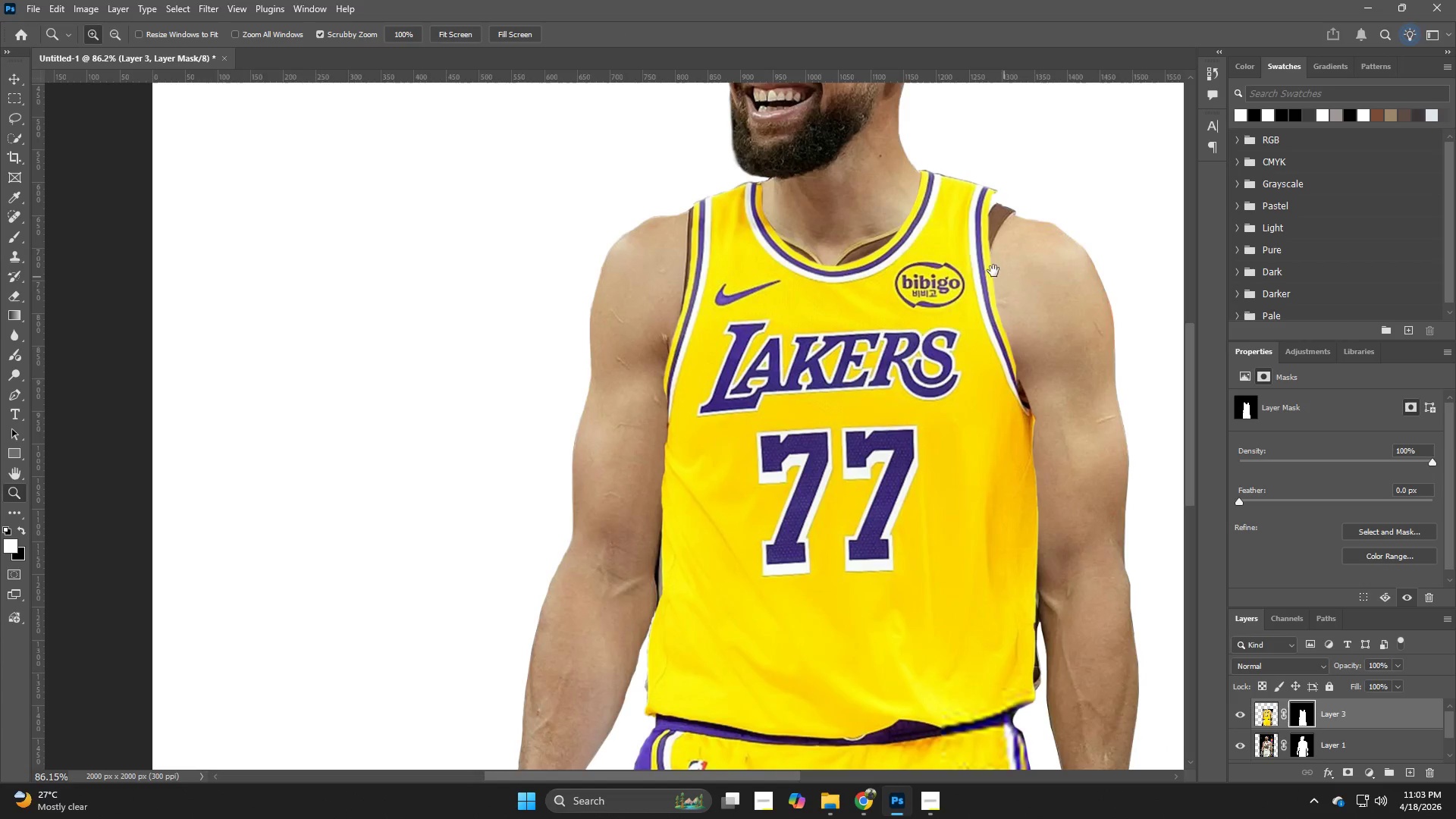 
hold_key(key=Space, duration=0.59)
 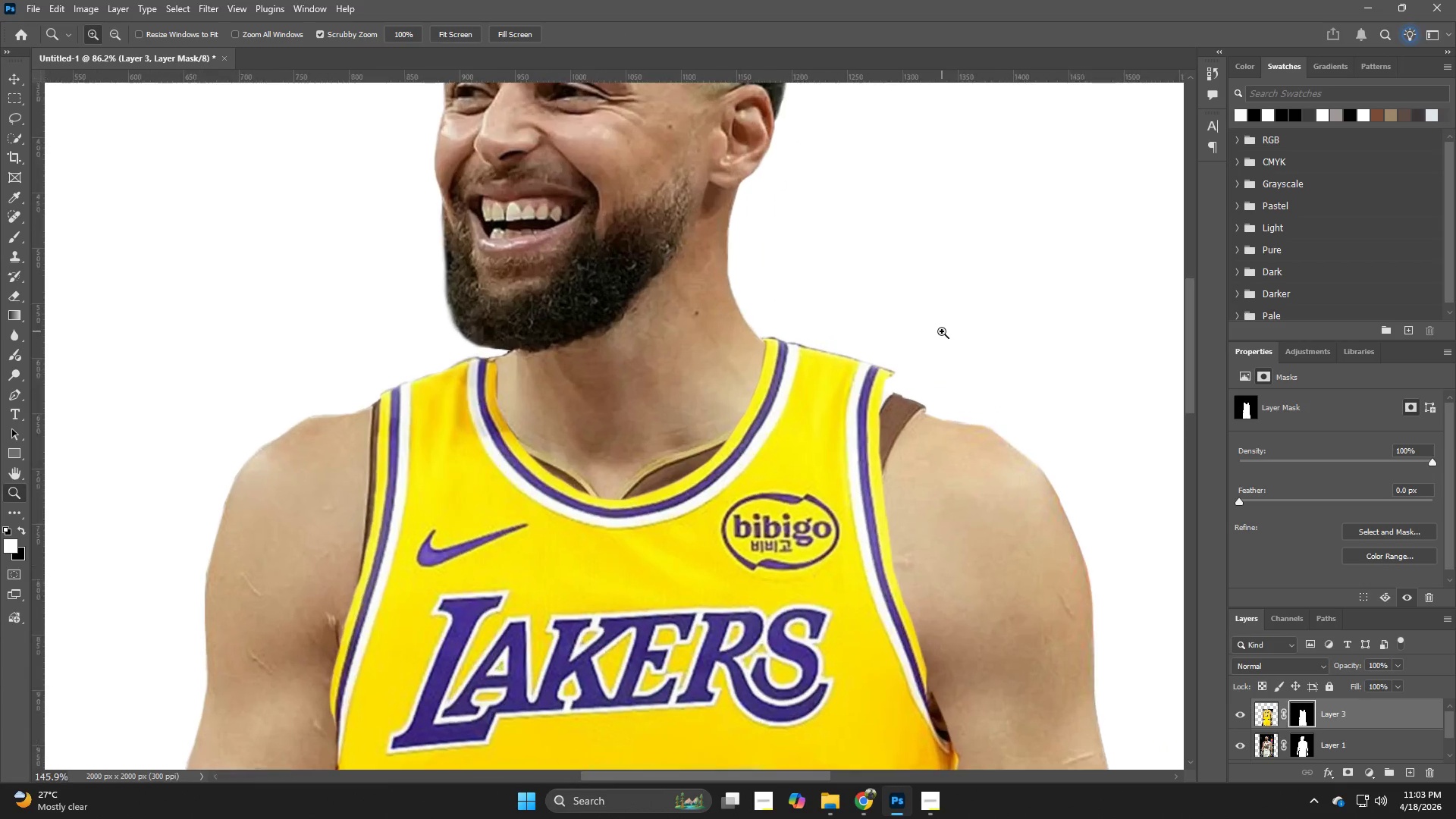 
left_click_drag(start_coordinate=[993, 271], to_coordinate=[896, 408])
 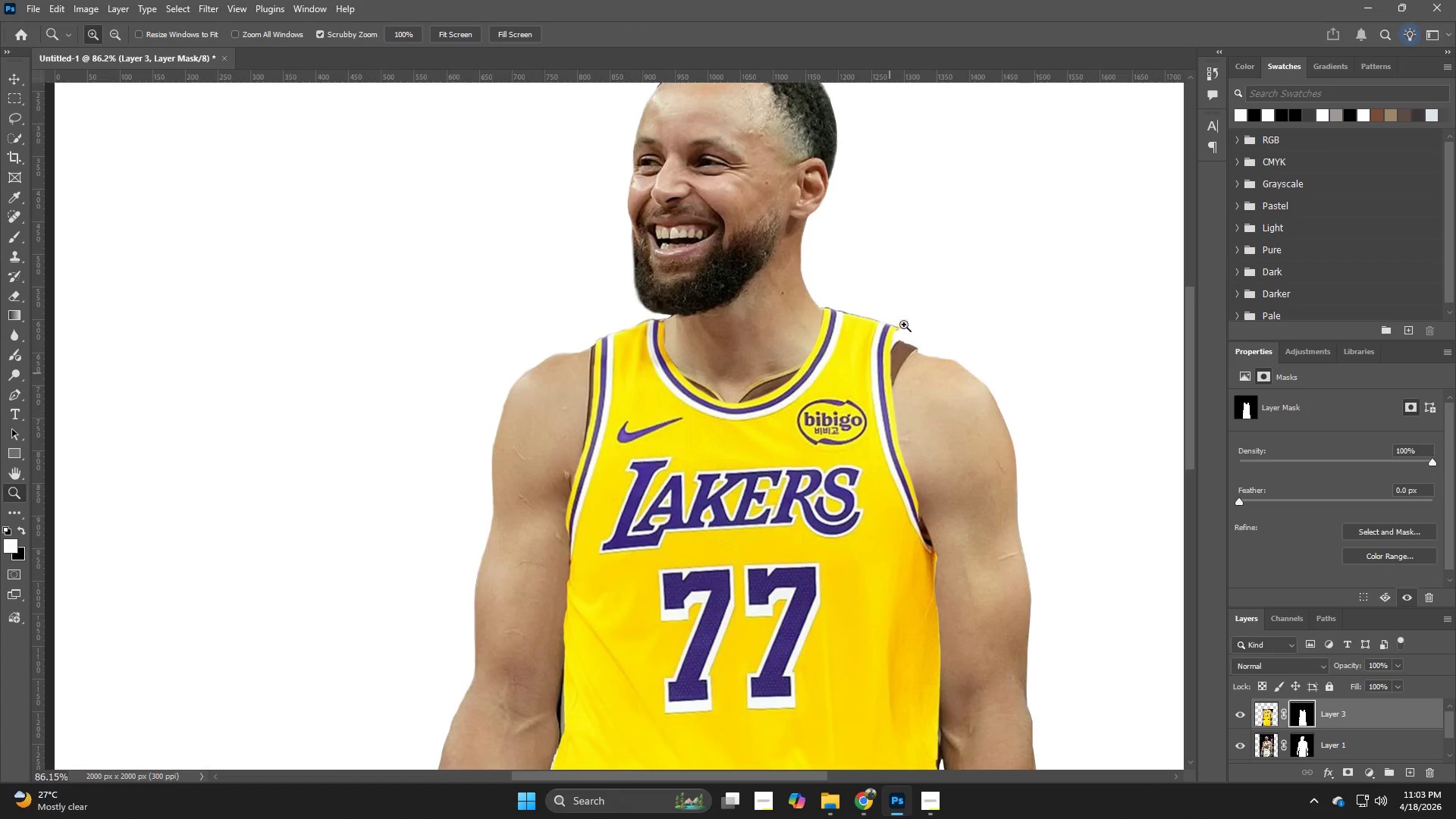 
hold_key(key=Z, duration=0.39)
 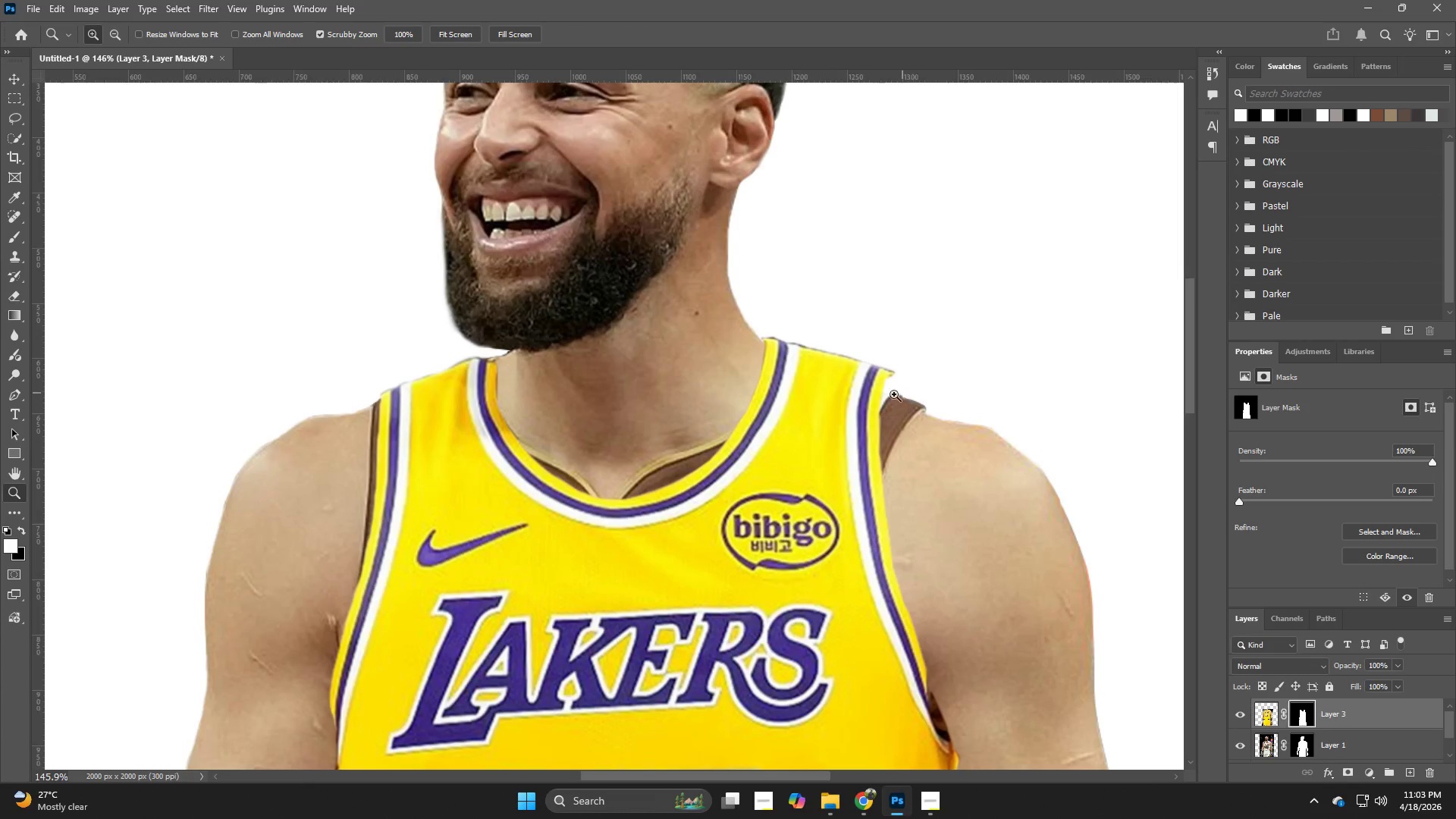 
left_click_drag(start_coordinate=[907, 265], to_coordinate=[942, 331])
 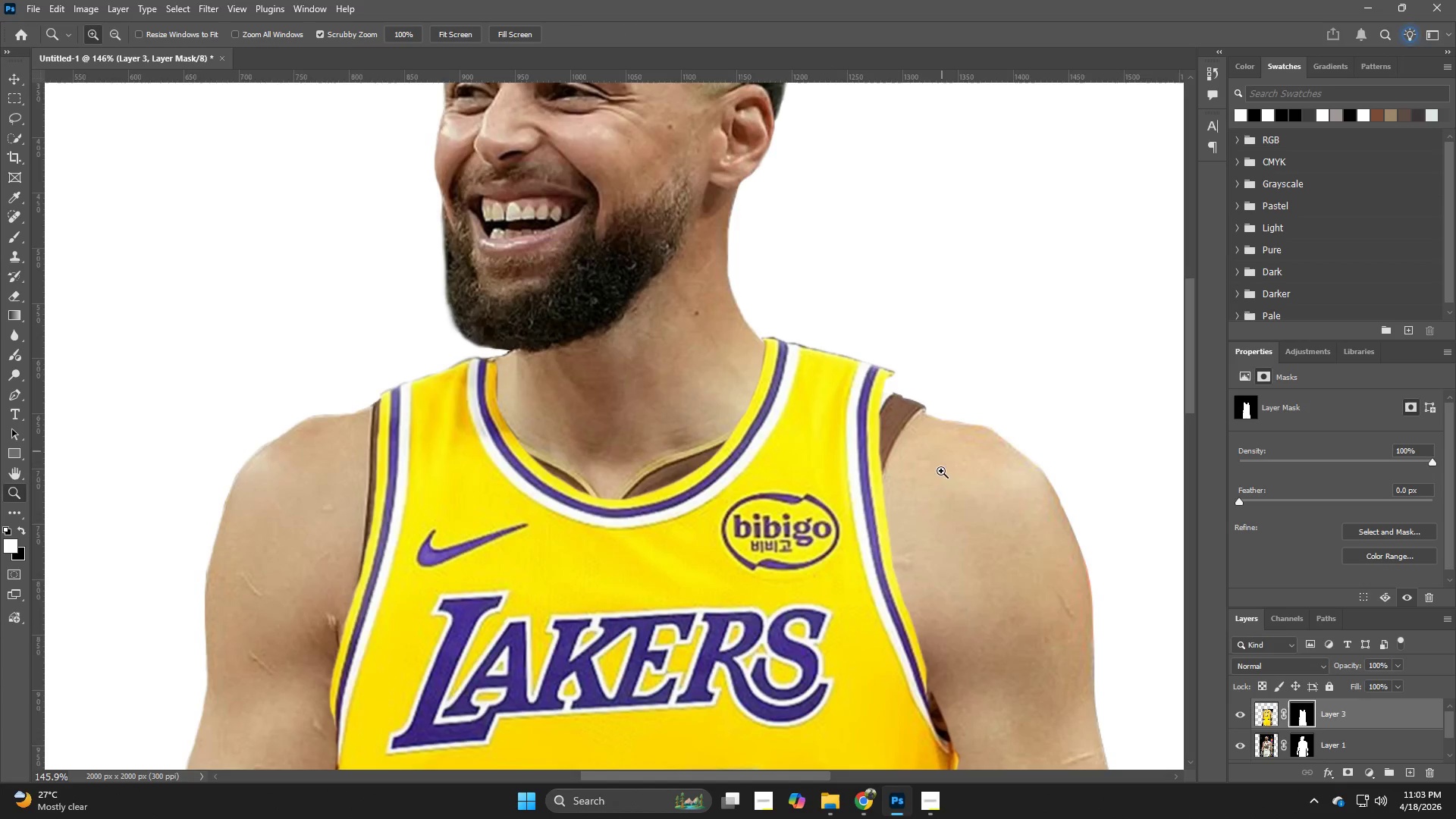 
key(Control+ControlLeft)
 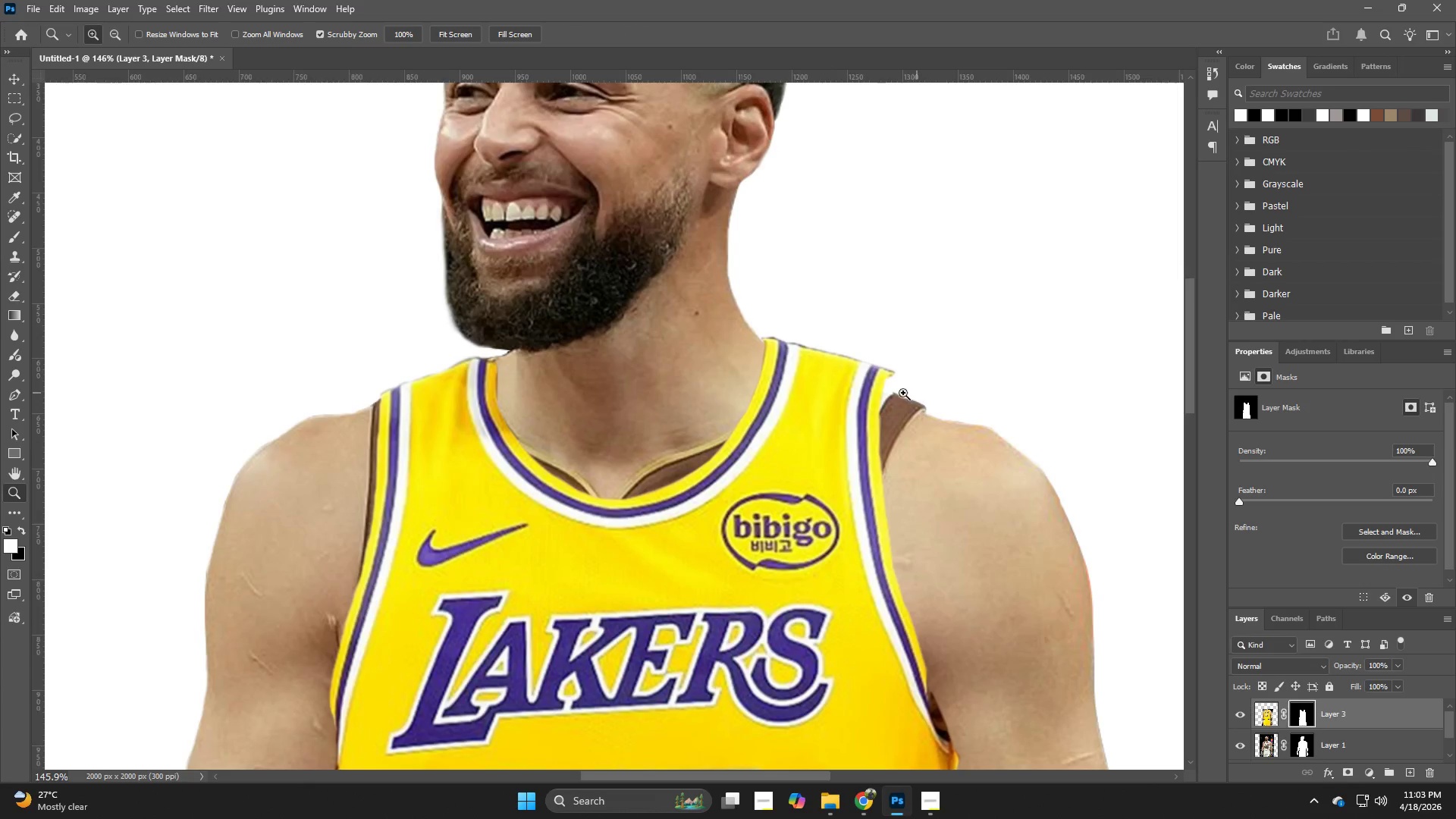 
hold_key(key=Z, duration=0.39)
 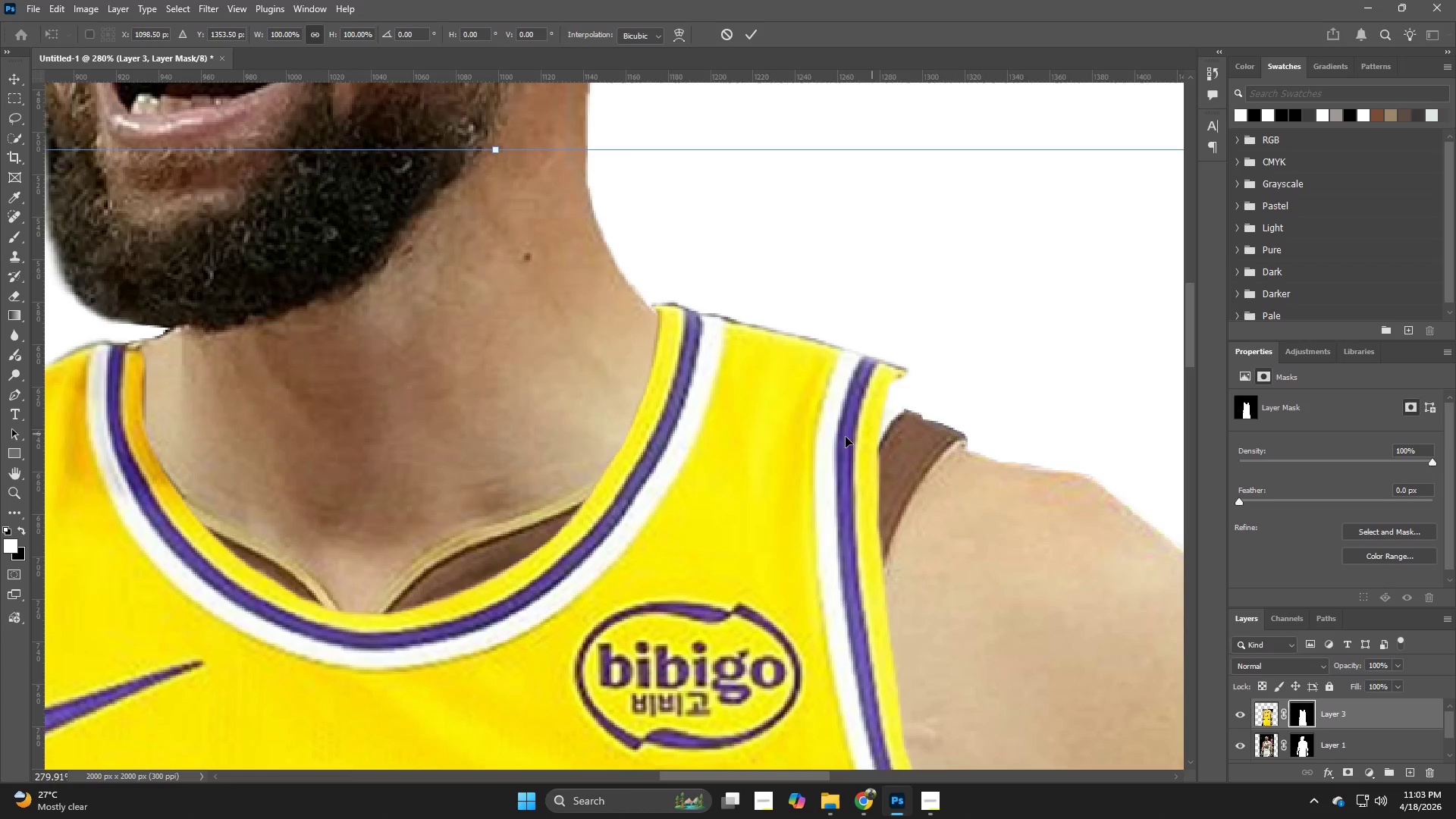 
left_click_drag(start_coordinate=[880, 374], to_coordinate=[928, 438])
 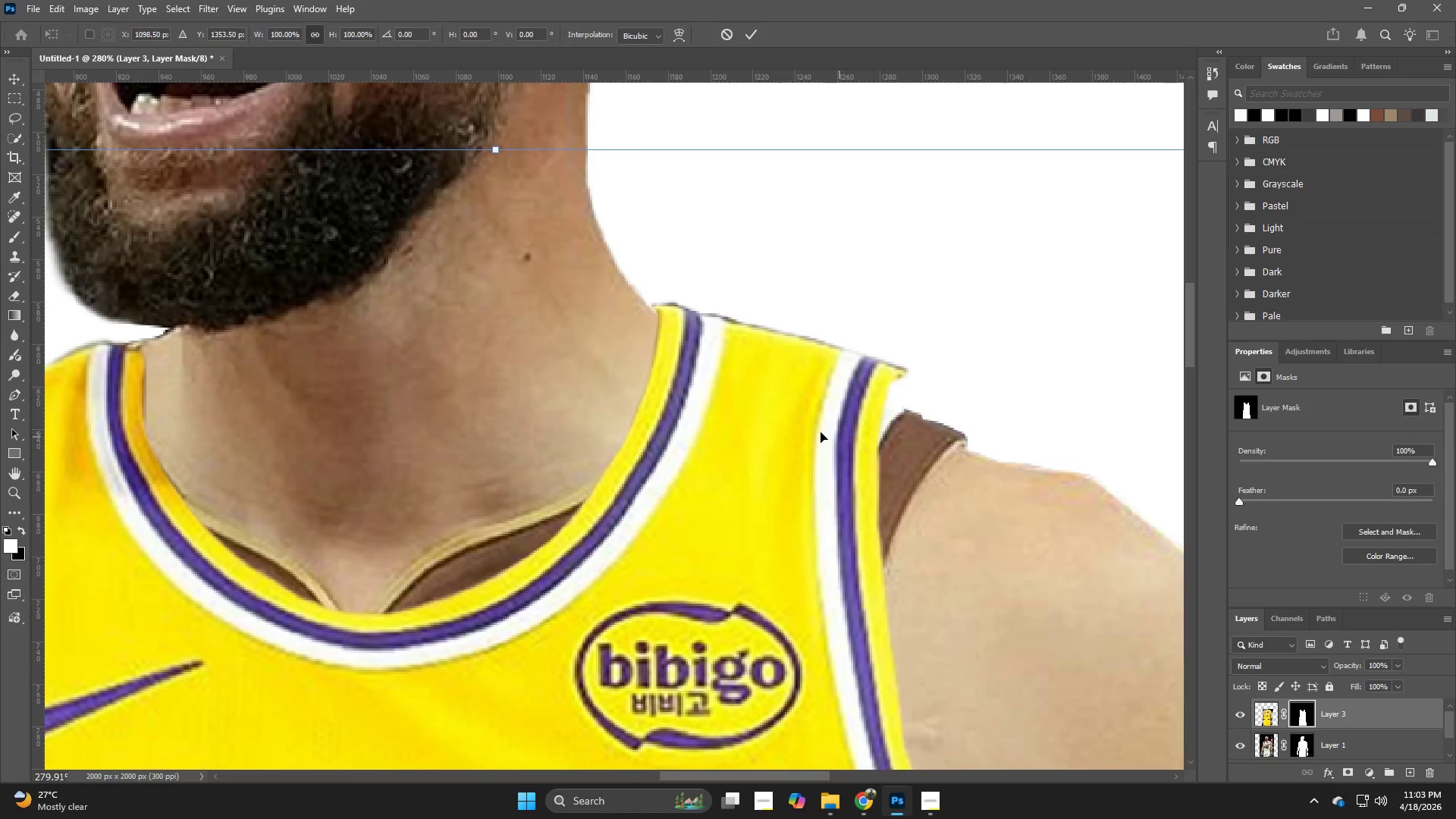 
key(Control+T)
 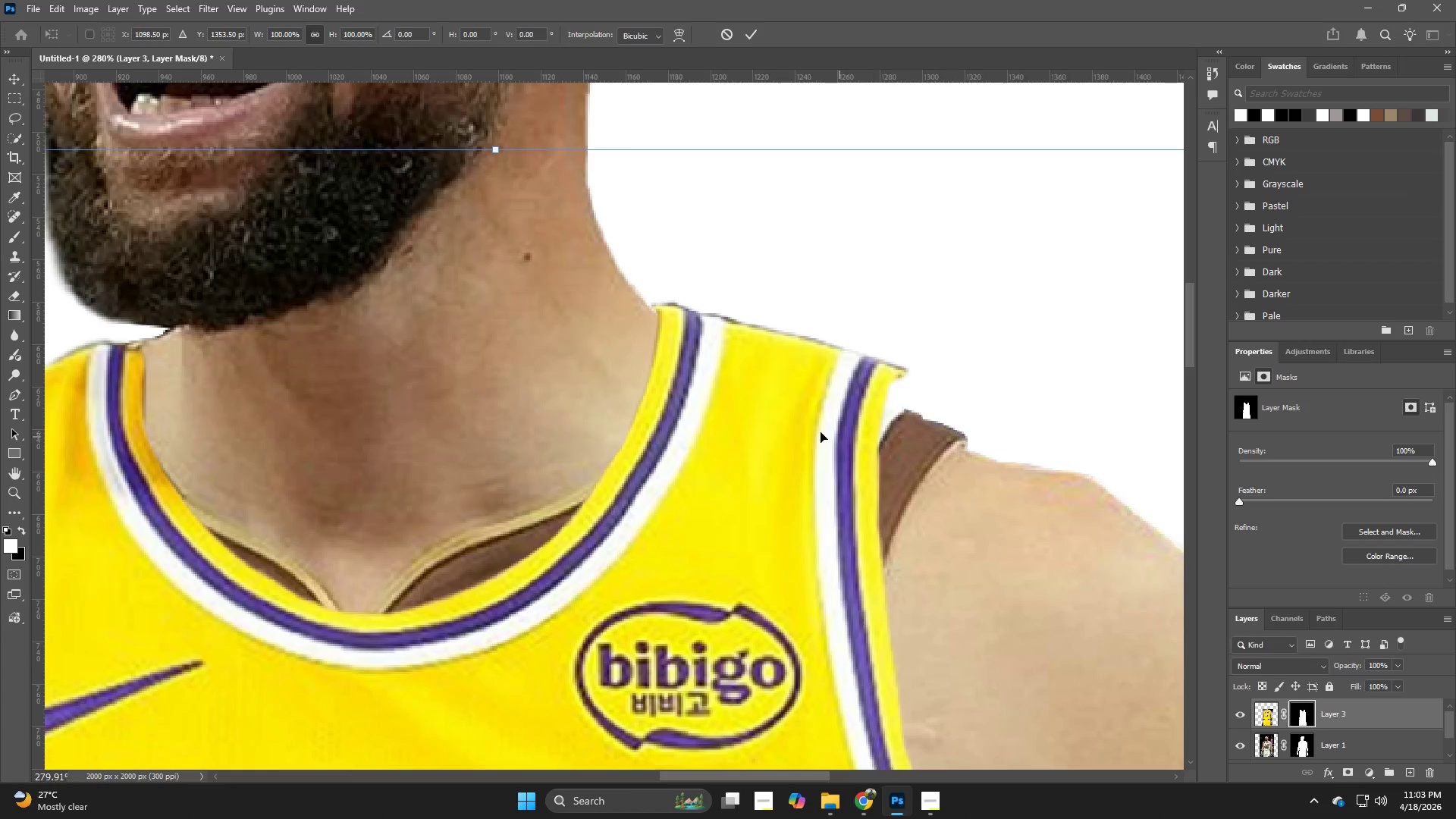 
right_click([803, 391])
 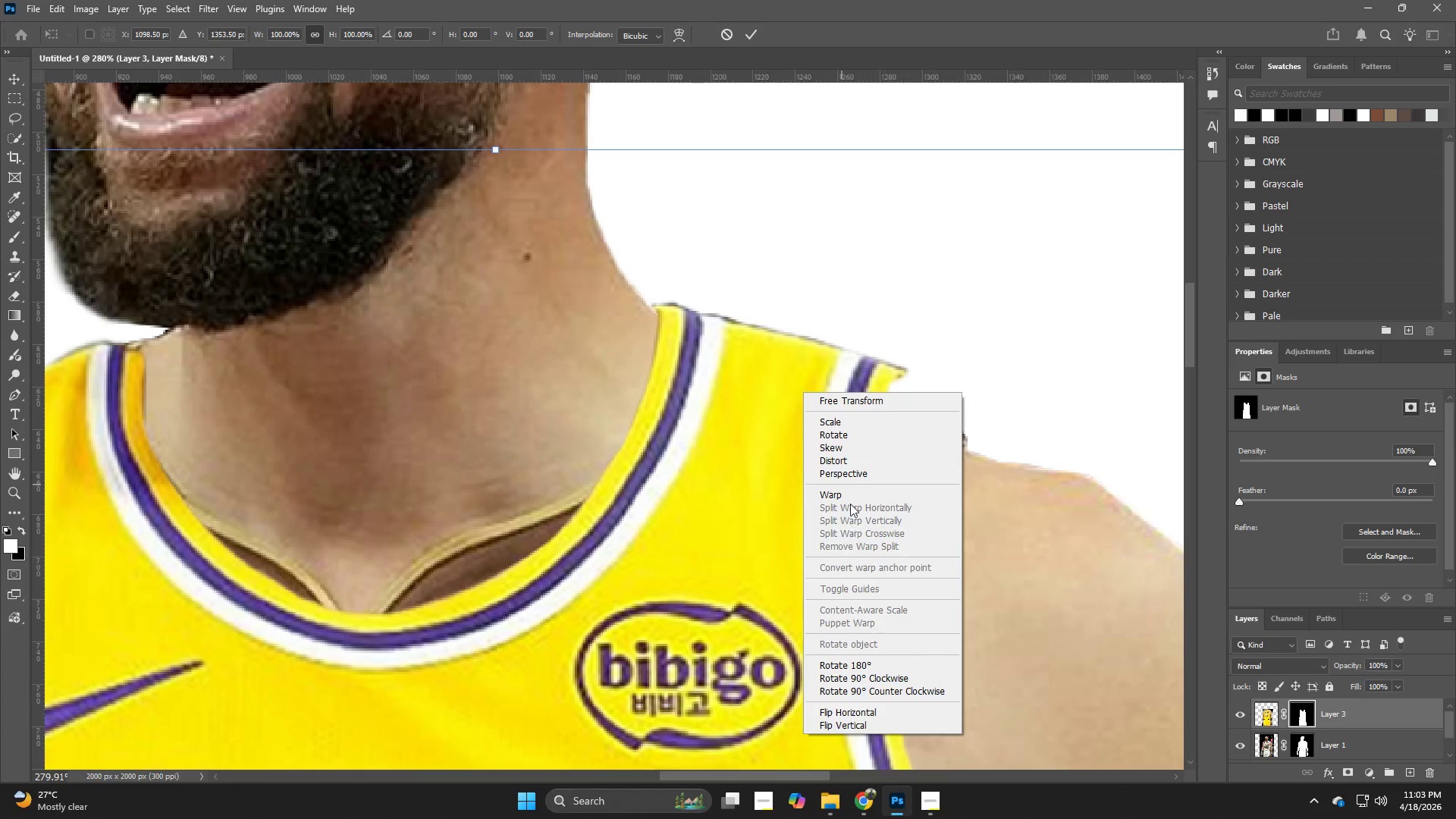 
left_click([850, 496])
 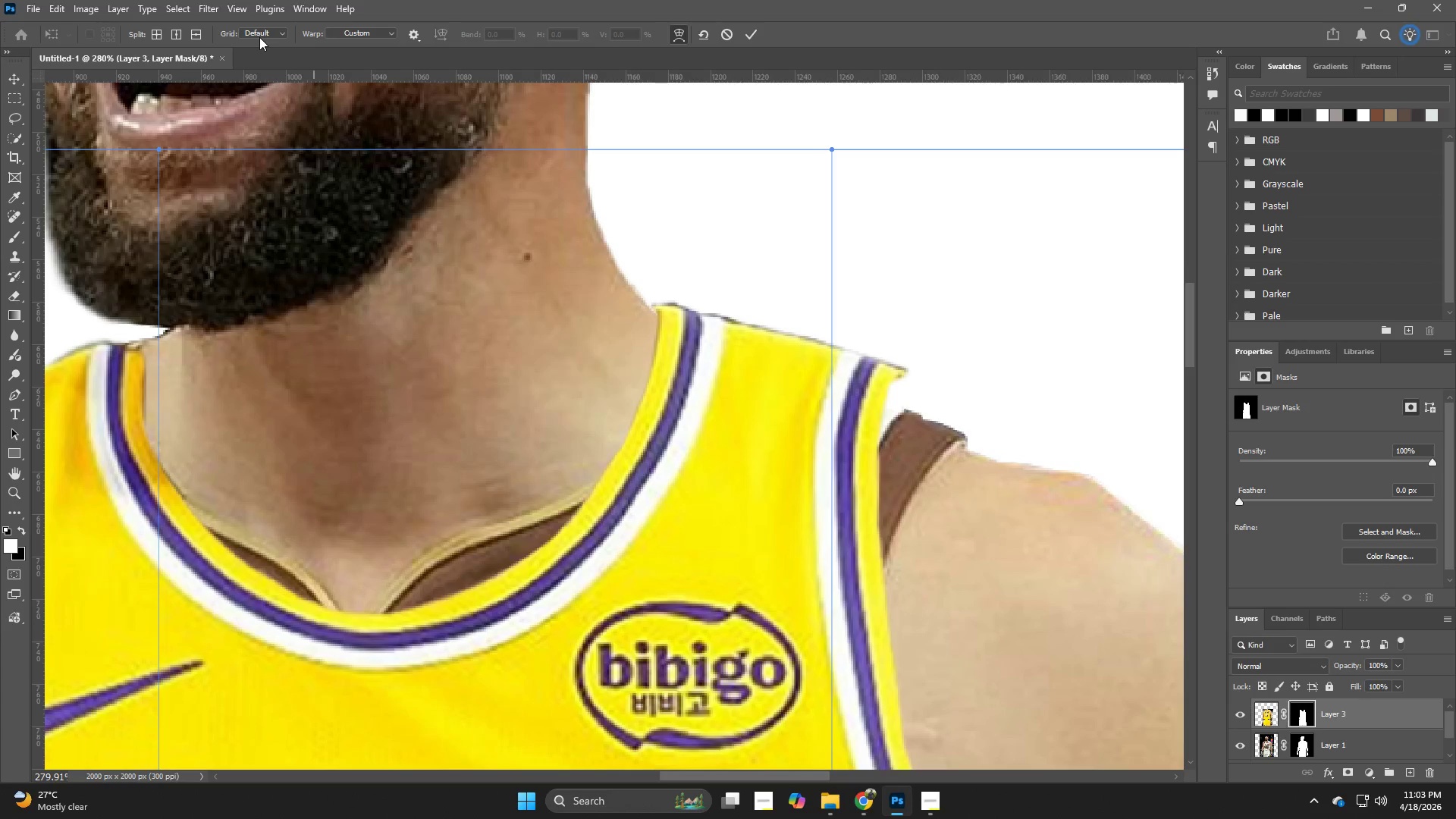 
left_click([261, 28])
 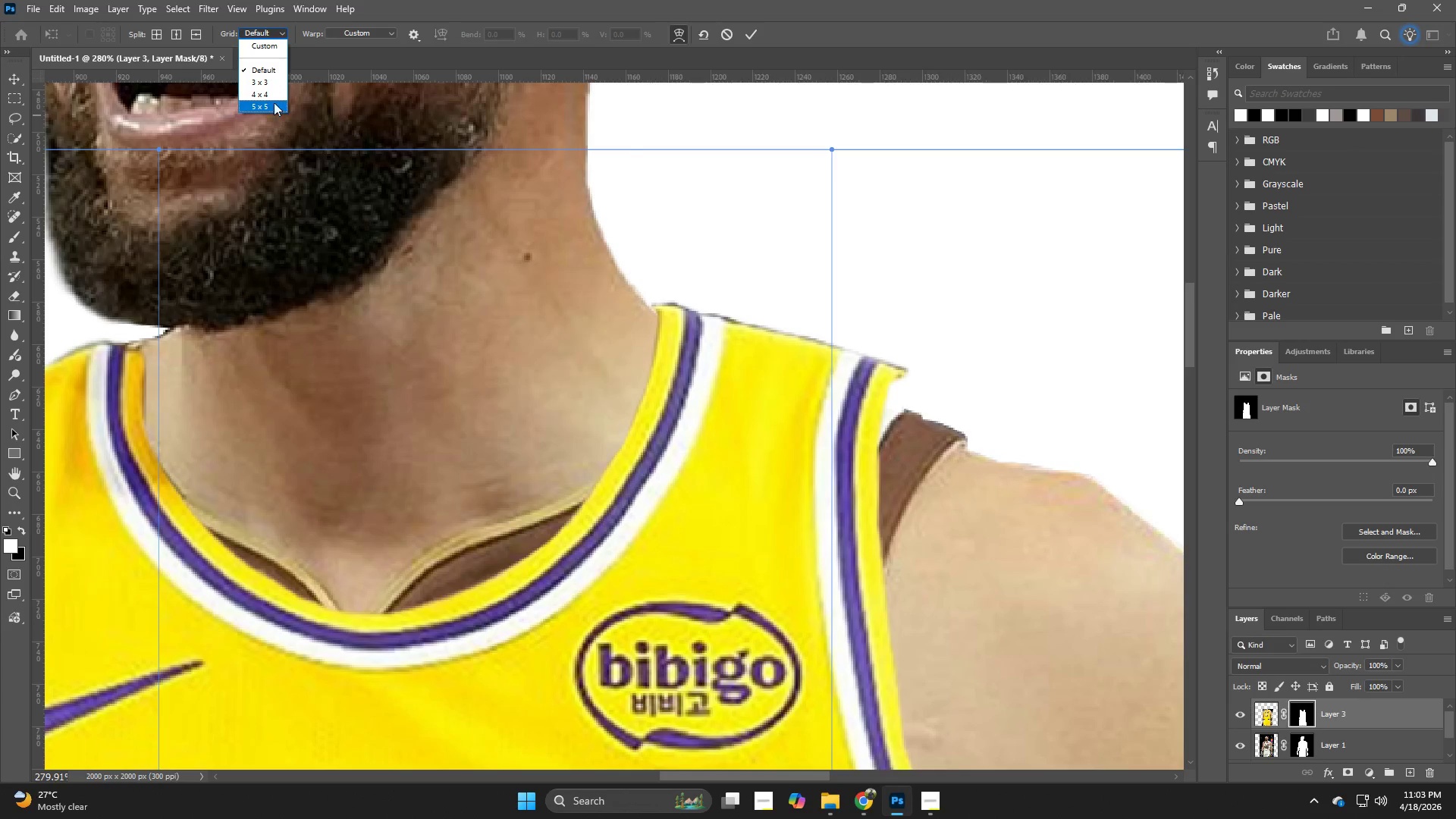 
left_click([267, 93])
 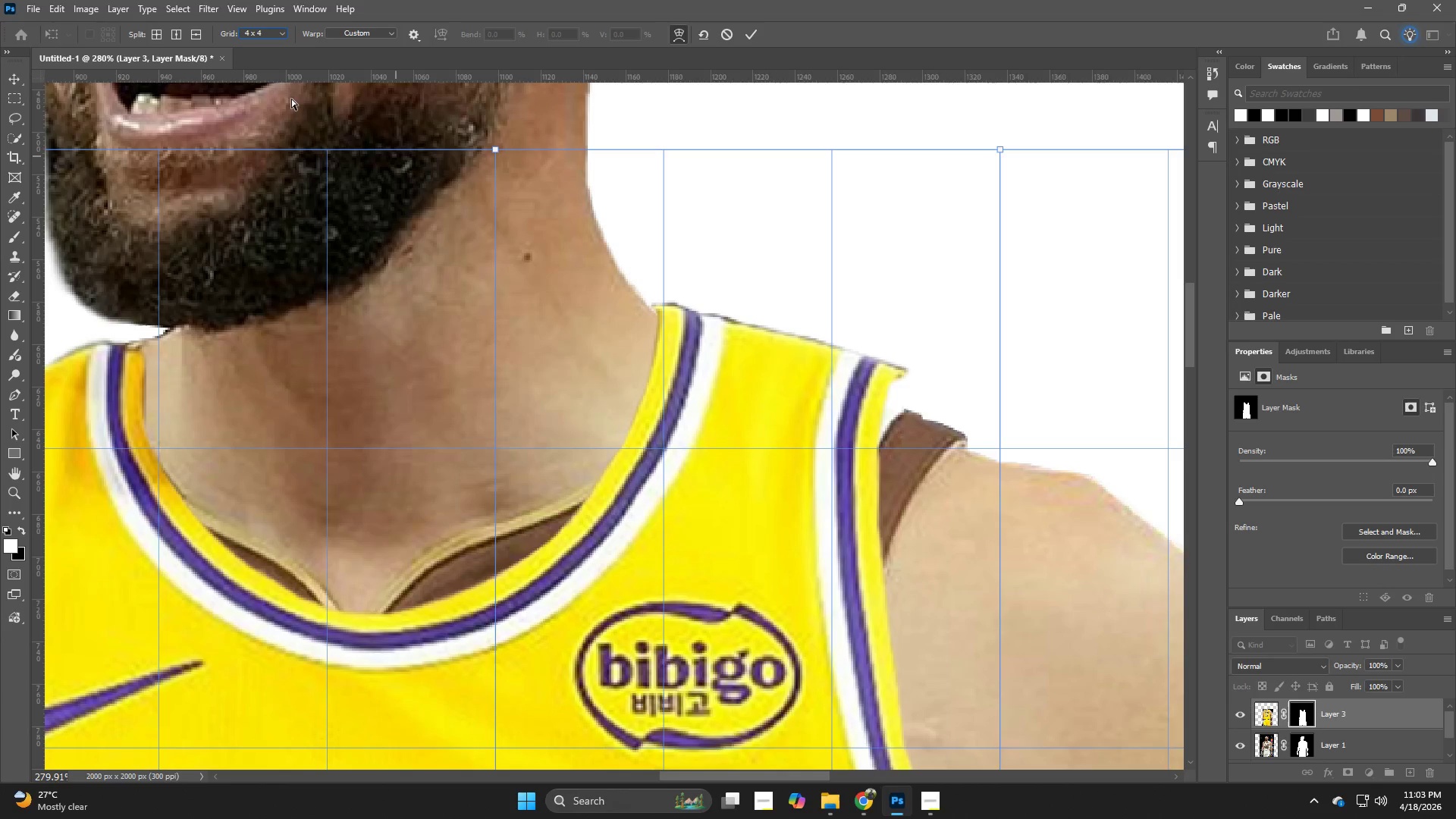 
left_click([279, 35])
 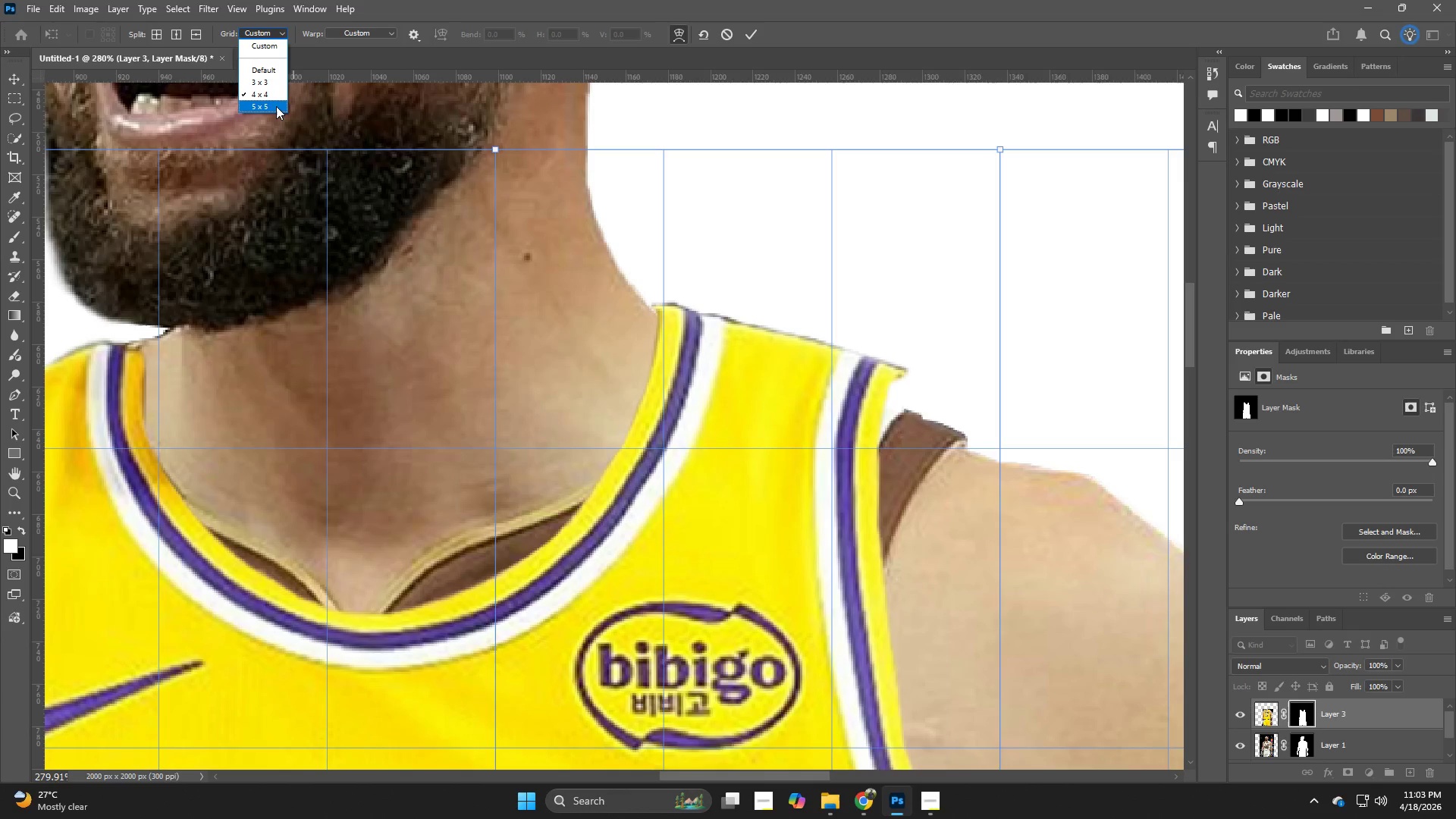 
left_click([276, 106])
 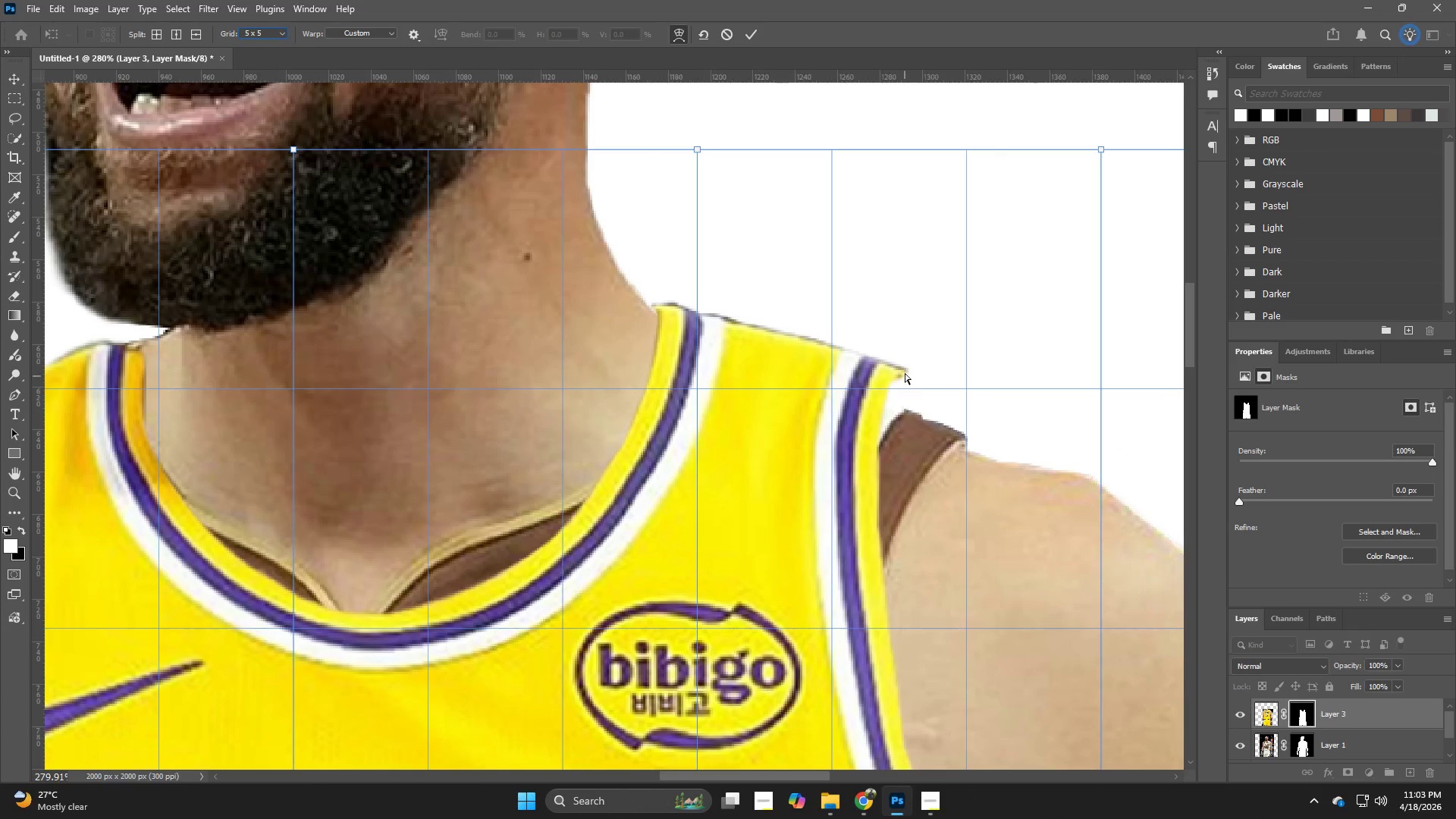 
left_click_drag(start_coordinate=[905, 376], to_coordinate=[905, 396])
 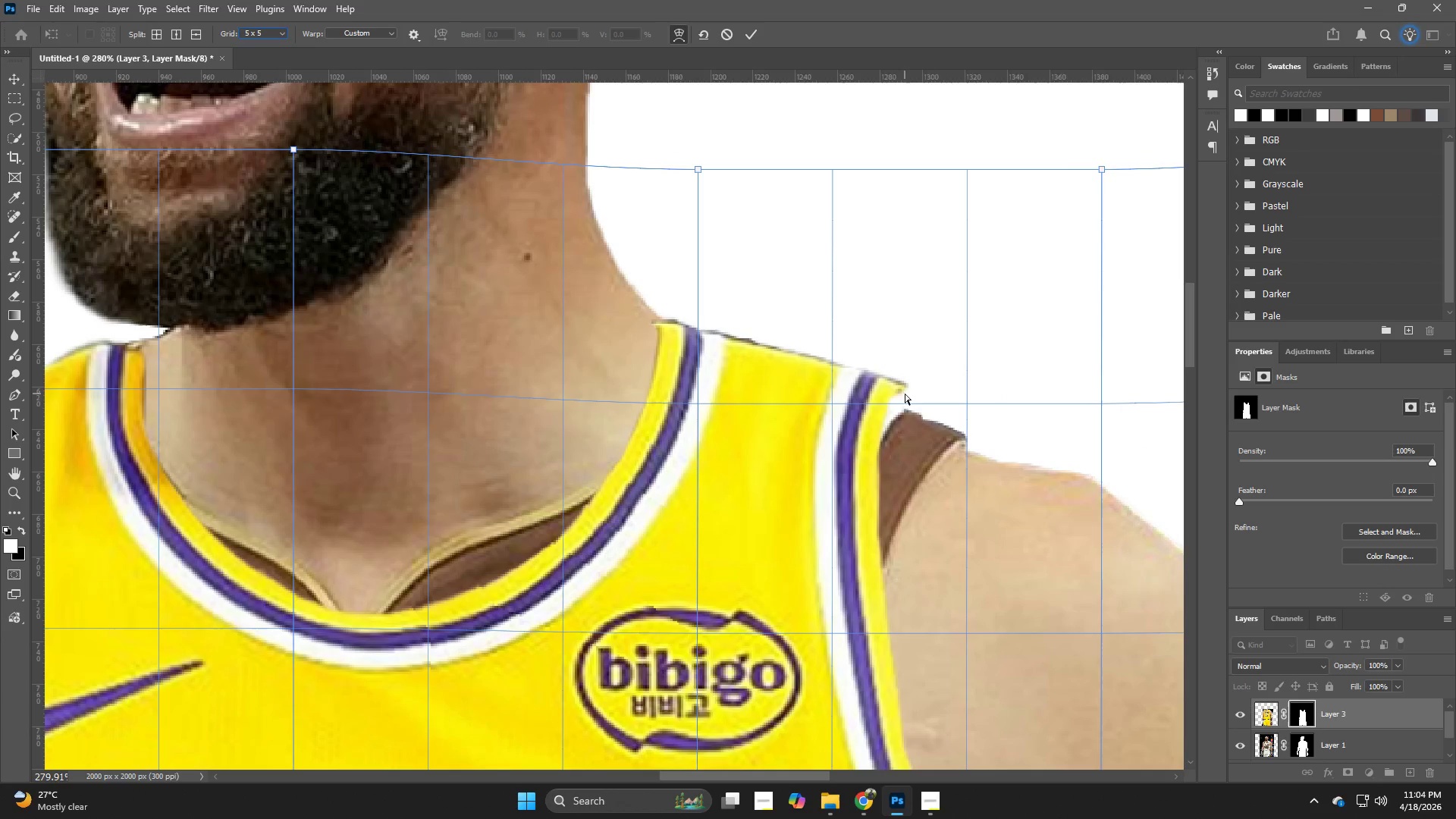 
left_click_drag(start_coordinate=[905, 394], to_coordinate=[905, 409])
 